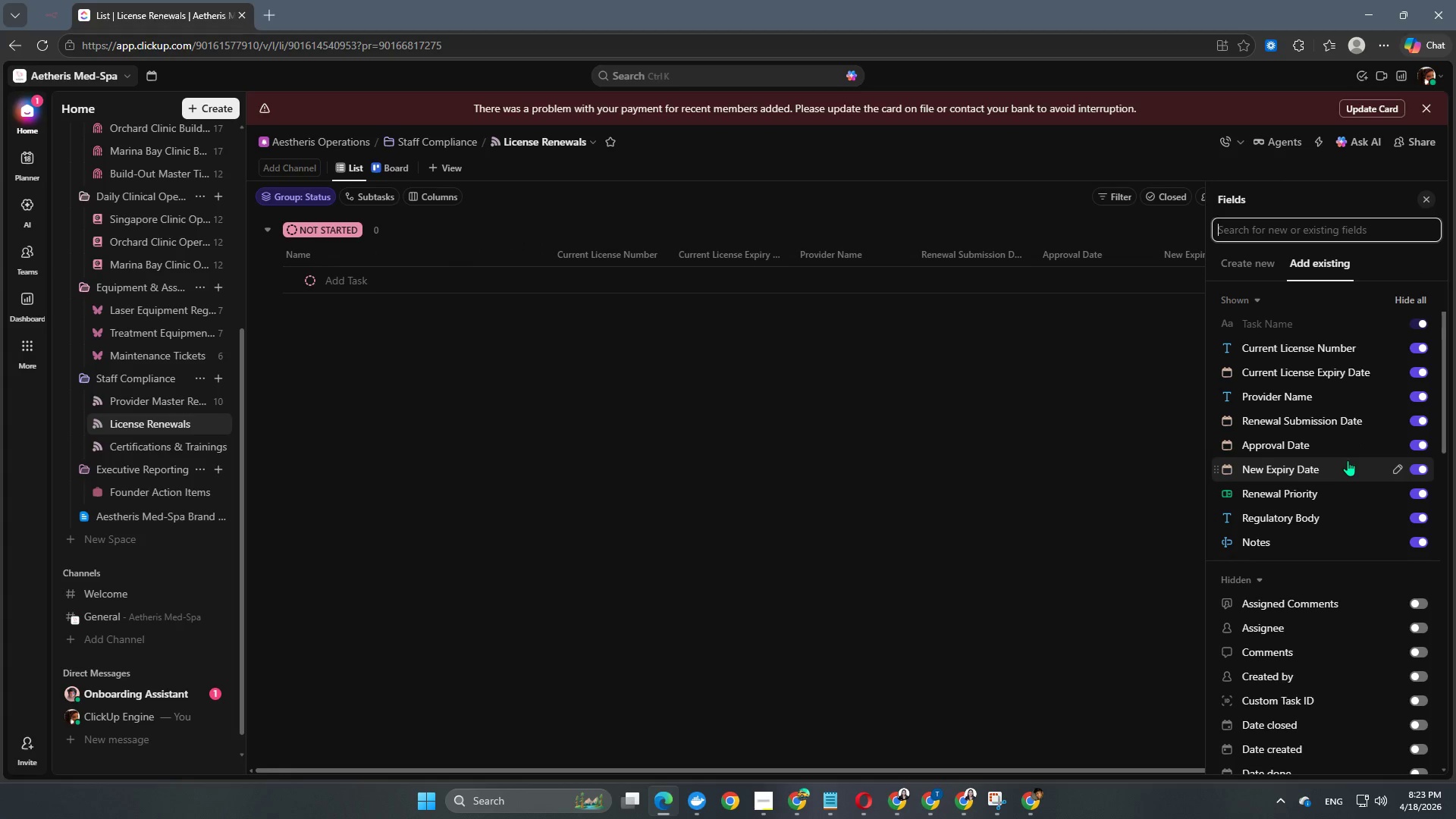 
scroll: coordinate [1344, 452], scroll_direction: down, amount: 15.0
 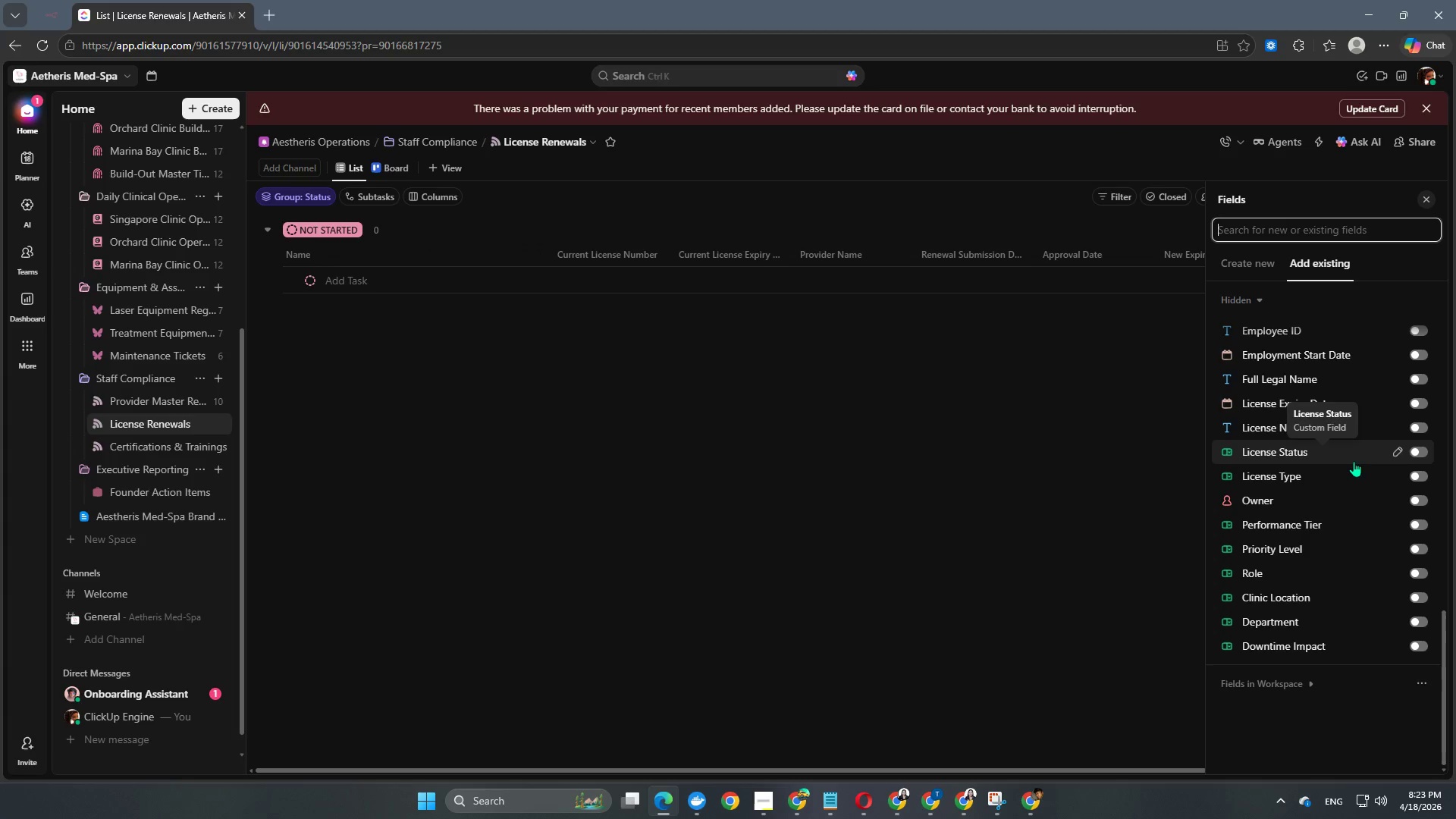 
wait(6.51)
 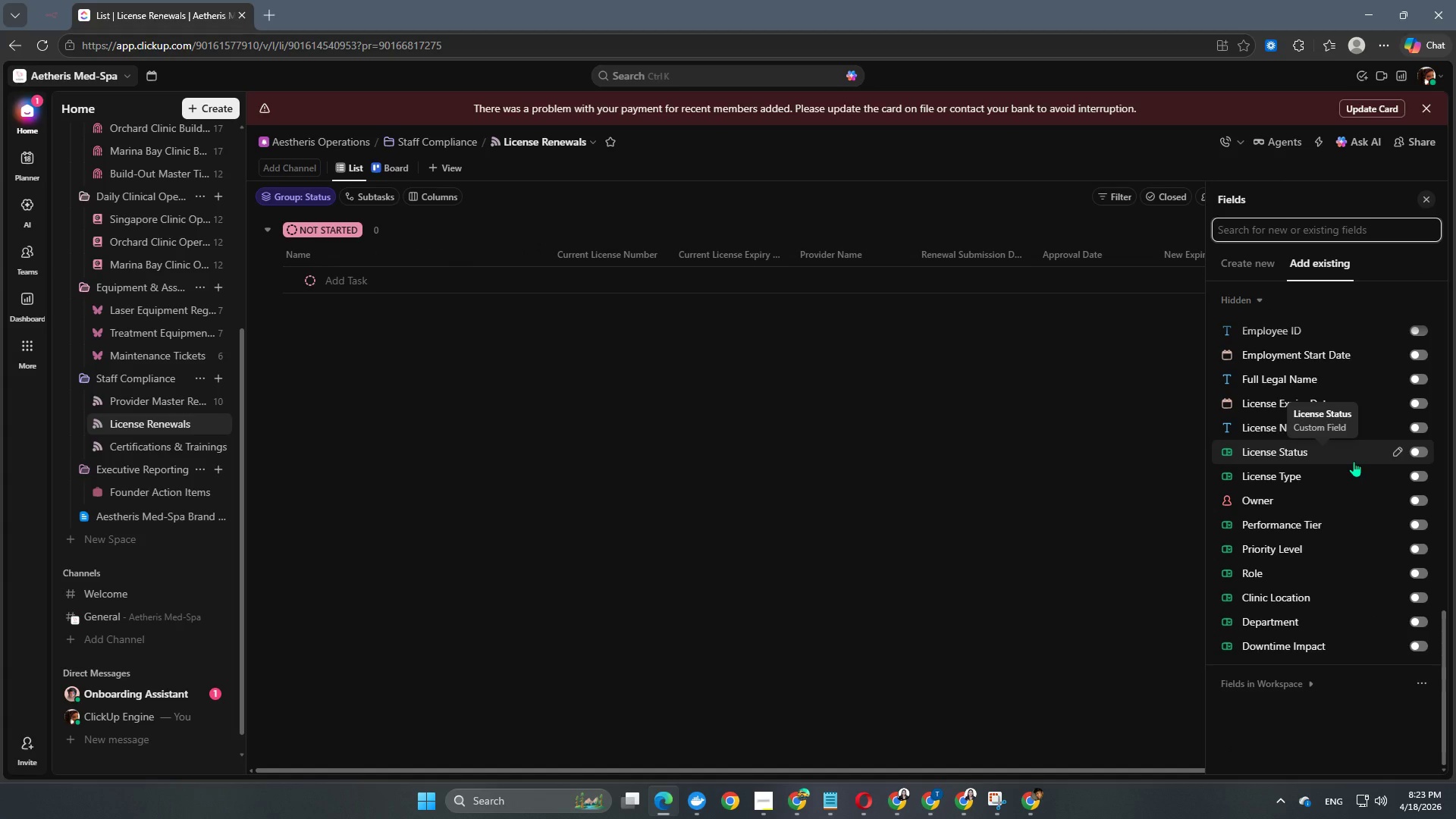 
scroll: coordinate [1313, 504], scroll_direction: up, amount: 1.0
 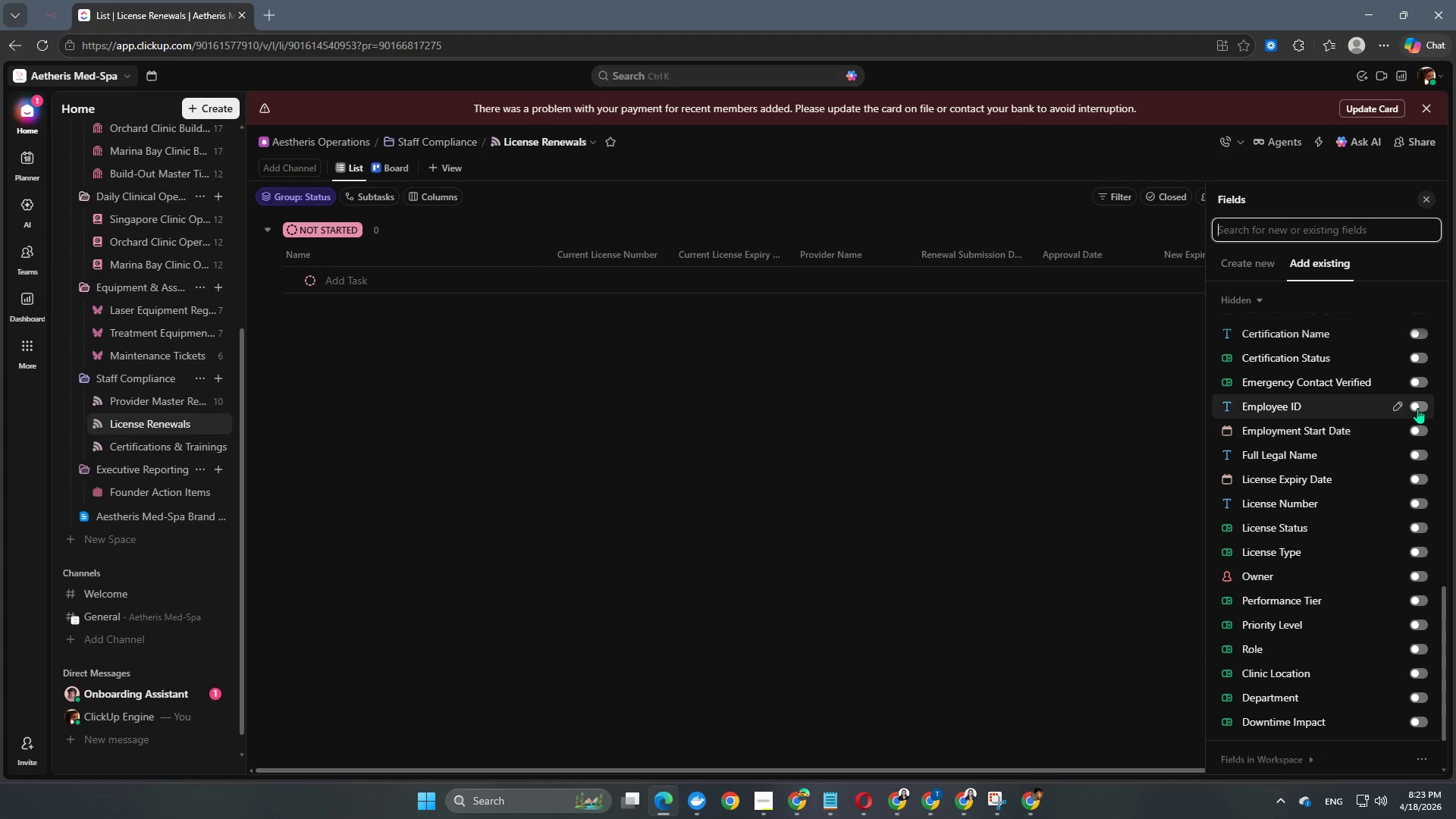 
left_click([1418, 407])
 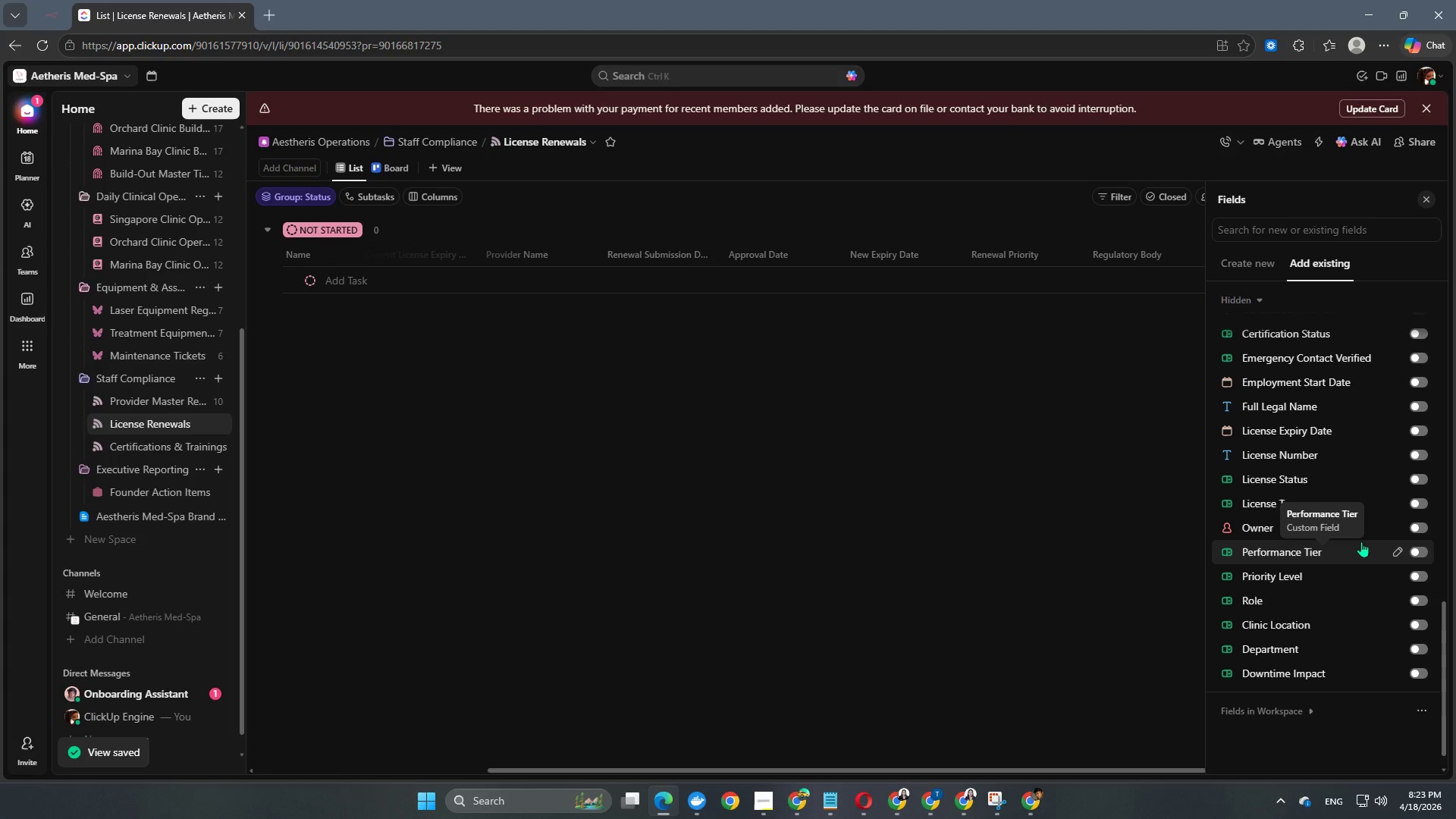 
wait(5.92)
 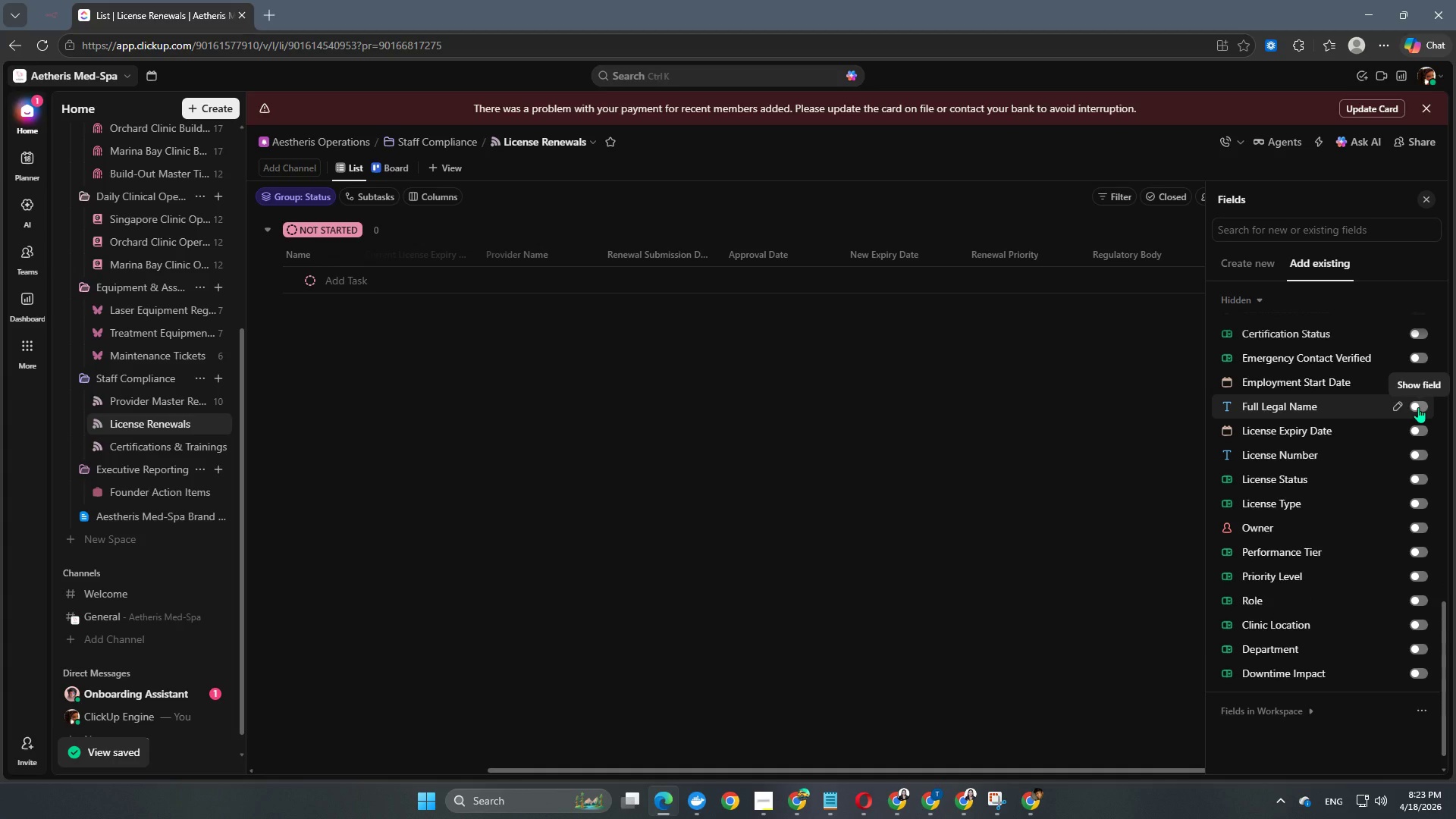 
scroll: coordinate [1361, 543], scroll_direction: up, amount: 1.0
 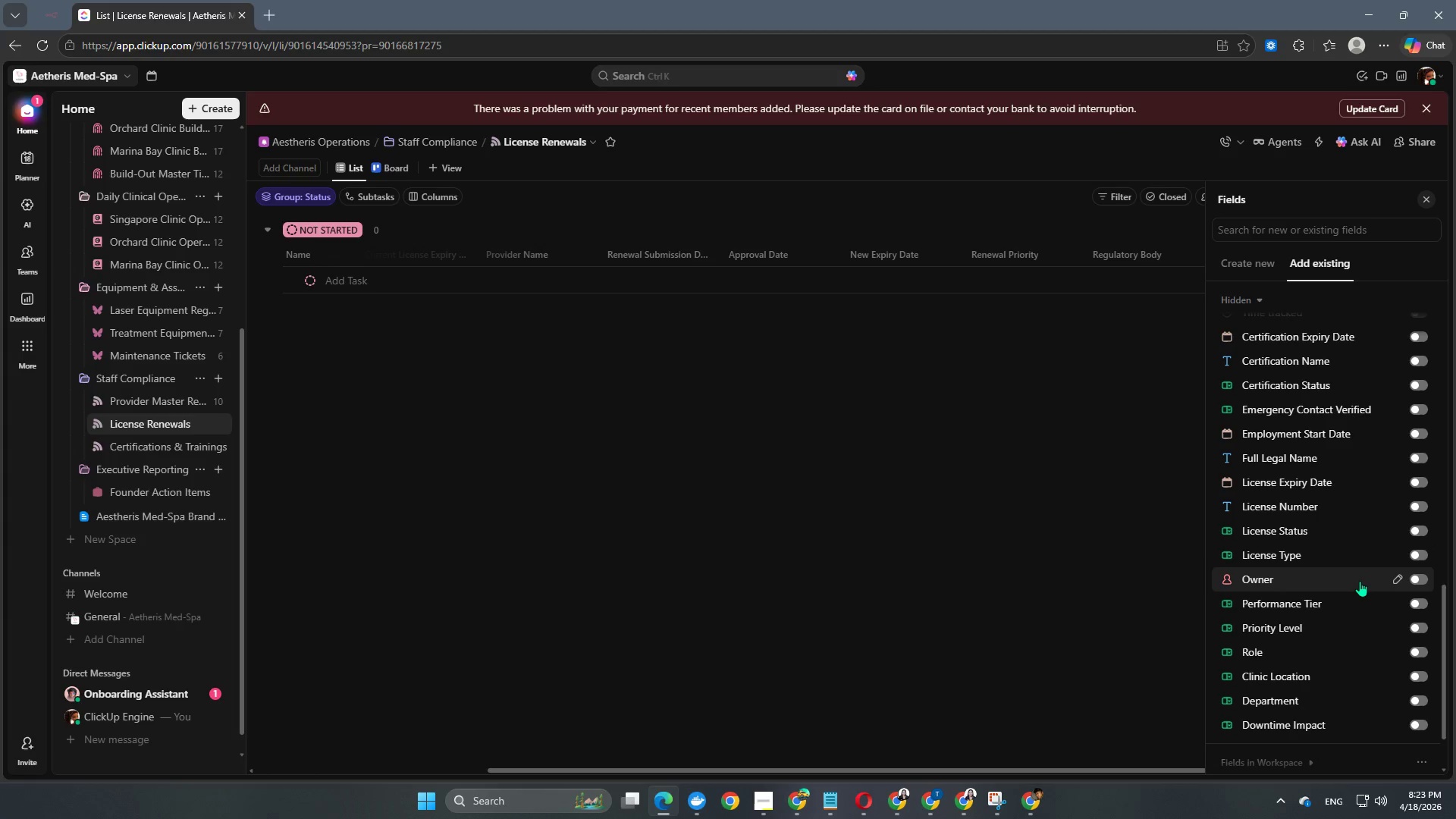 
scroll: coordinate [1357, 581], scroll_direction: none, amount: 0.0
 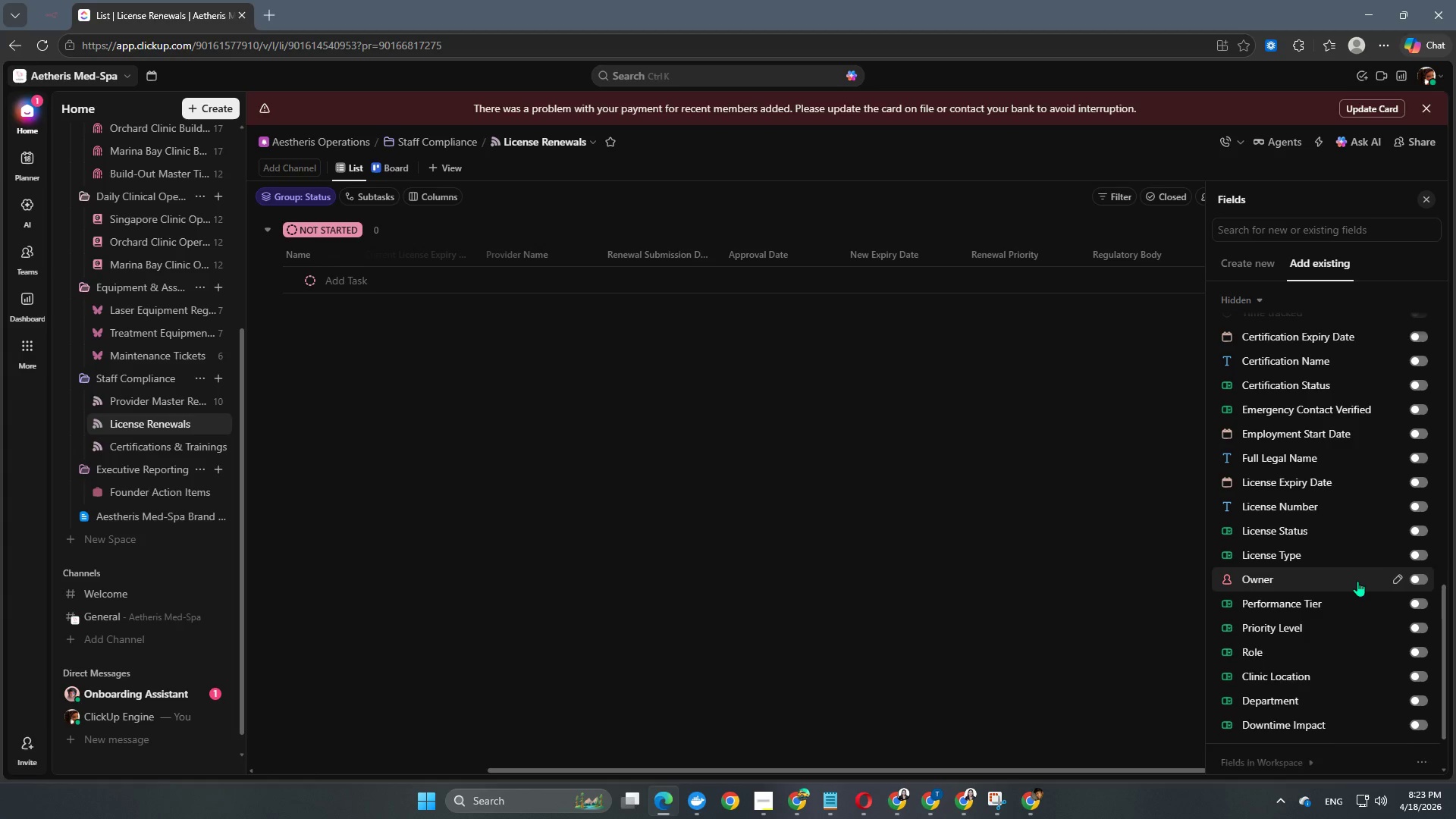 
scroll: coordinate [1357, 581], scroll_direction: up, amount: 1.0
 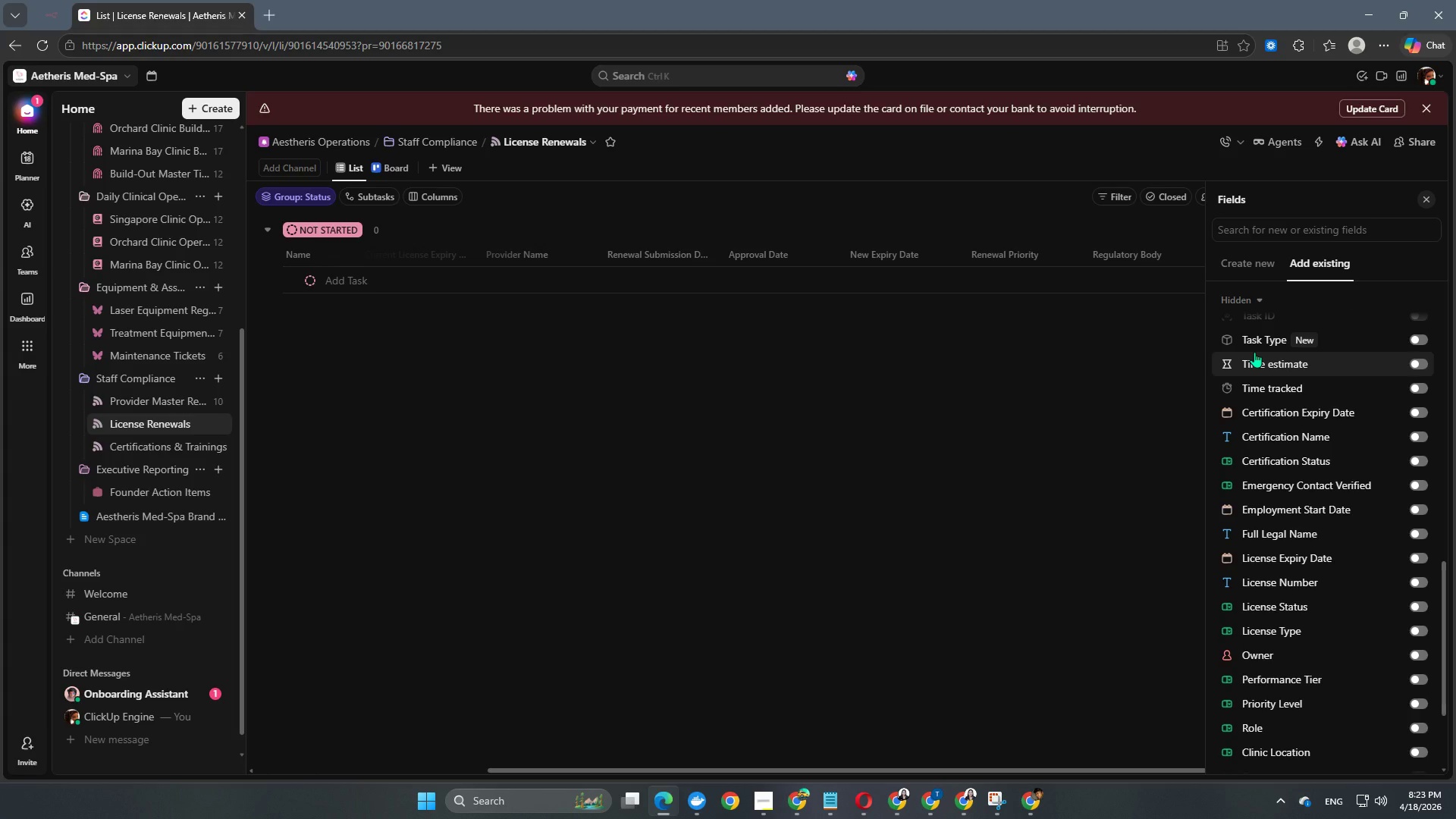 
wait(9.83)
 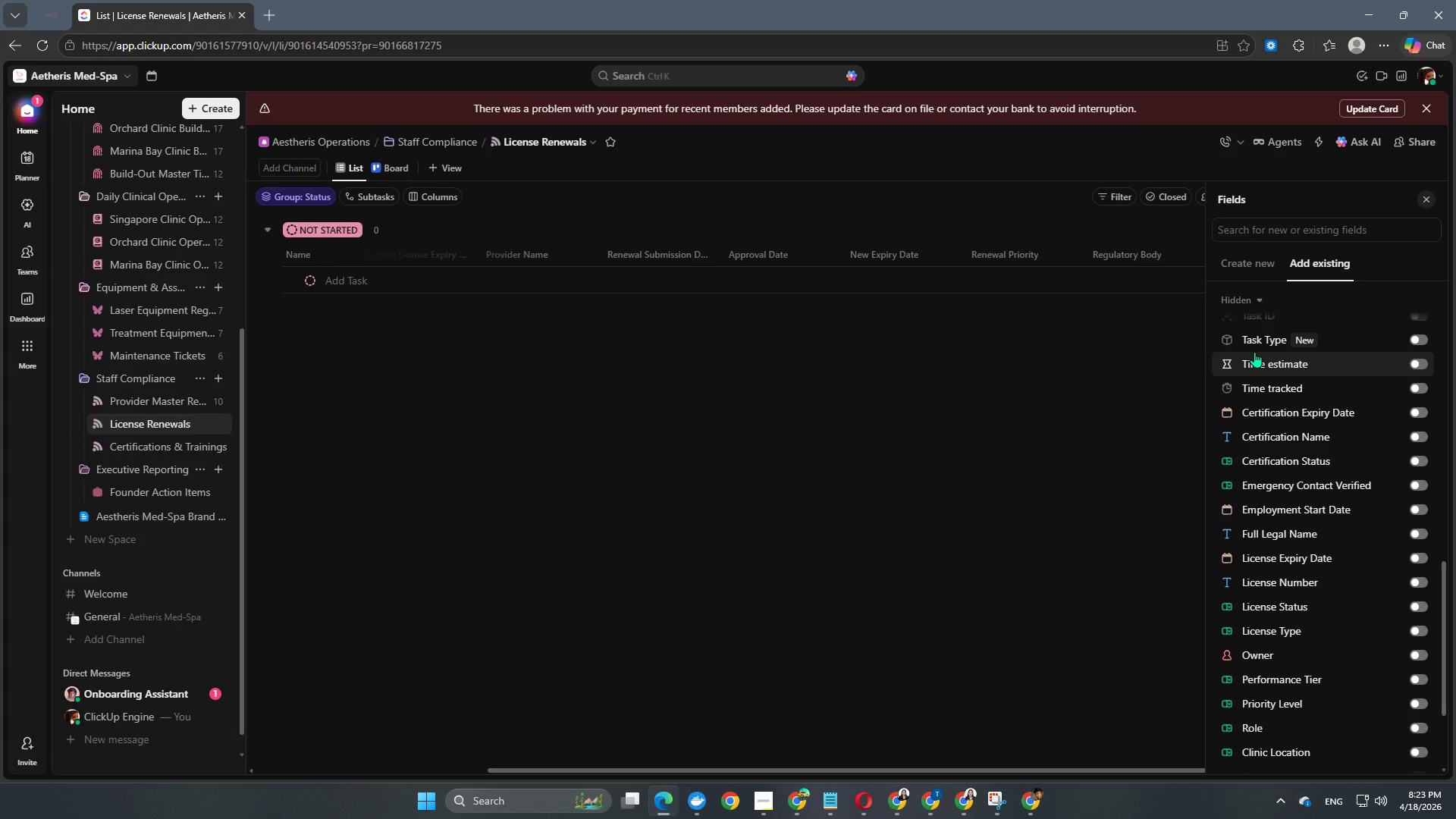 
scroll: coordinate [1327, 582], scroll_direction: down, amount: 2.0
 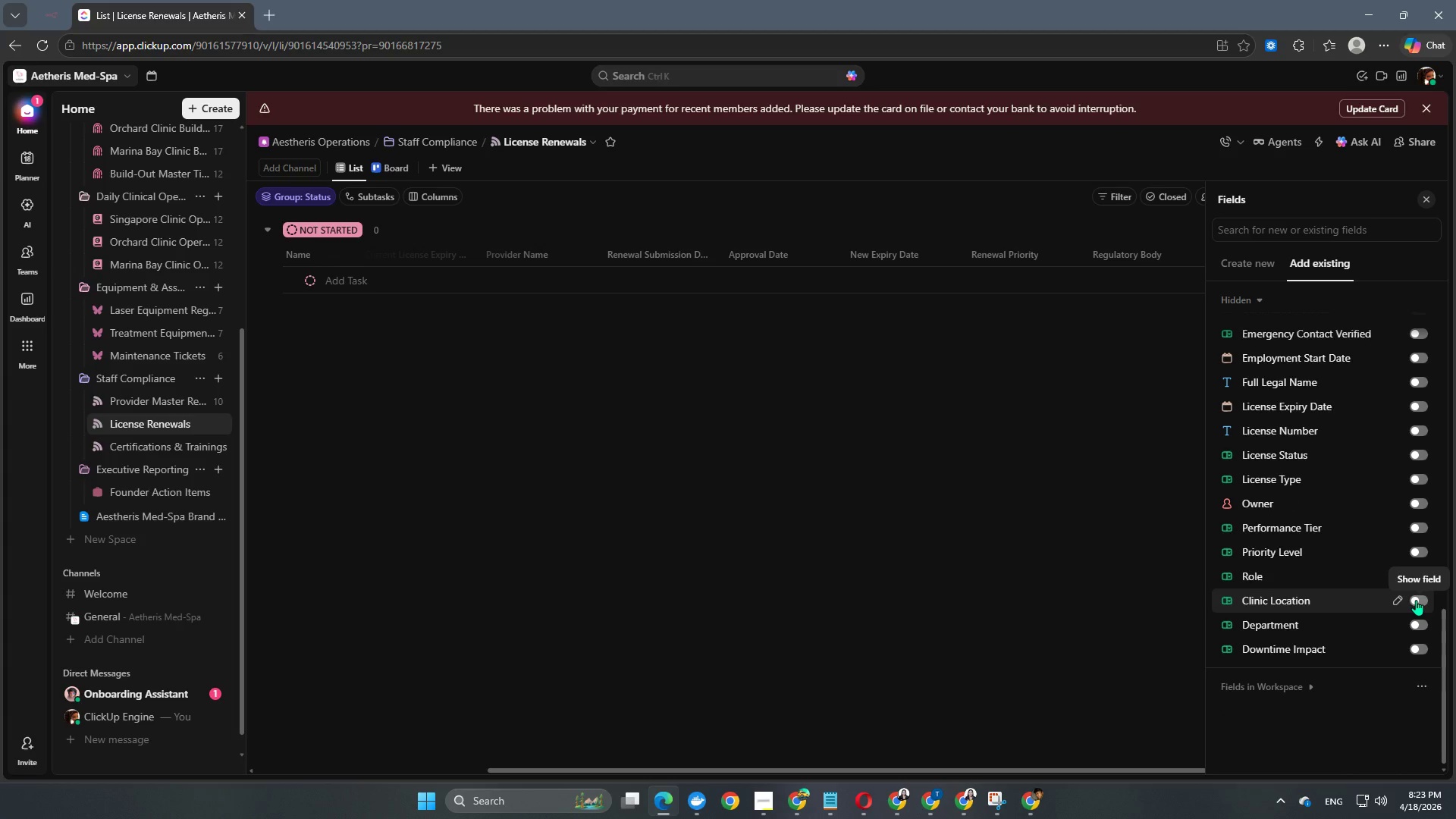 
left_click([1416, 601])
 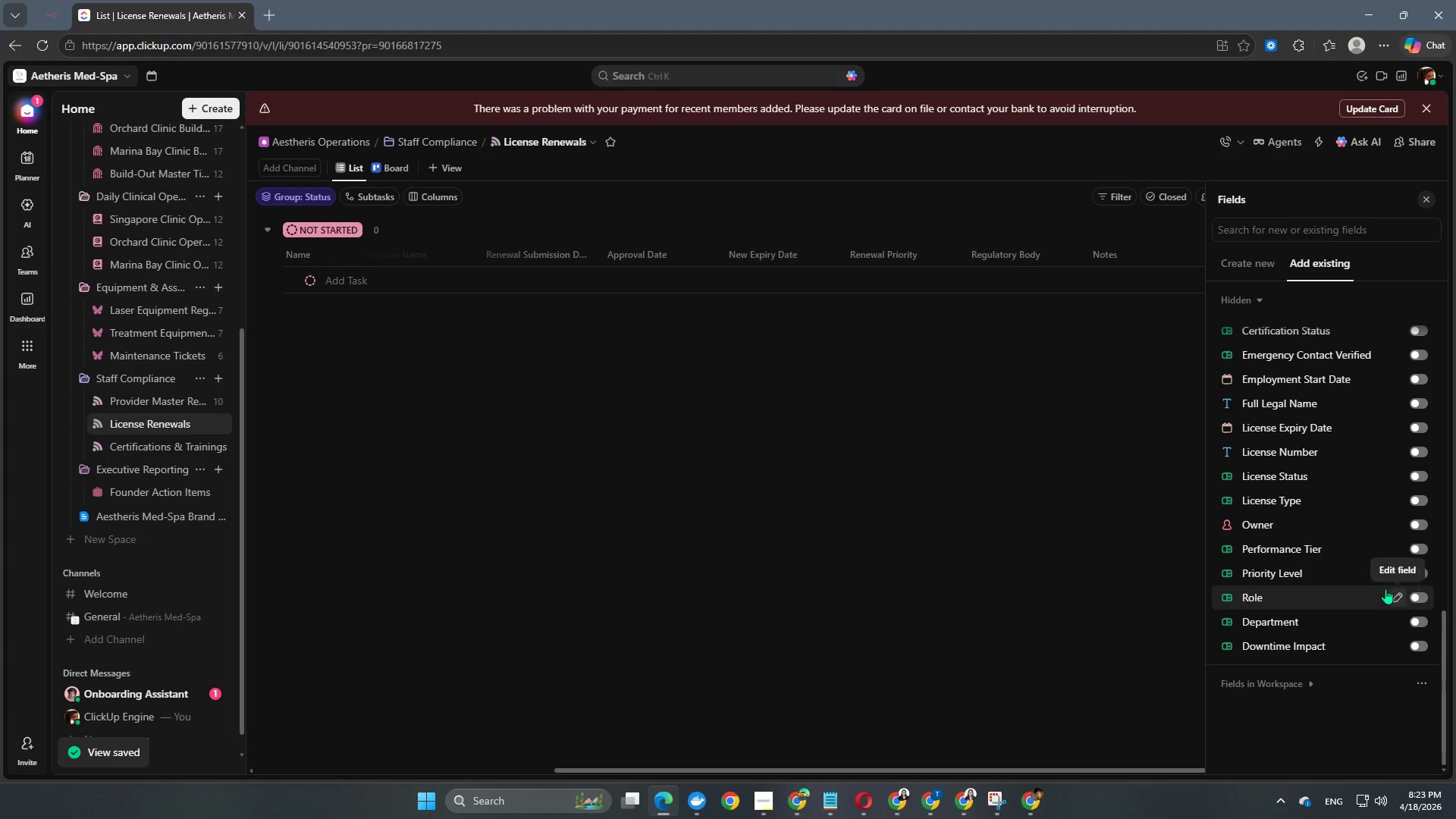 
scroll: coordinate [1309, 554], scroll_direction: down, amount: 2.0
 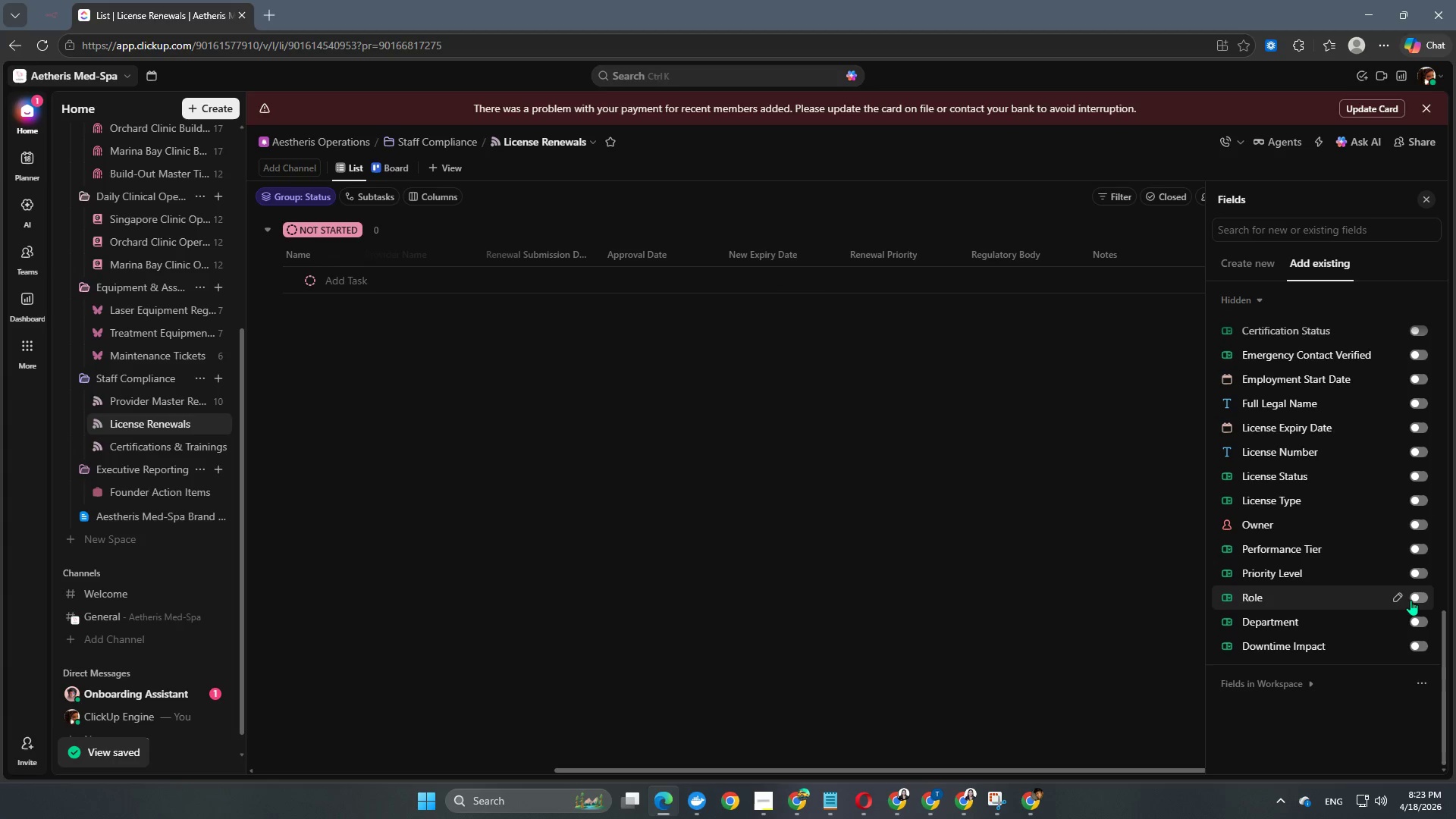 
left_click([1413, 600])
 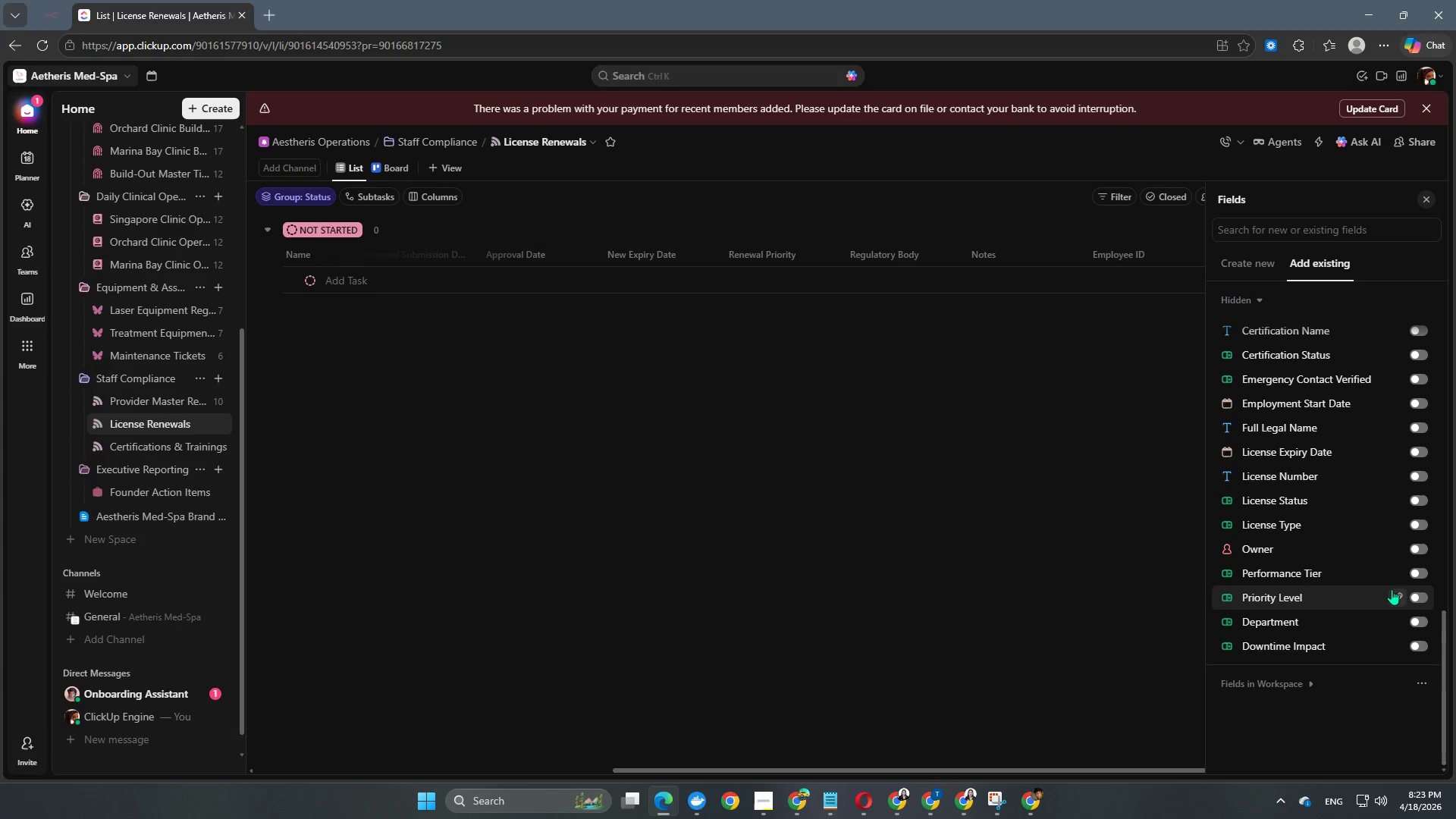 
wait(6.16)
 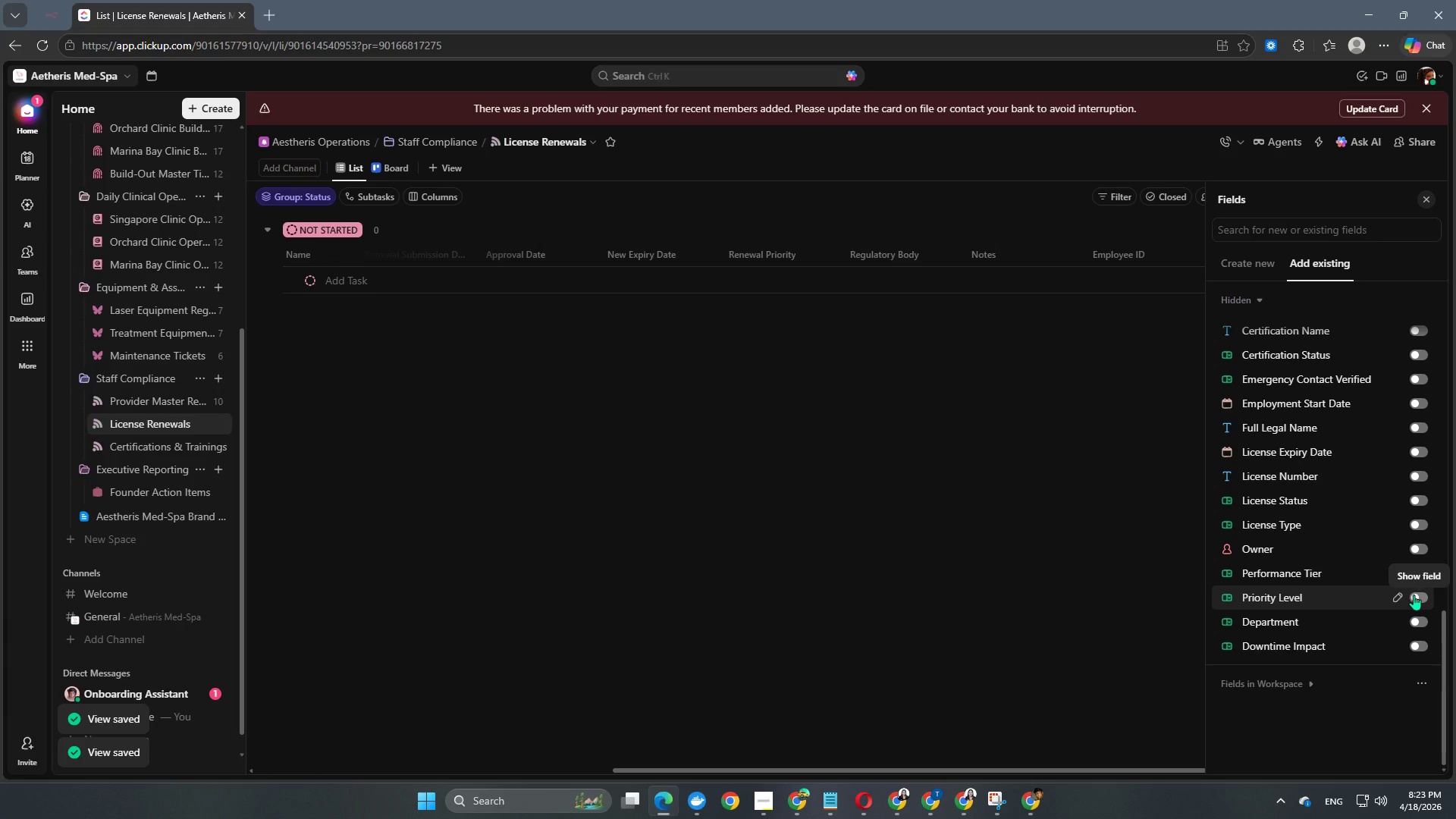 
left_click([1415, 524])
 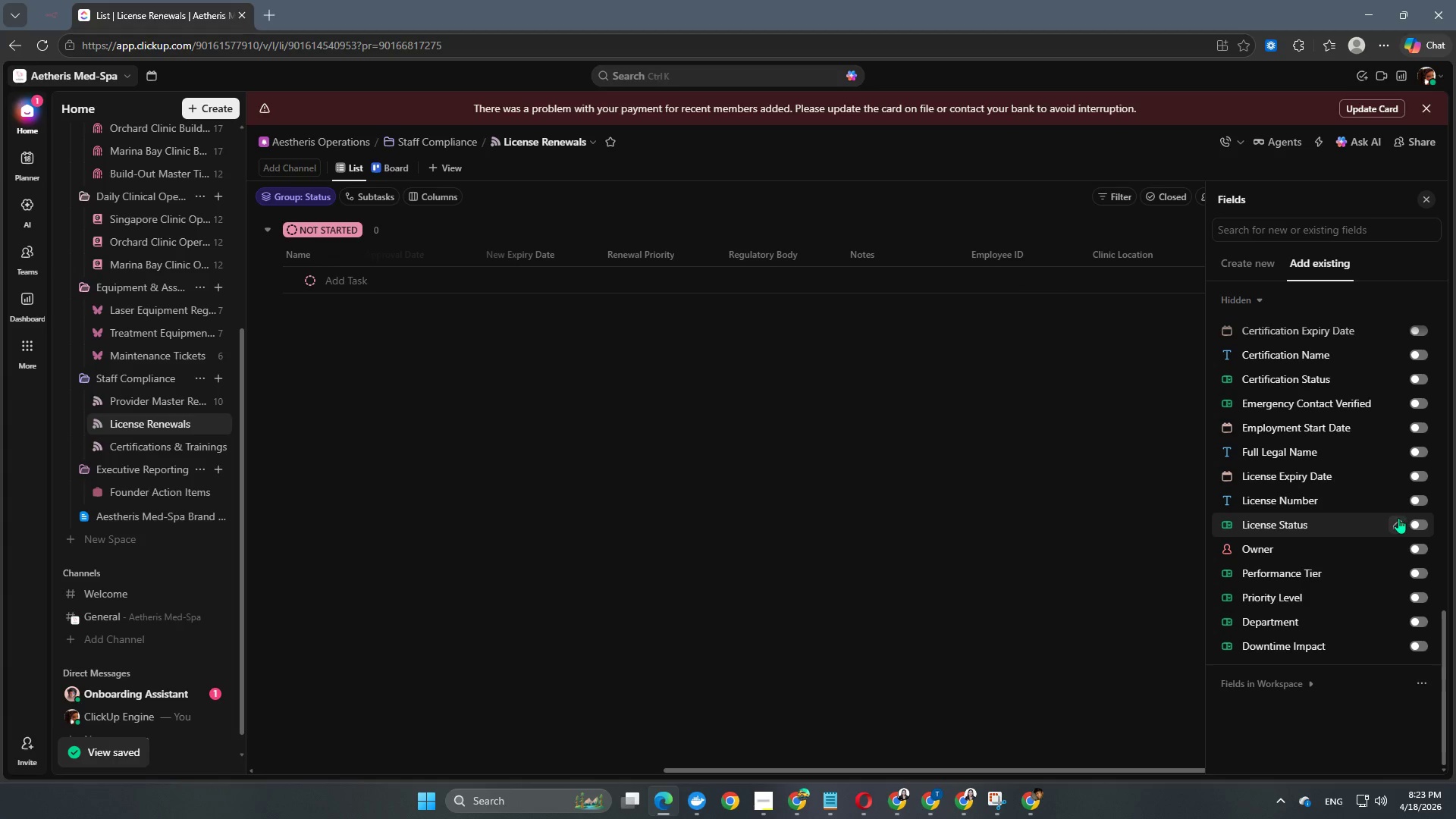 
wait(6.08)
 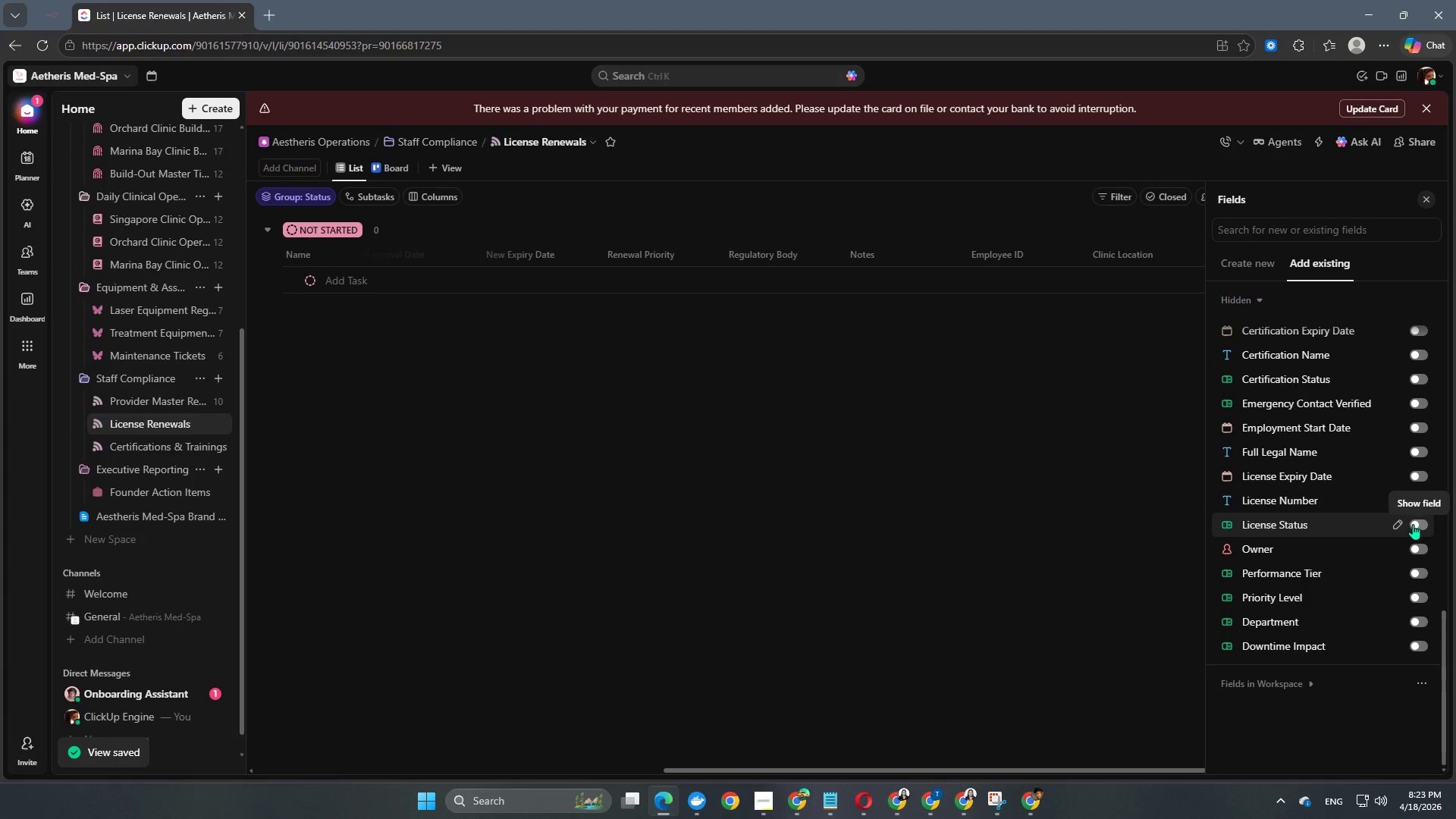 
scroll: coordinate [1355, 437], scroll_direction: none, amount: 0.0
 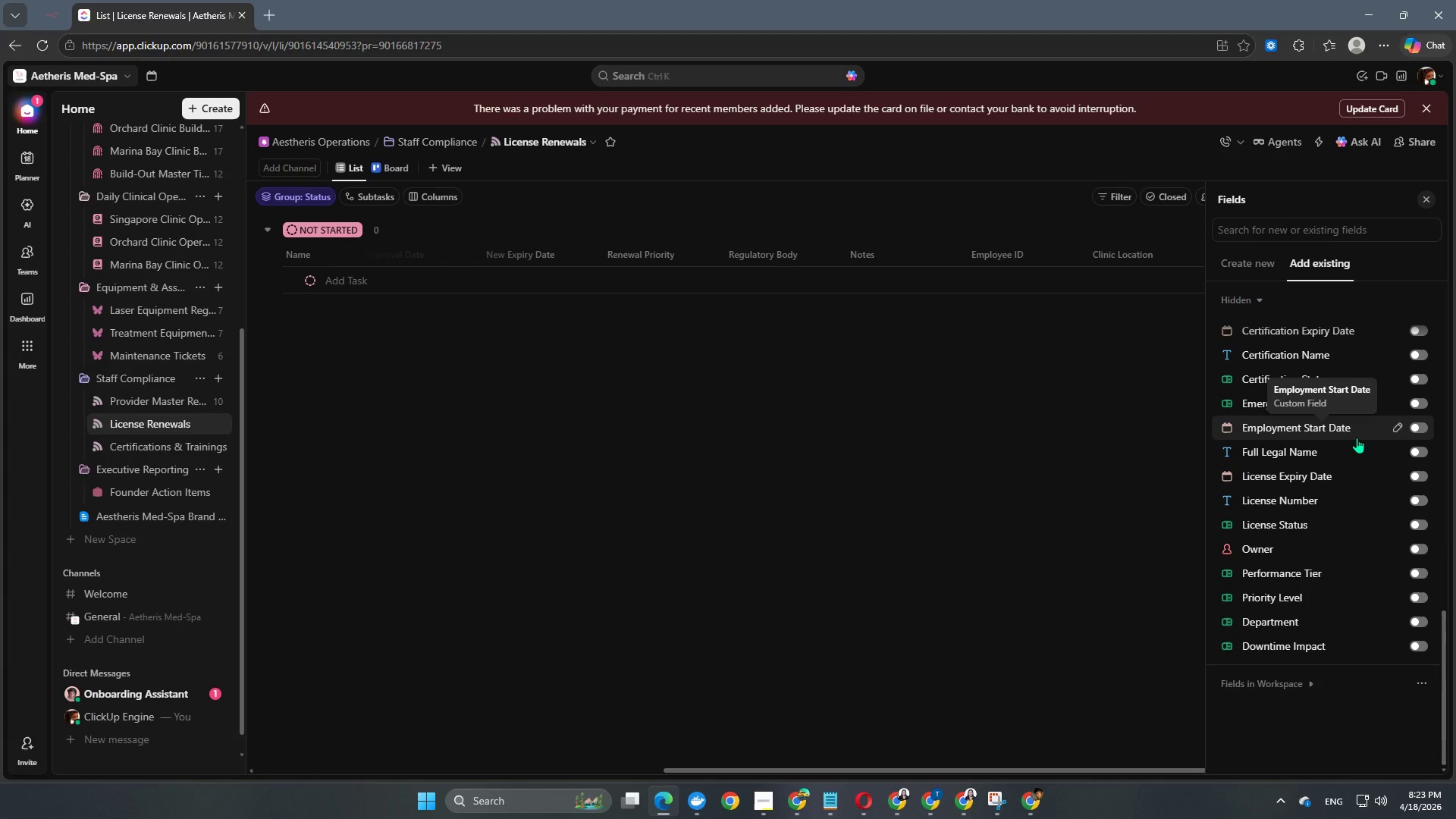 
scroll: coordinate [1357, 438], scroll_direction: down, amount: 1.0
 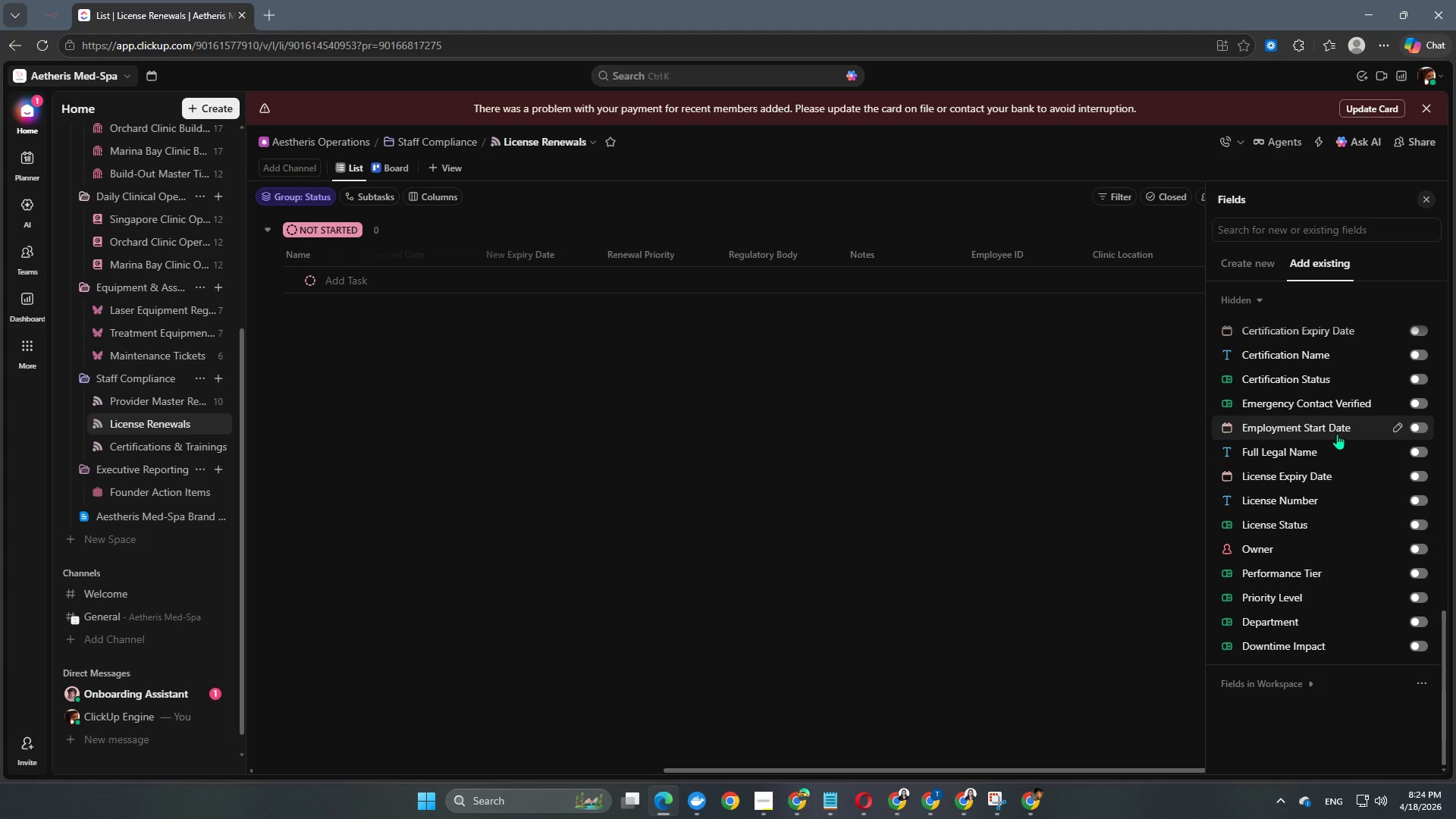 
mouse_move([1336, 403])
 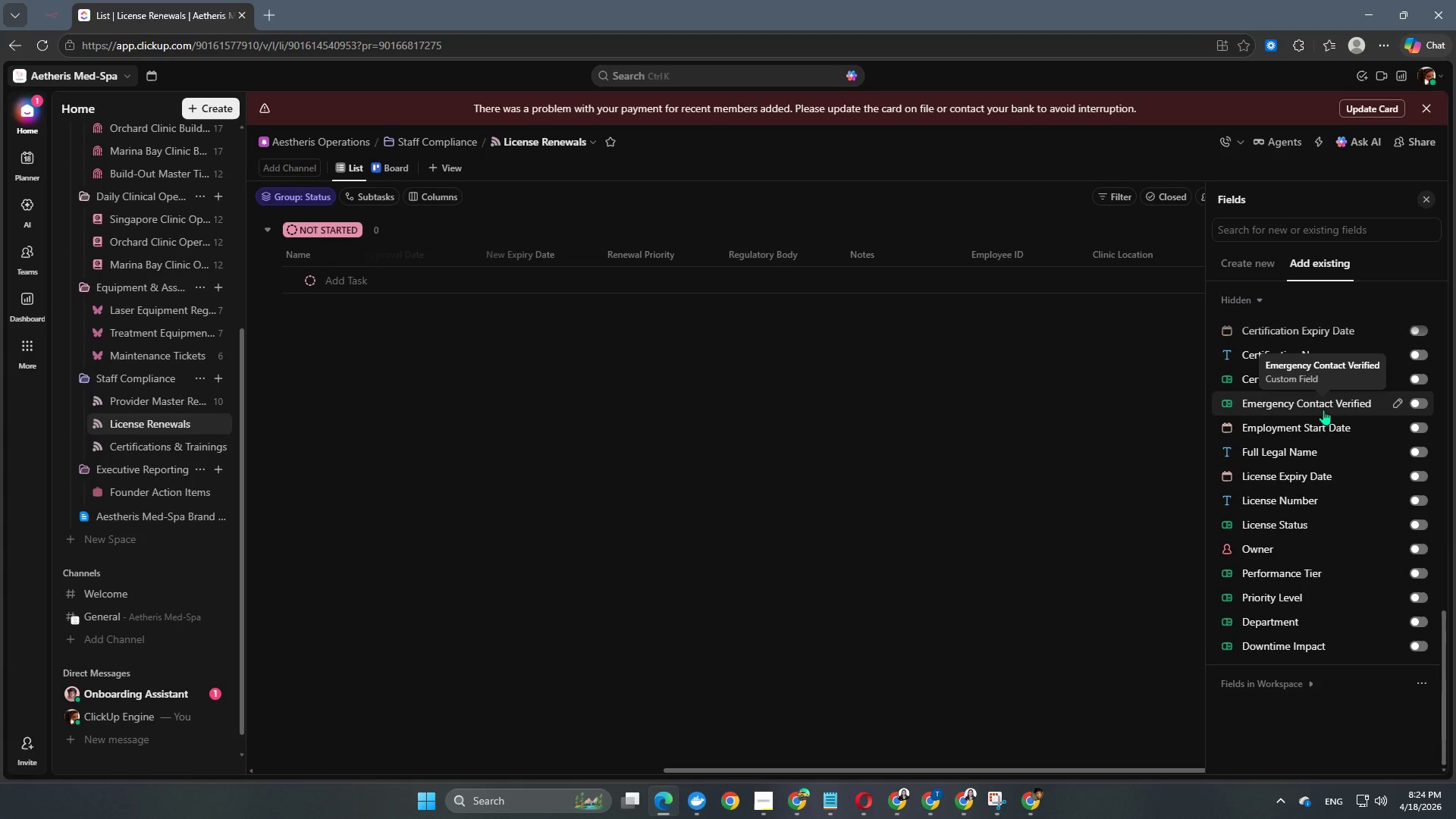 
scroll: coordinate [1264, 641], scroll_direction: down, amount: 3.0
 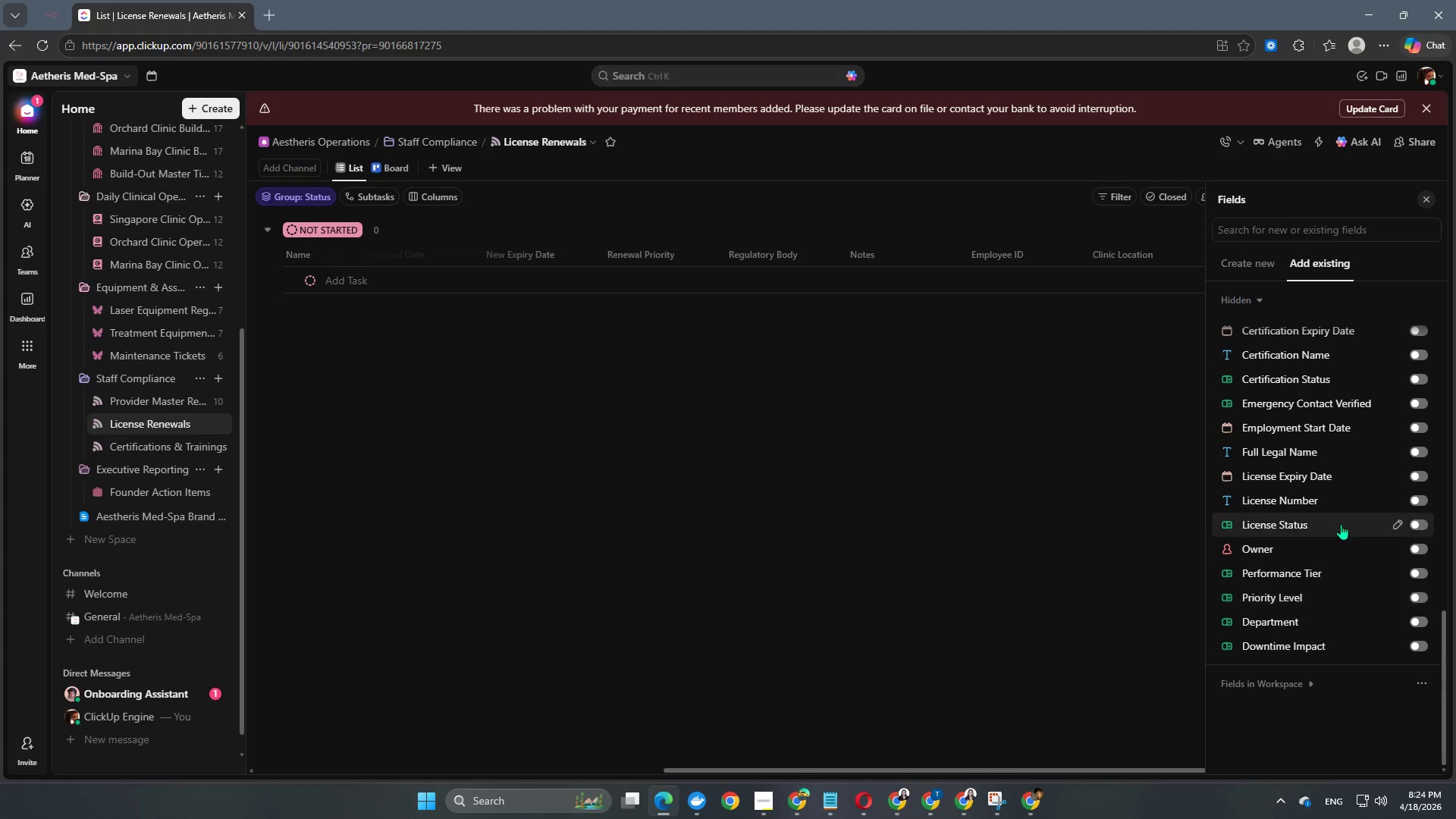 
wait(6.72)
 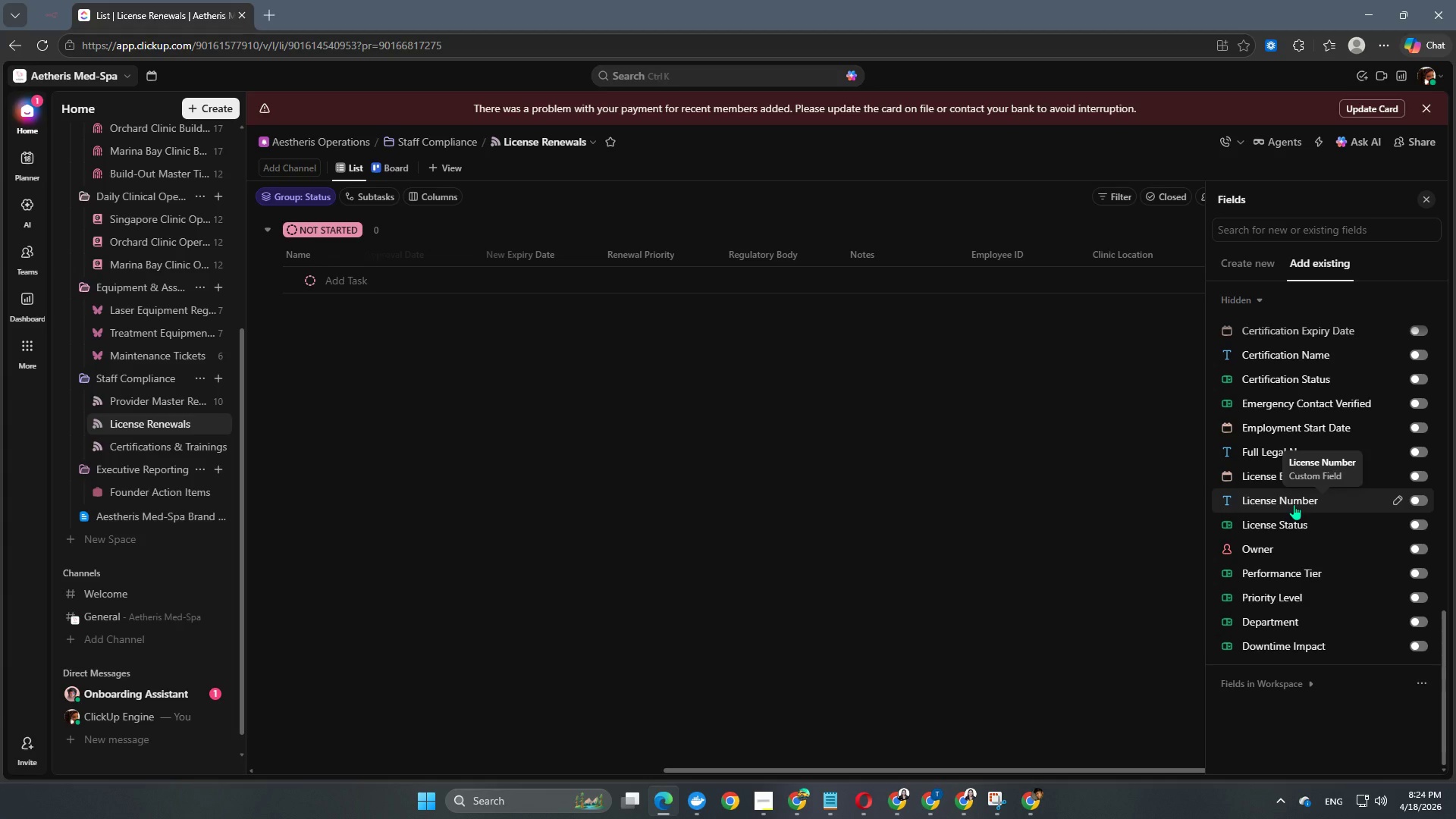 
scroll: coordinate [1318, 512], scroll_direction: up, amount: 2.0
 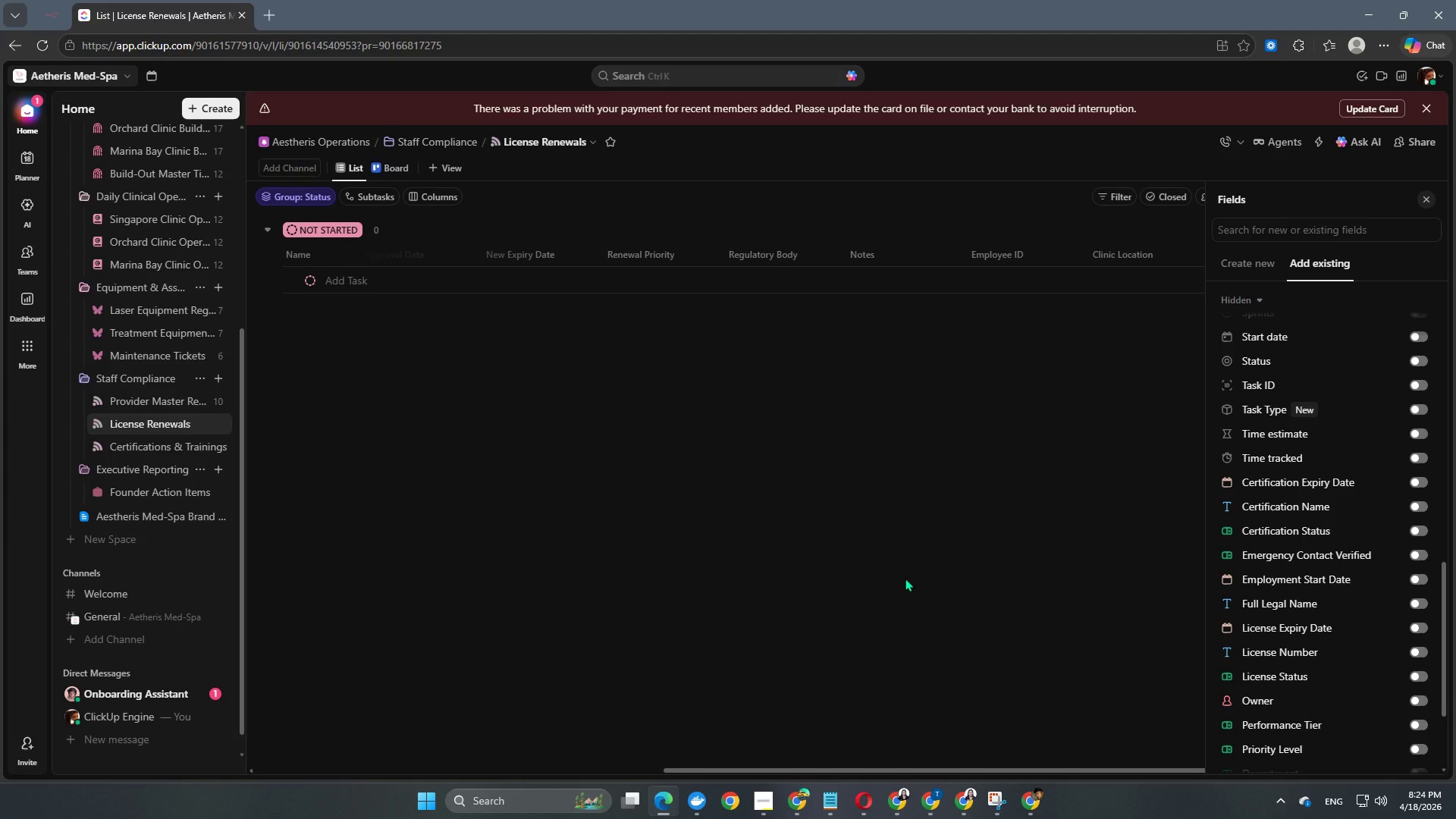 
left_click([905, 578])
 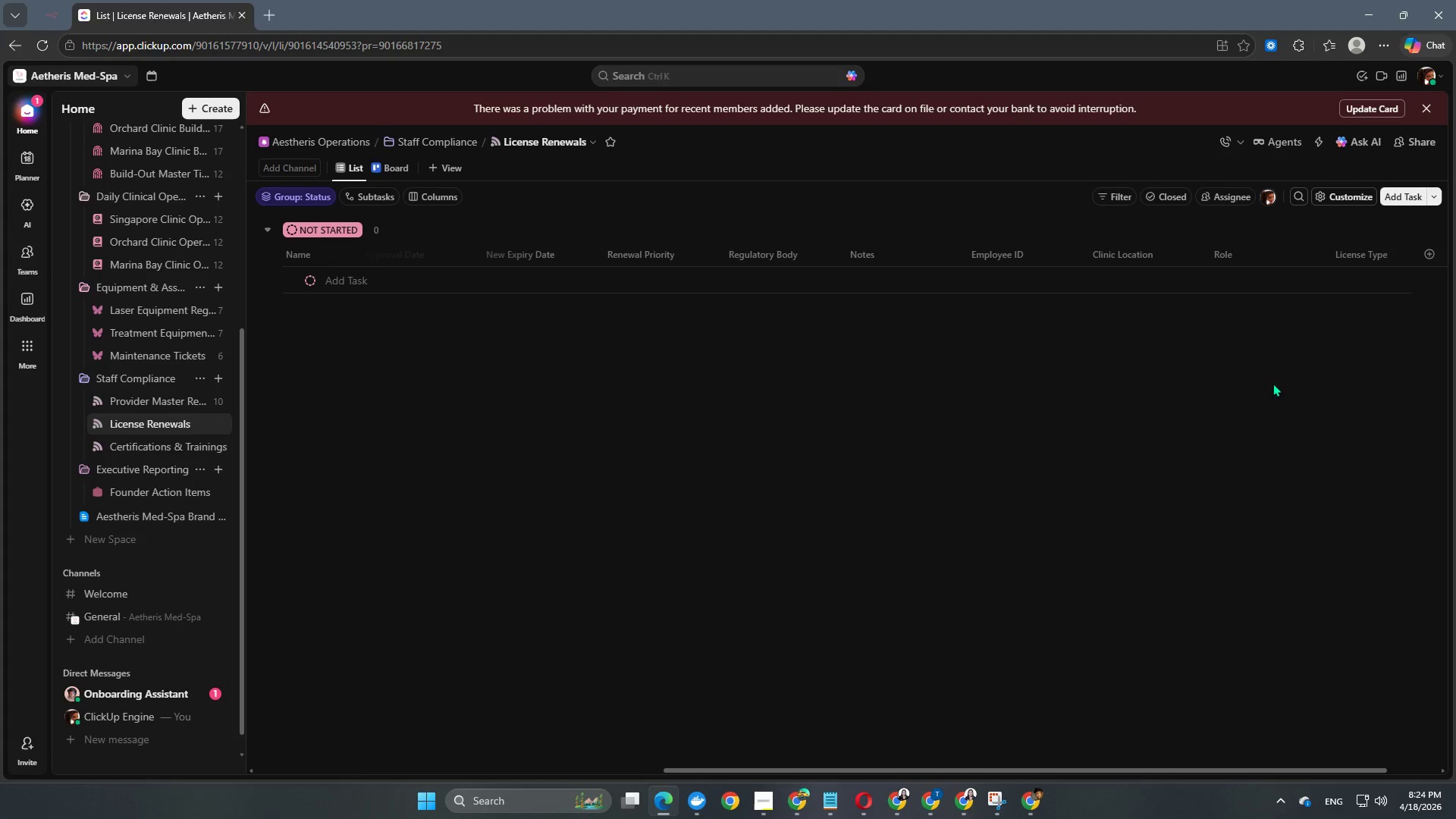 
scroll: coordinate [1259, 425], scroll_direction: up, amount: 3.0
 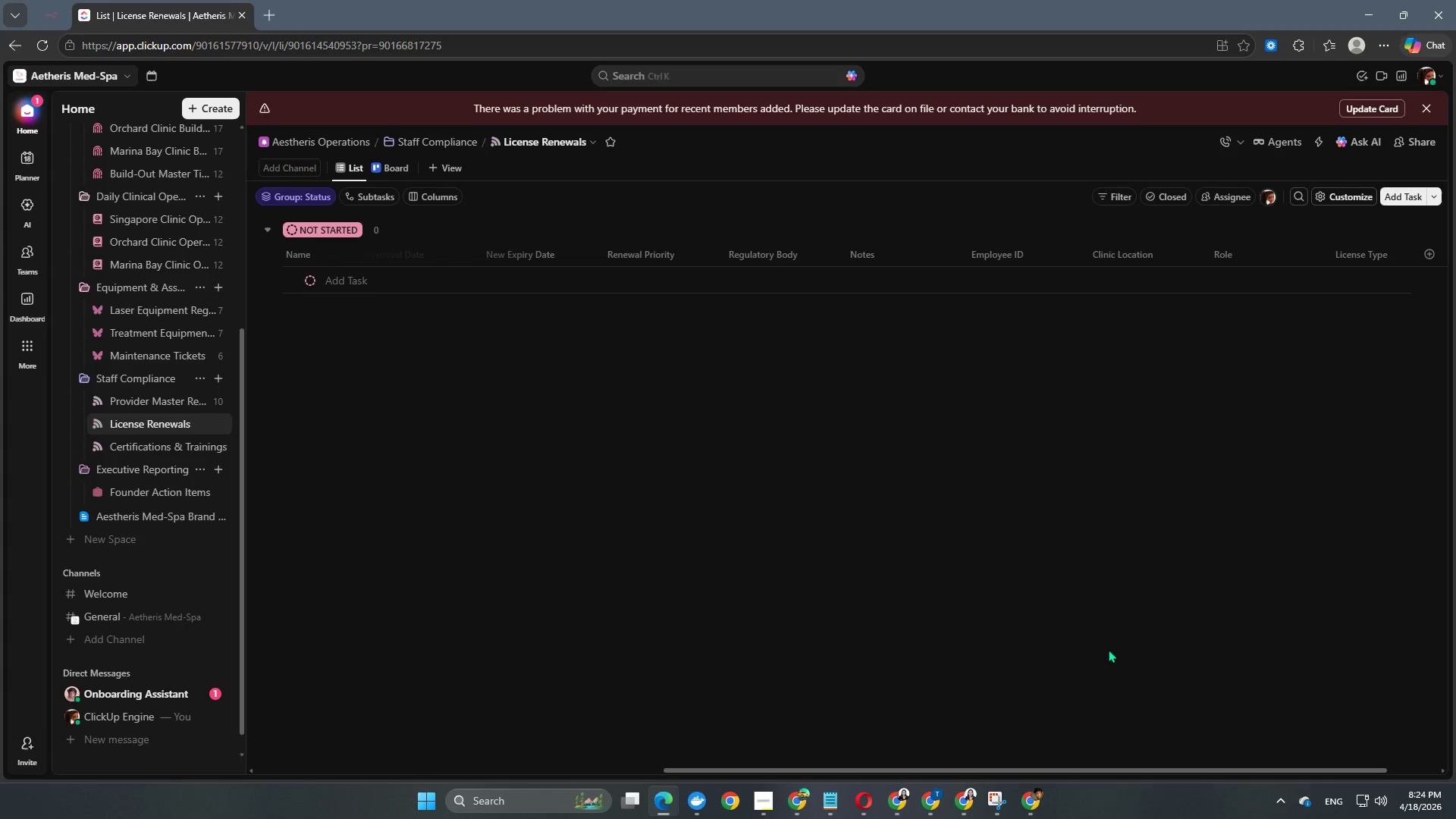 
wait(8.02)
 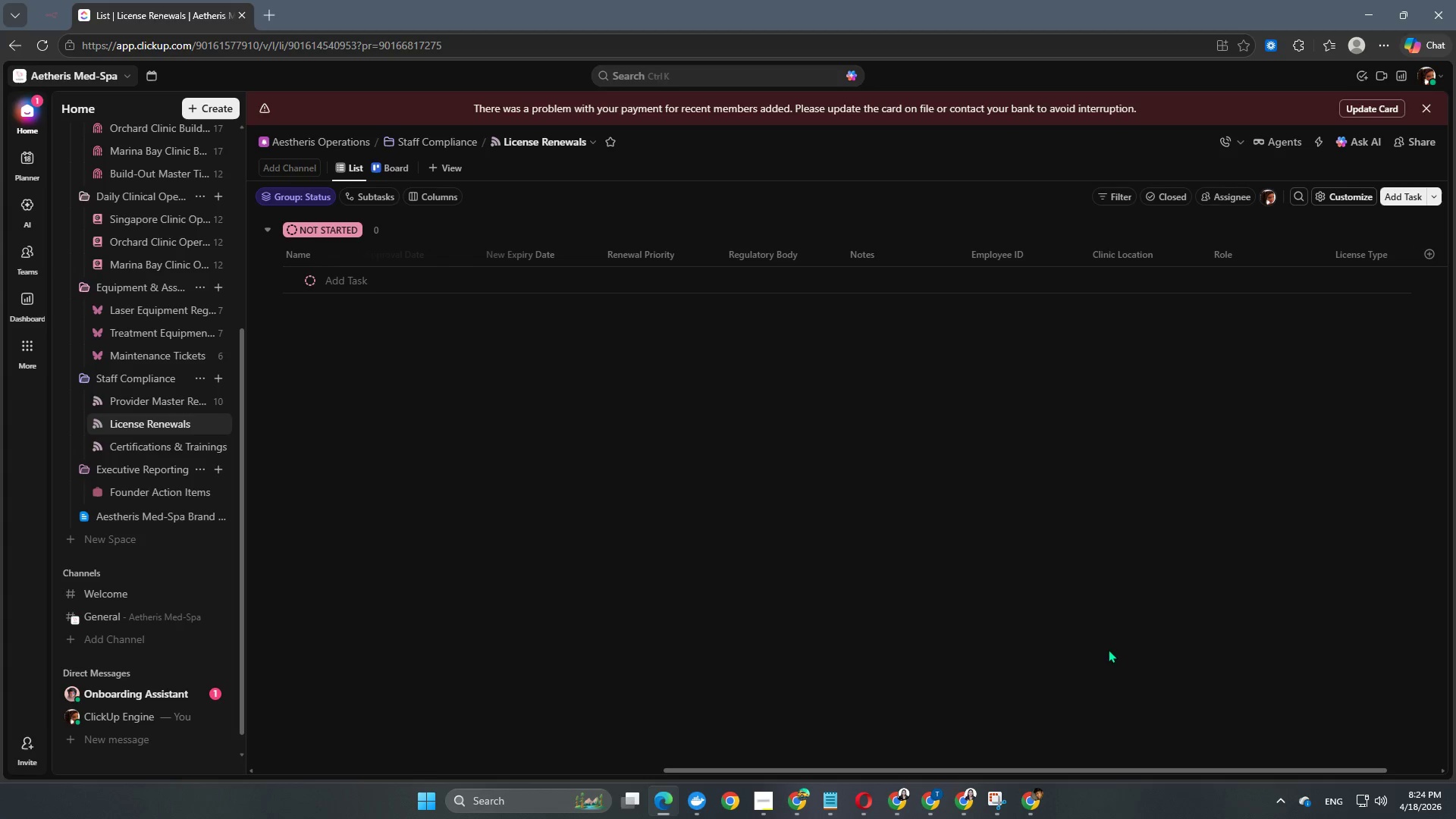 
left_click_drag(start_coordinate=[1009, 259], to_coordinate=[619, 256])
 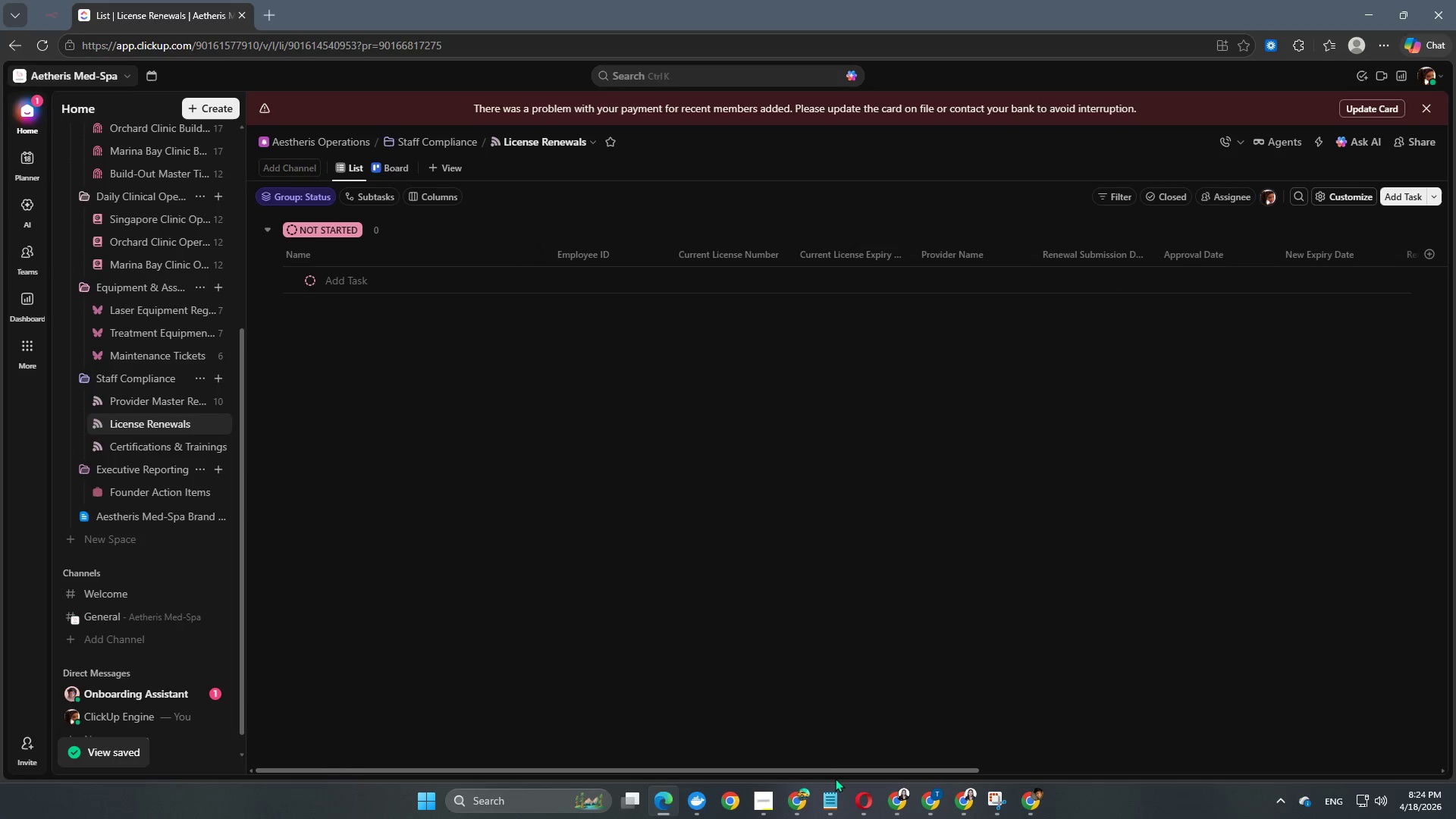 
left_click_drag(start_coordinate=[839, 770], to_coordinate=[1455, 760])
 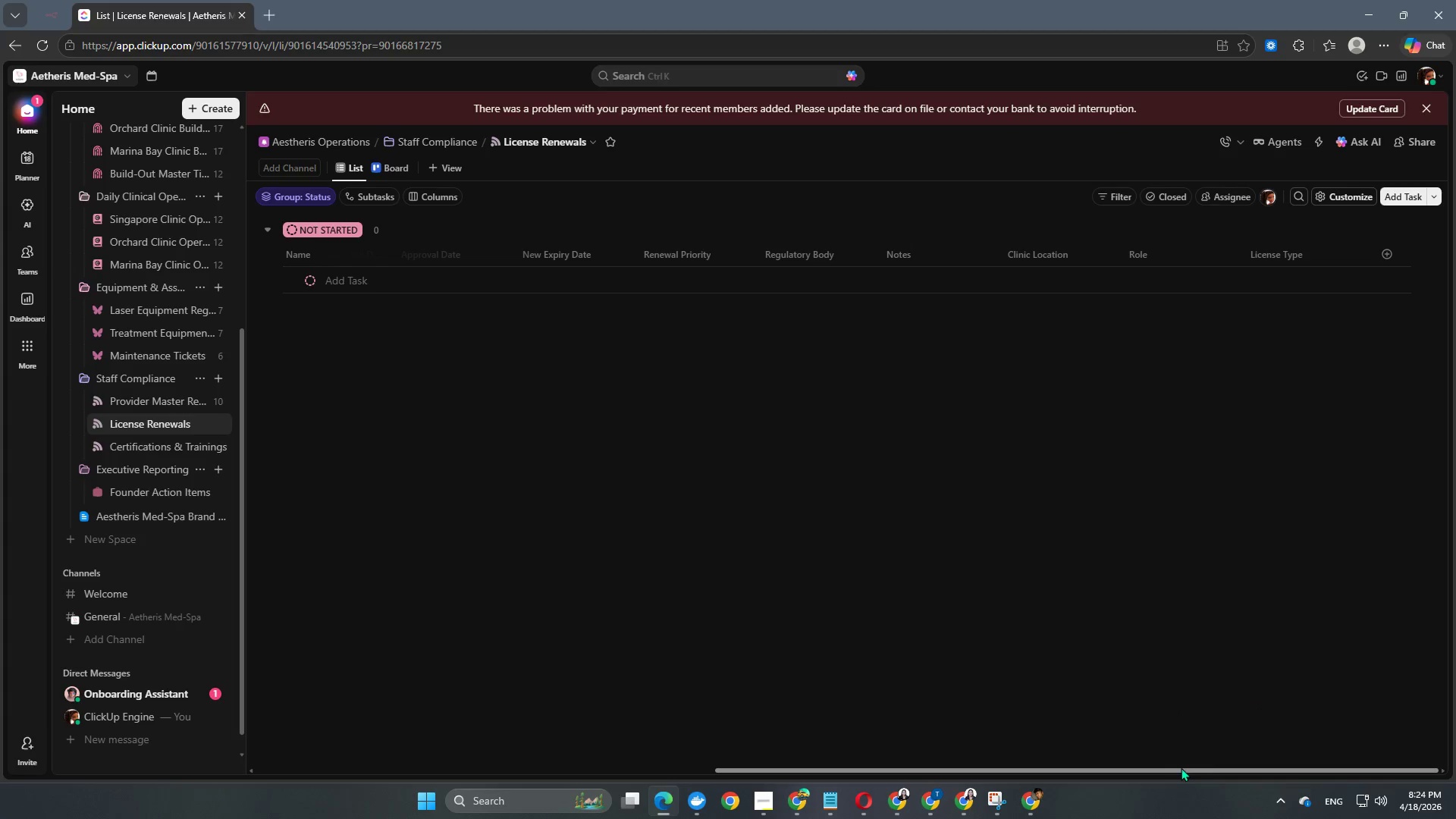 
wait(7.38)
 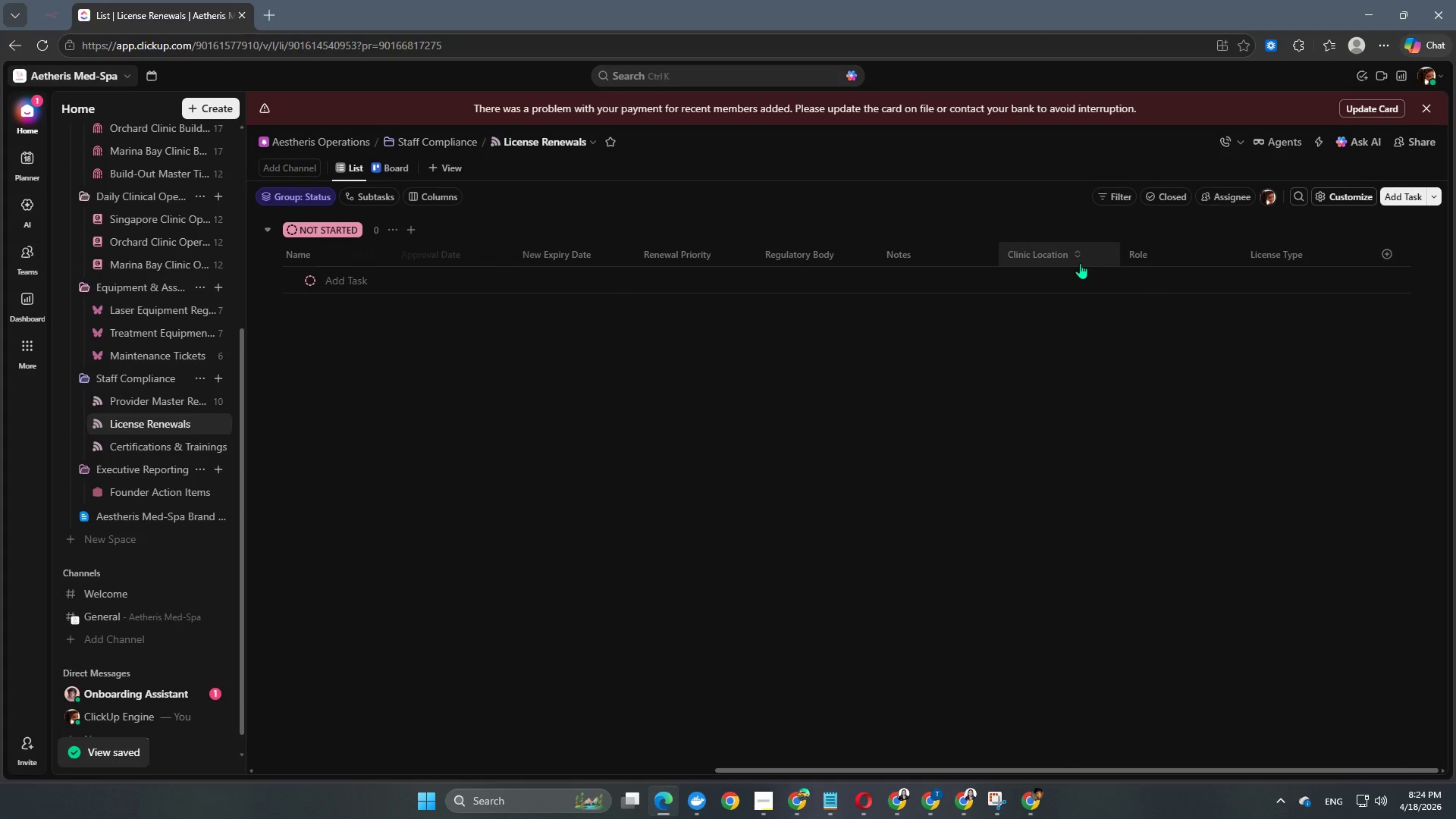 
left_click_drag(start_coordinate=[1184, 770], to_coordinate=[654, 752])
 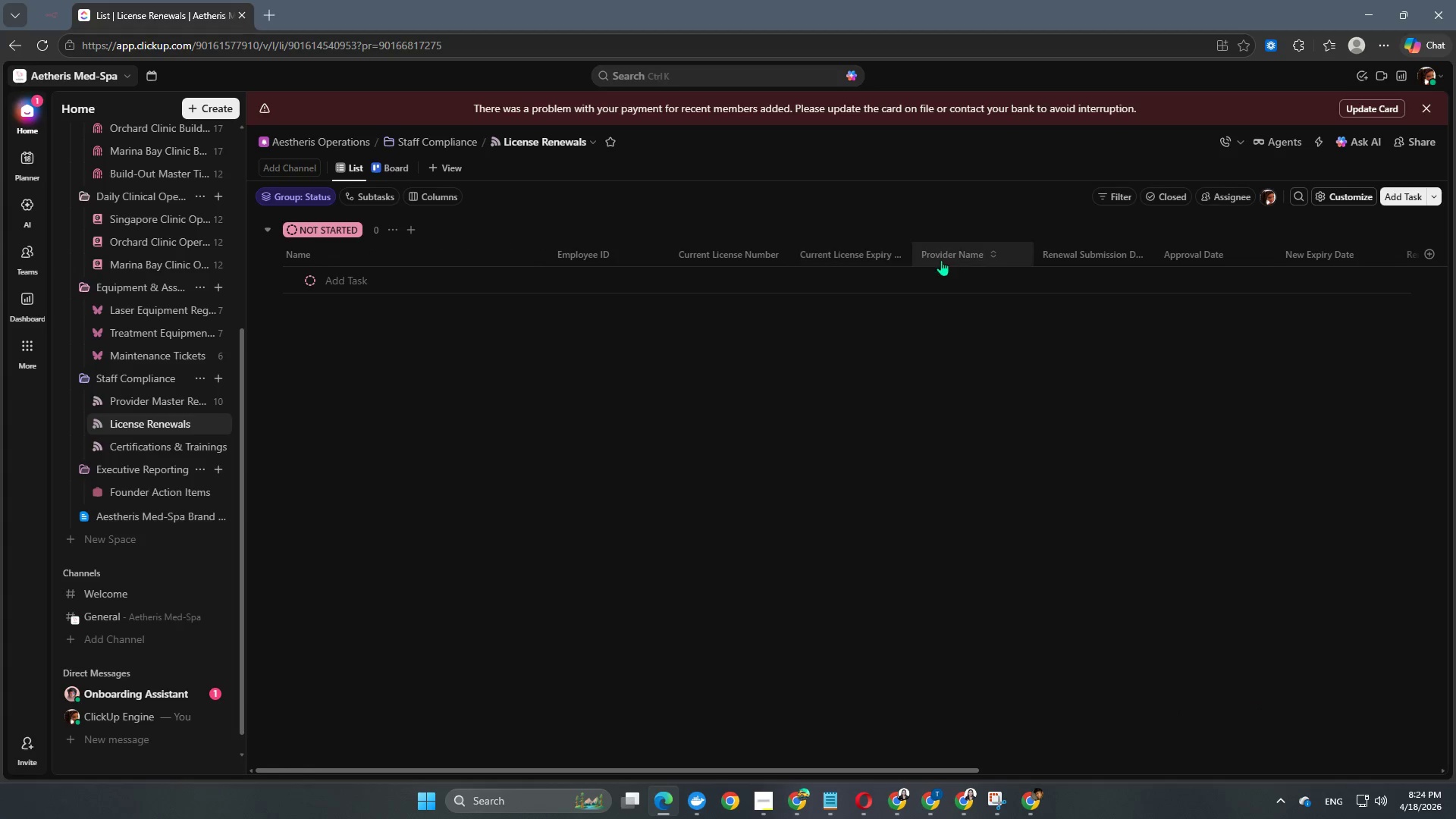 
left_click_drag(start_coordinate=[959, 255], to_coordinate=[706, 247])
 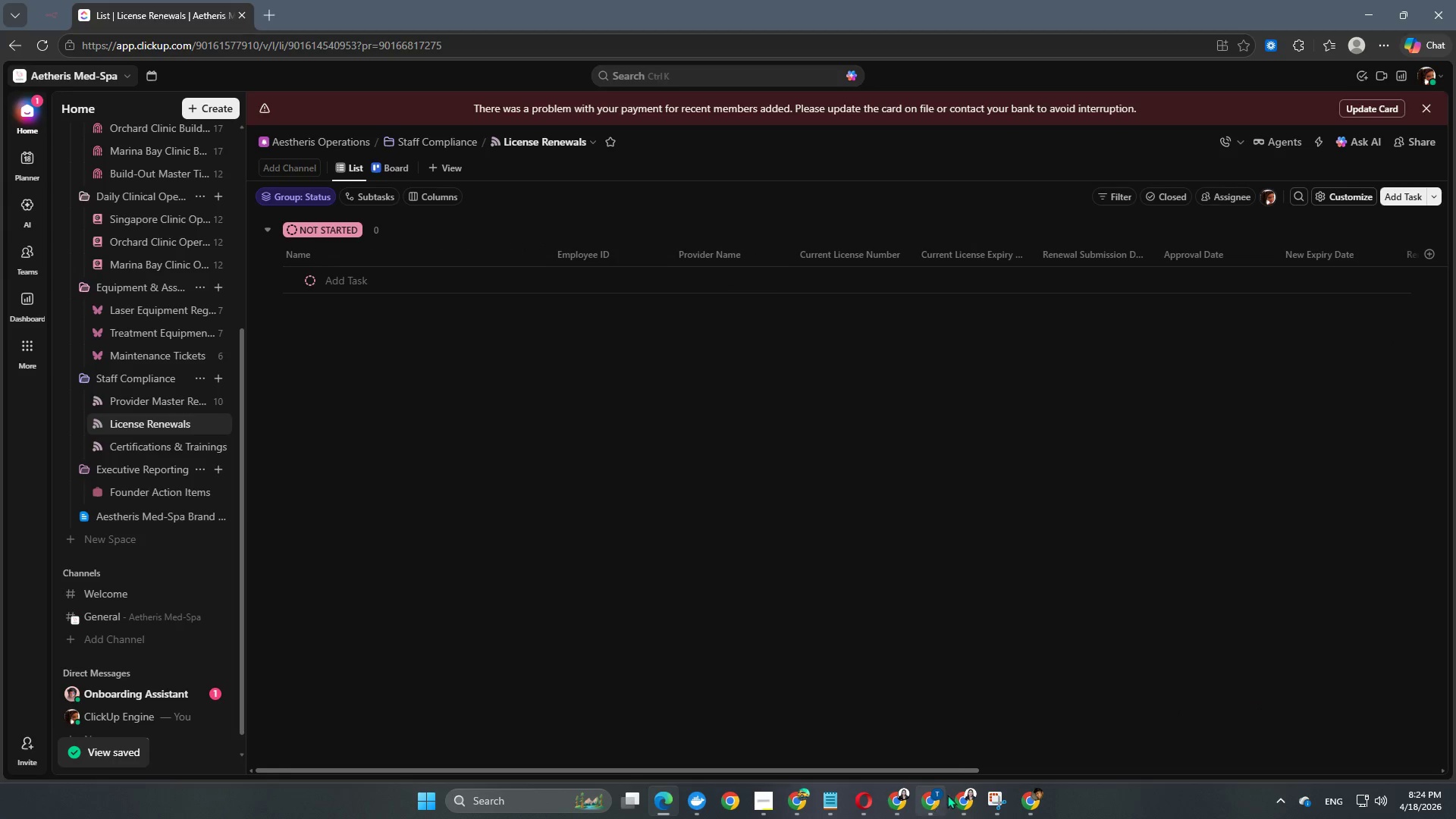 
left_click_drag(start_coordinate=[919, 771], to_coordinate=[1455, 783])
 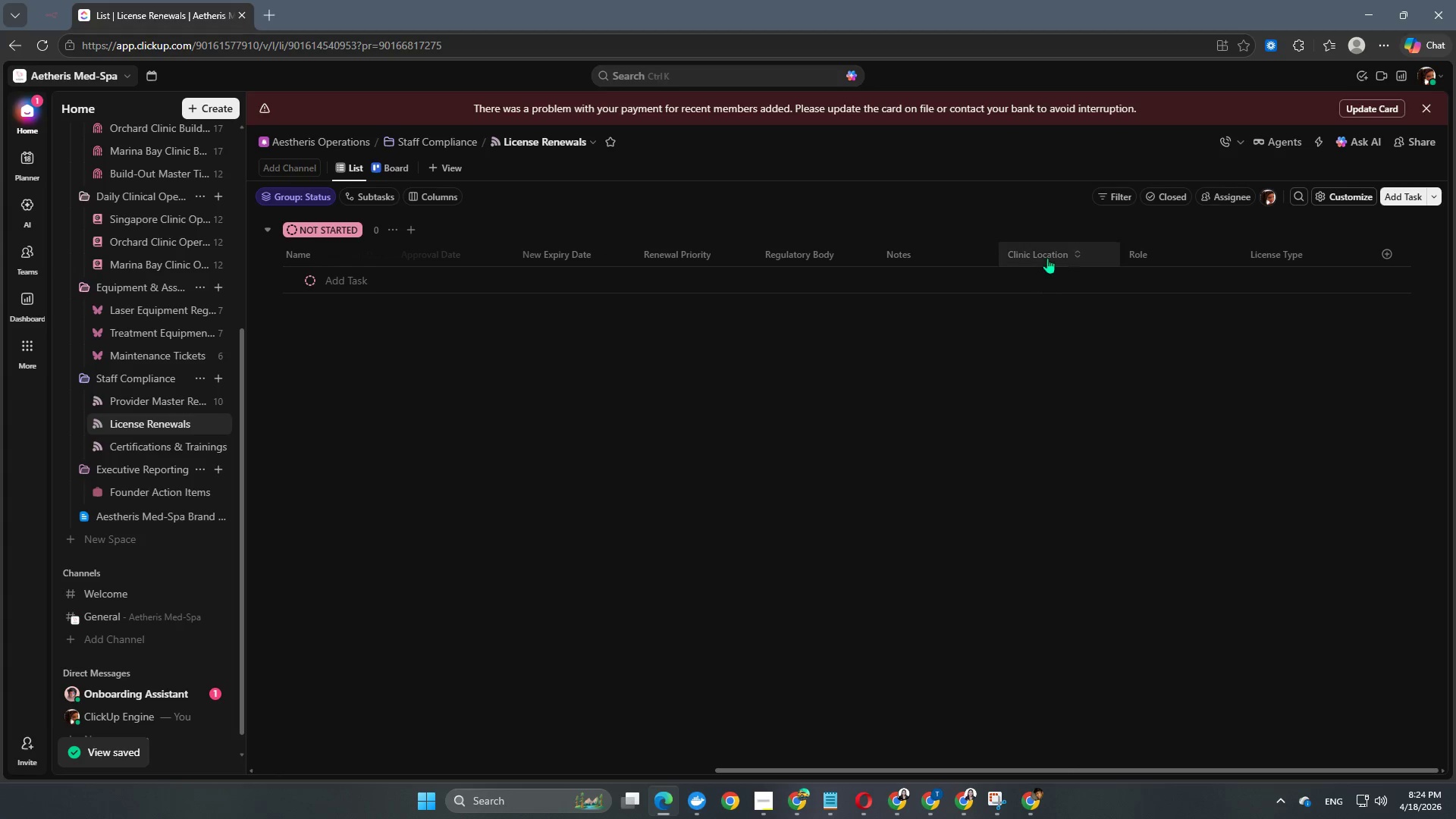 
left_click_drag(start_coordinate=[1048, 256], to_coordinate=[834, 256])
 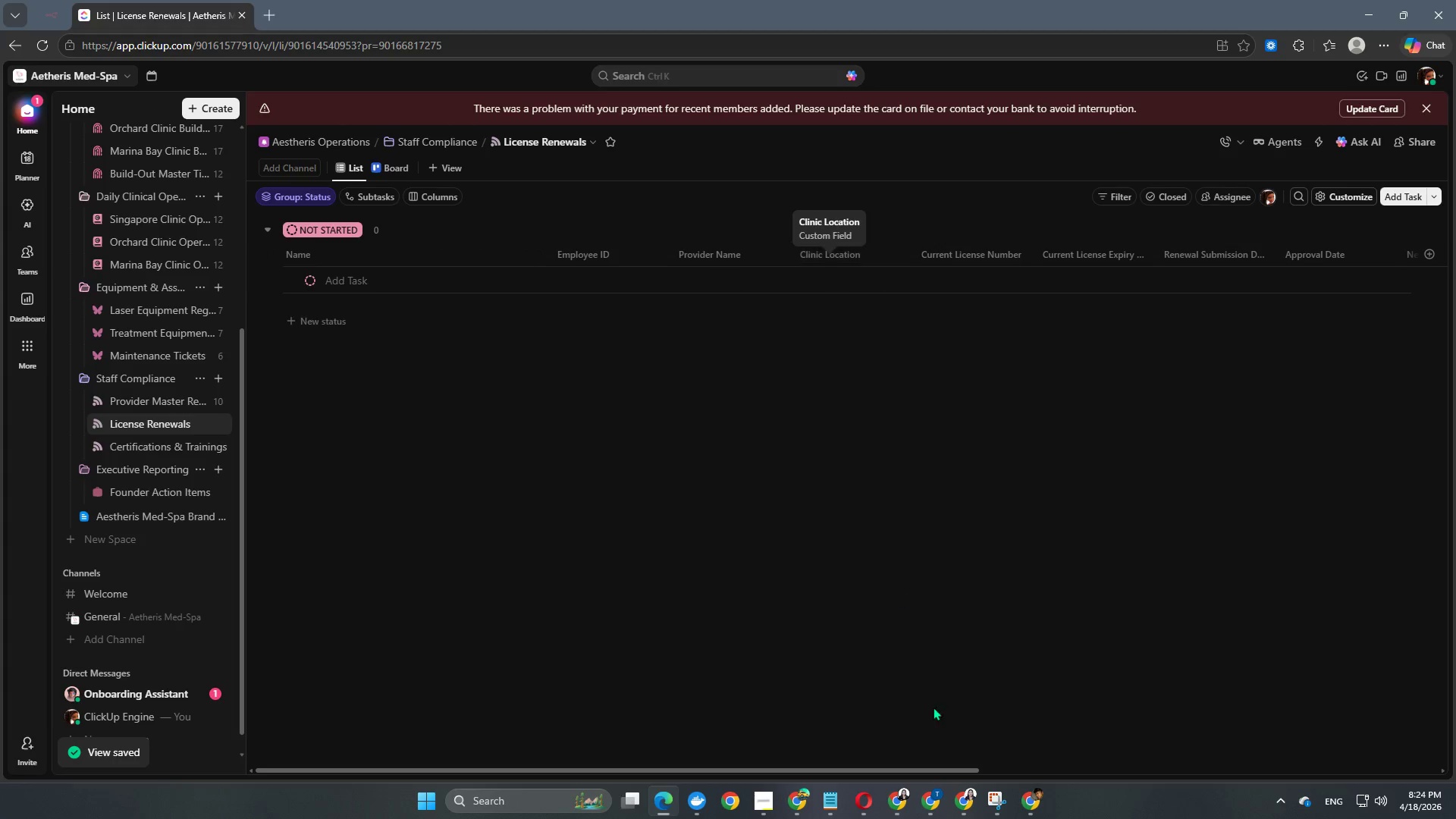 
left_click_drag(start_coordinate=[930, 774], to_coordinate=[1444, 743])
 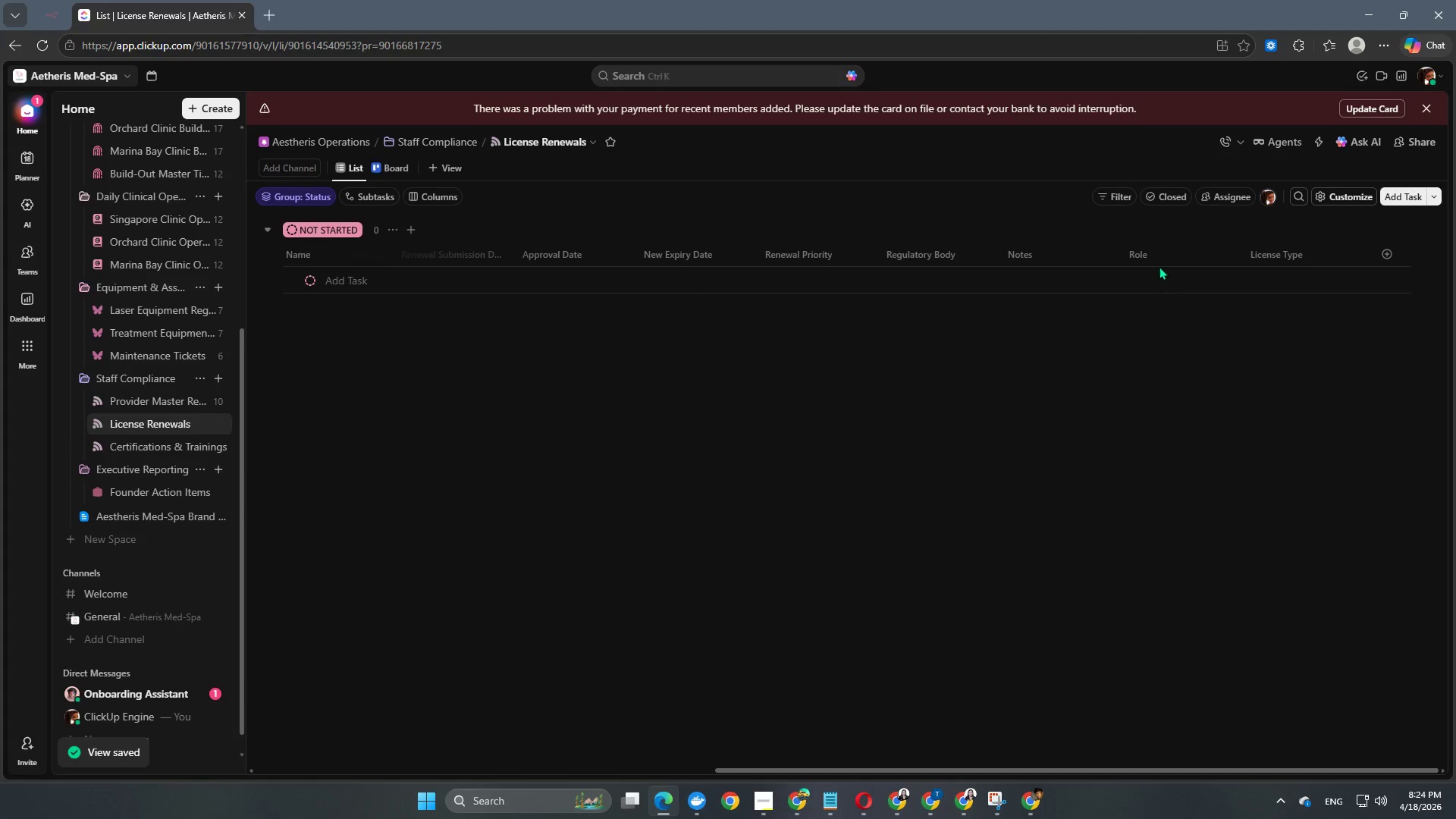 
left_click_drag(start_coordinate=[1156, 256], to_coordinate=[937, 260])
 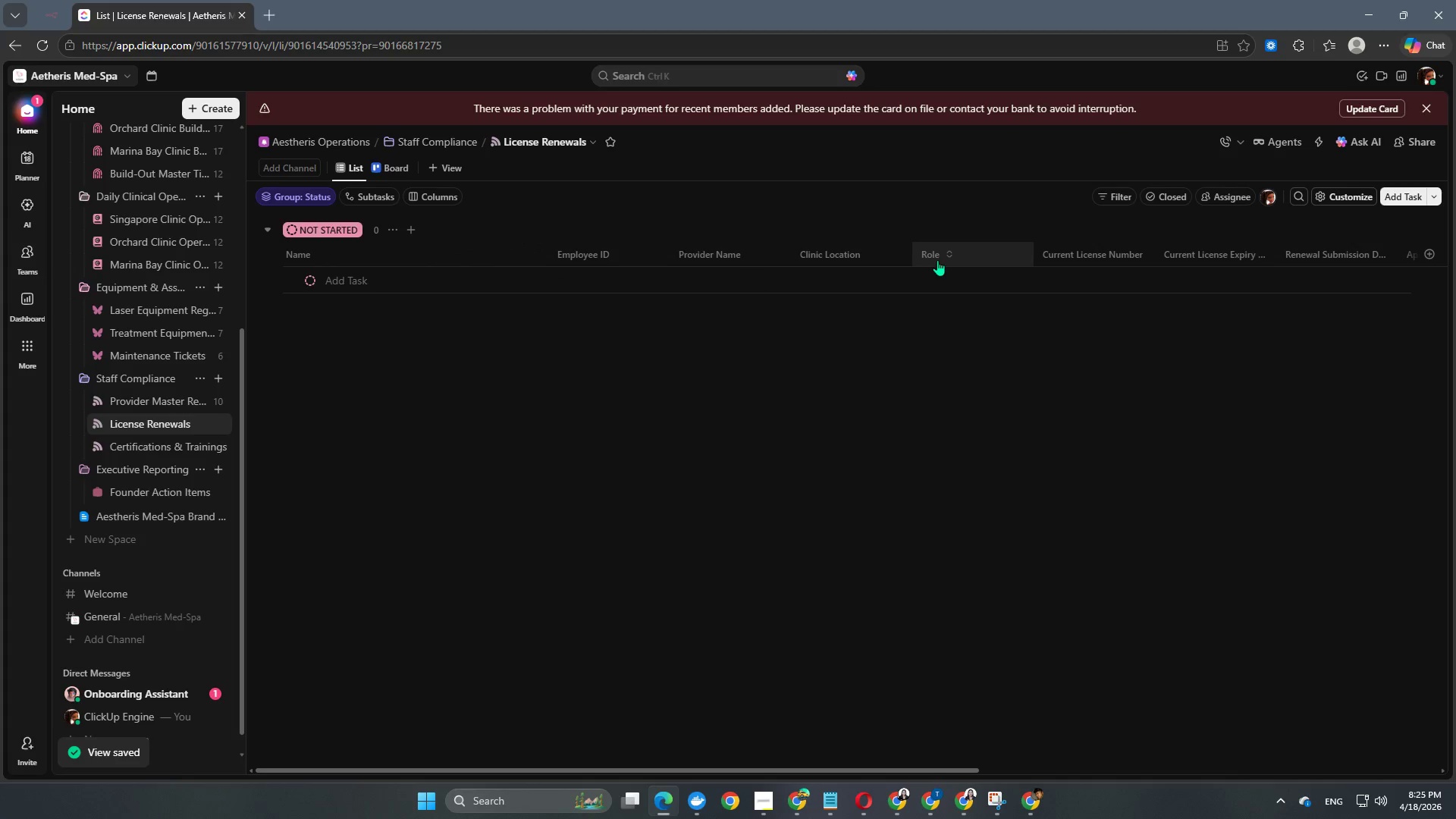 
left_click([1298, 581])
 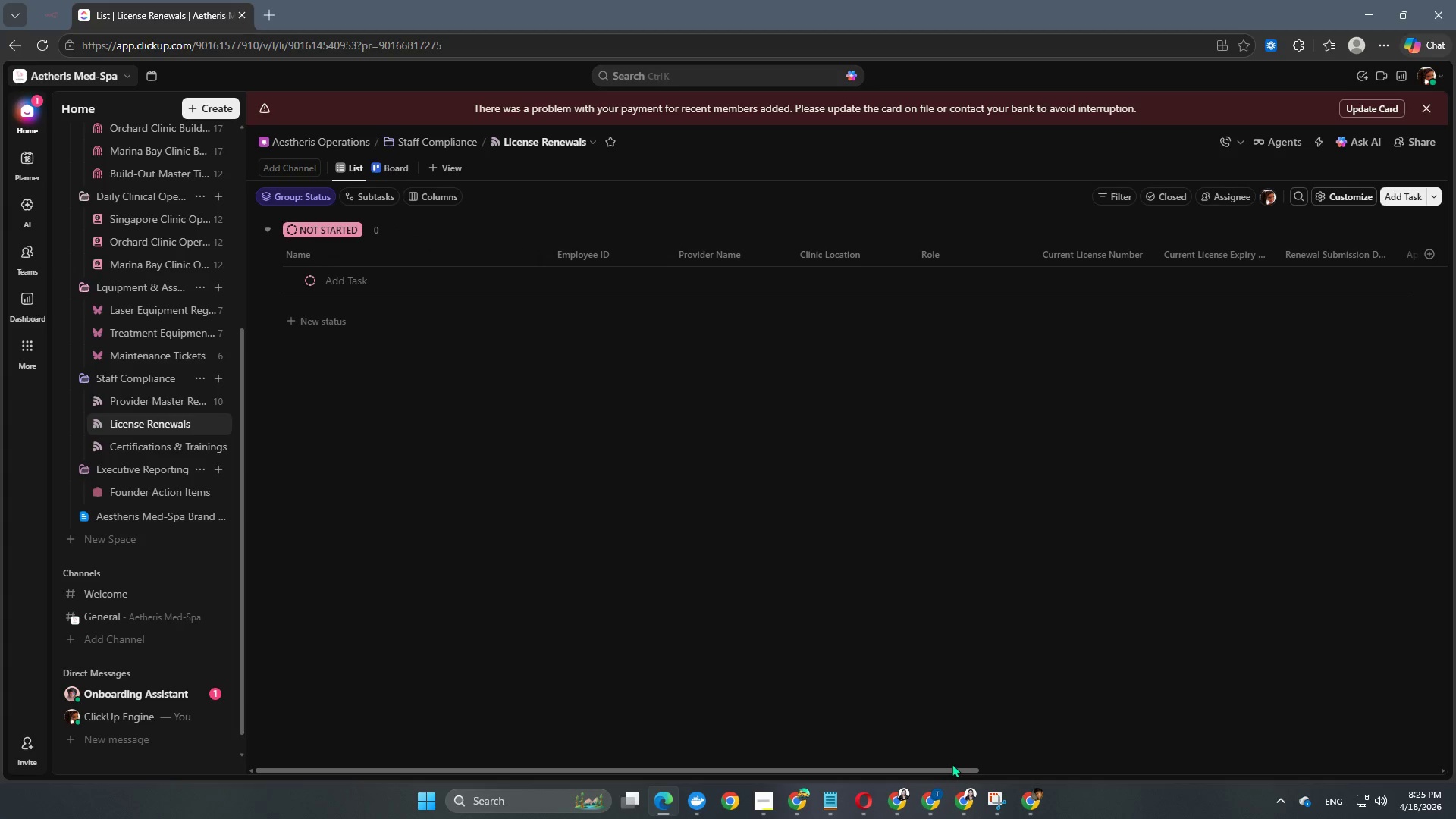 
wait(5.36)
 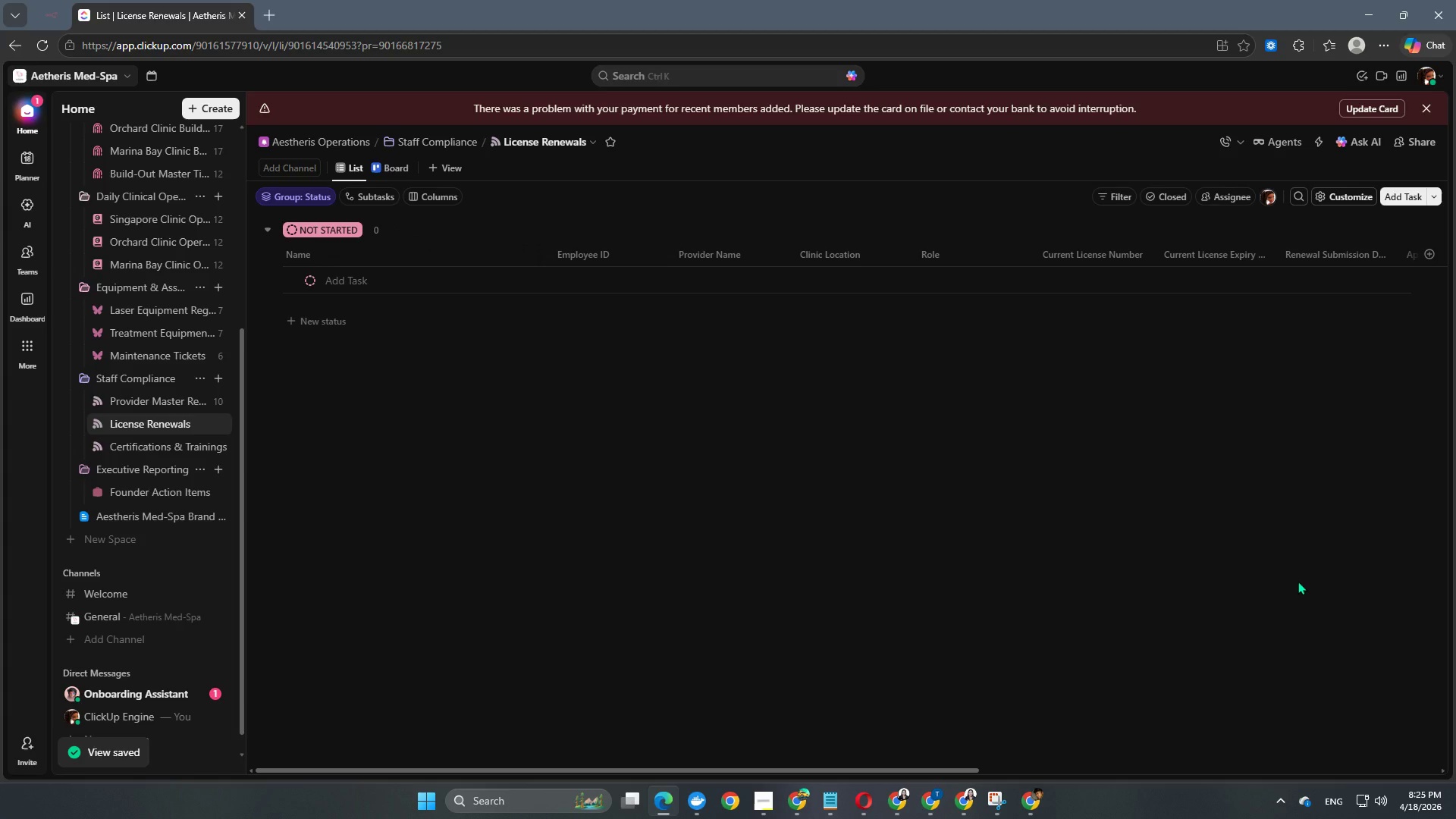 
left_click_drag(start_coordinate=[942, 771], to_coordinate=[1455, 751])
 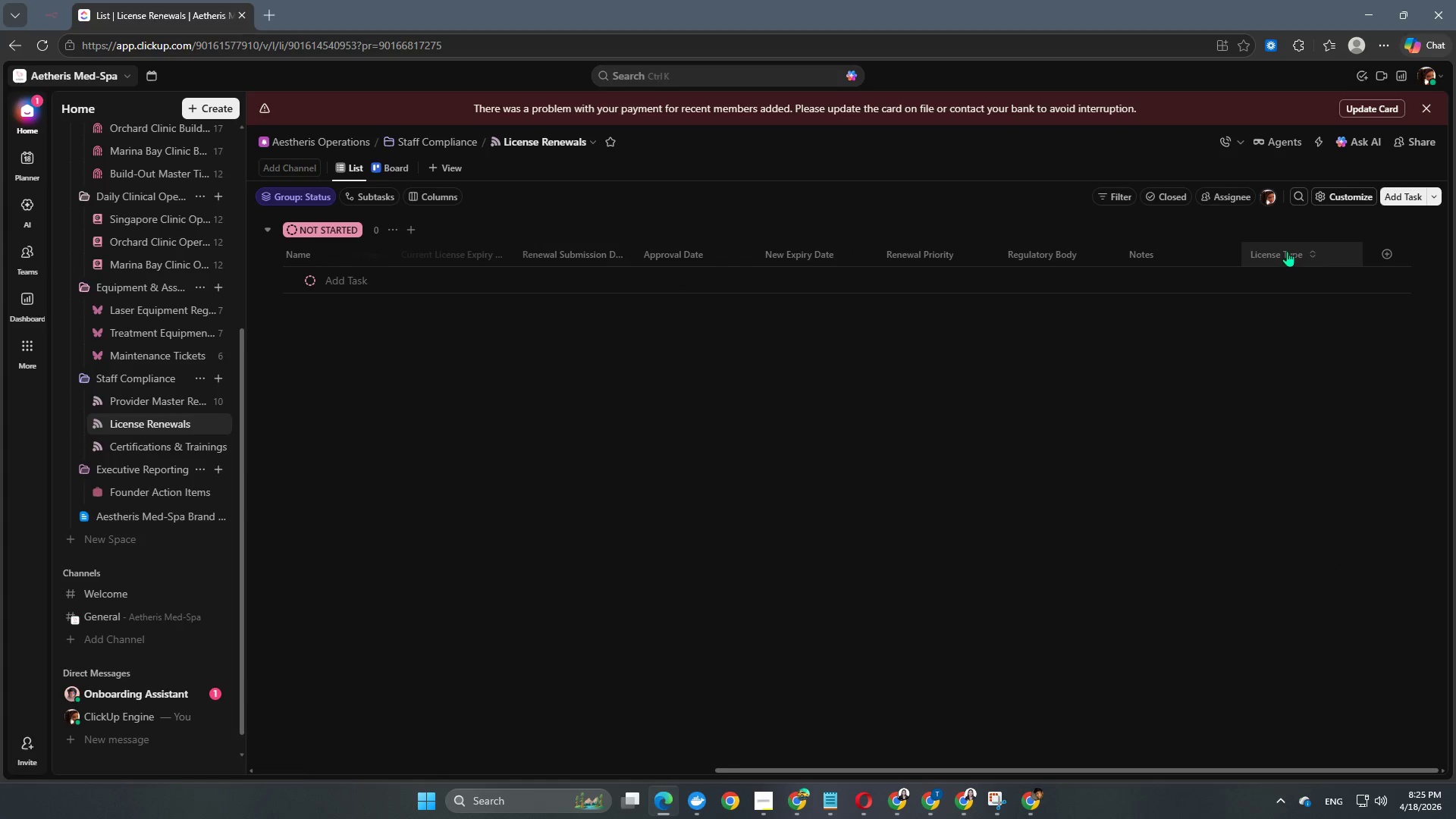 
left_click_drag(start_coordinate=[1287, 251], to_coordinate=[1097, 241])
 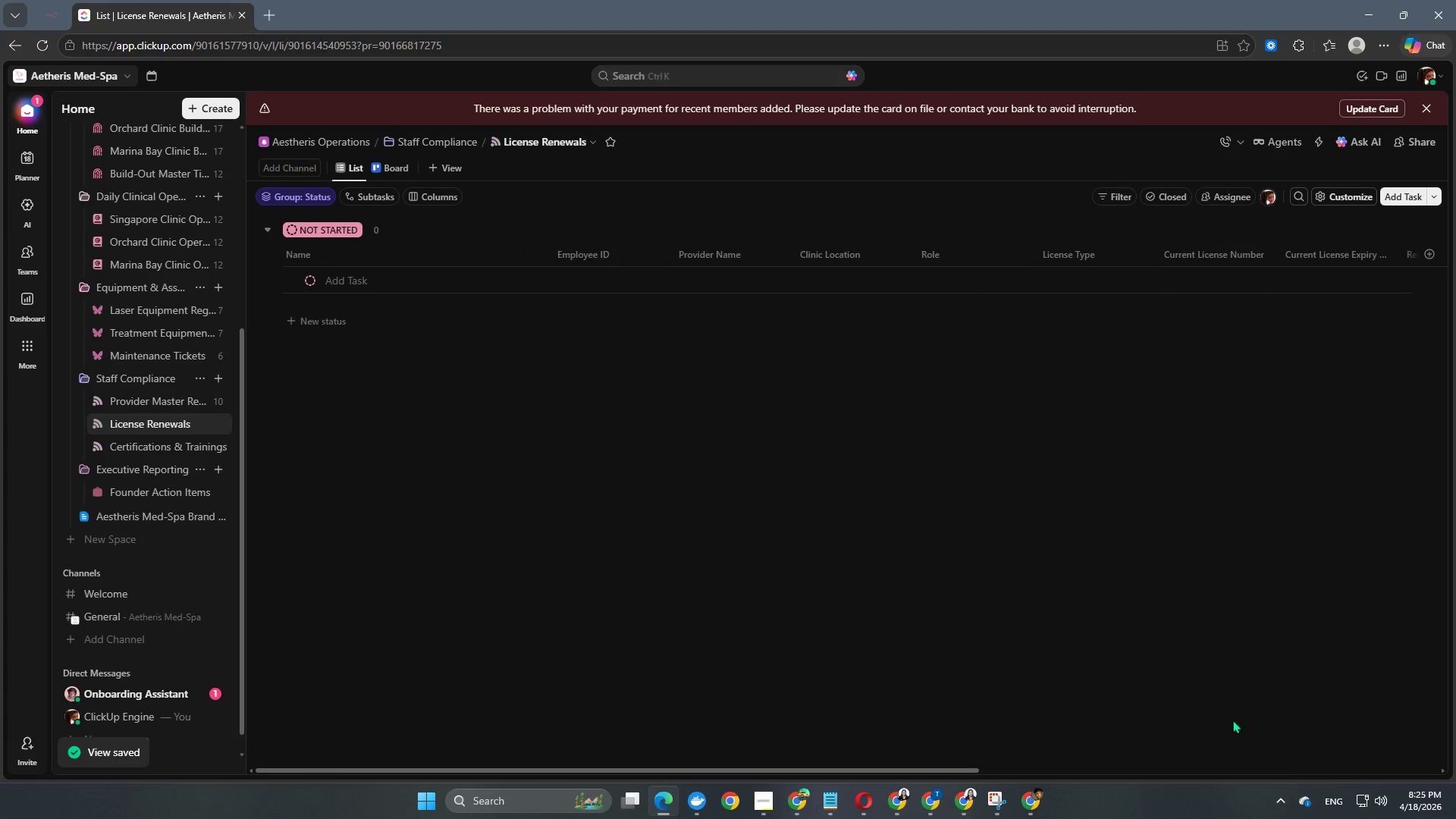 
wait(5.06)
 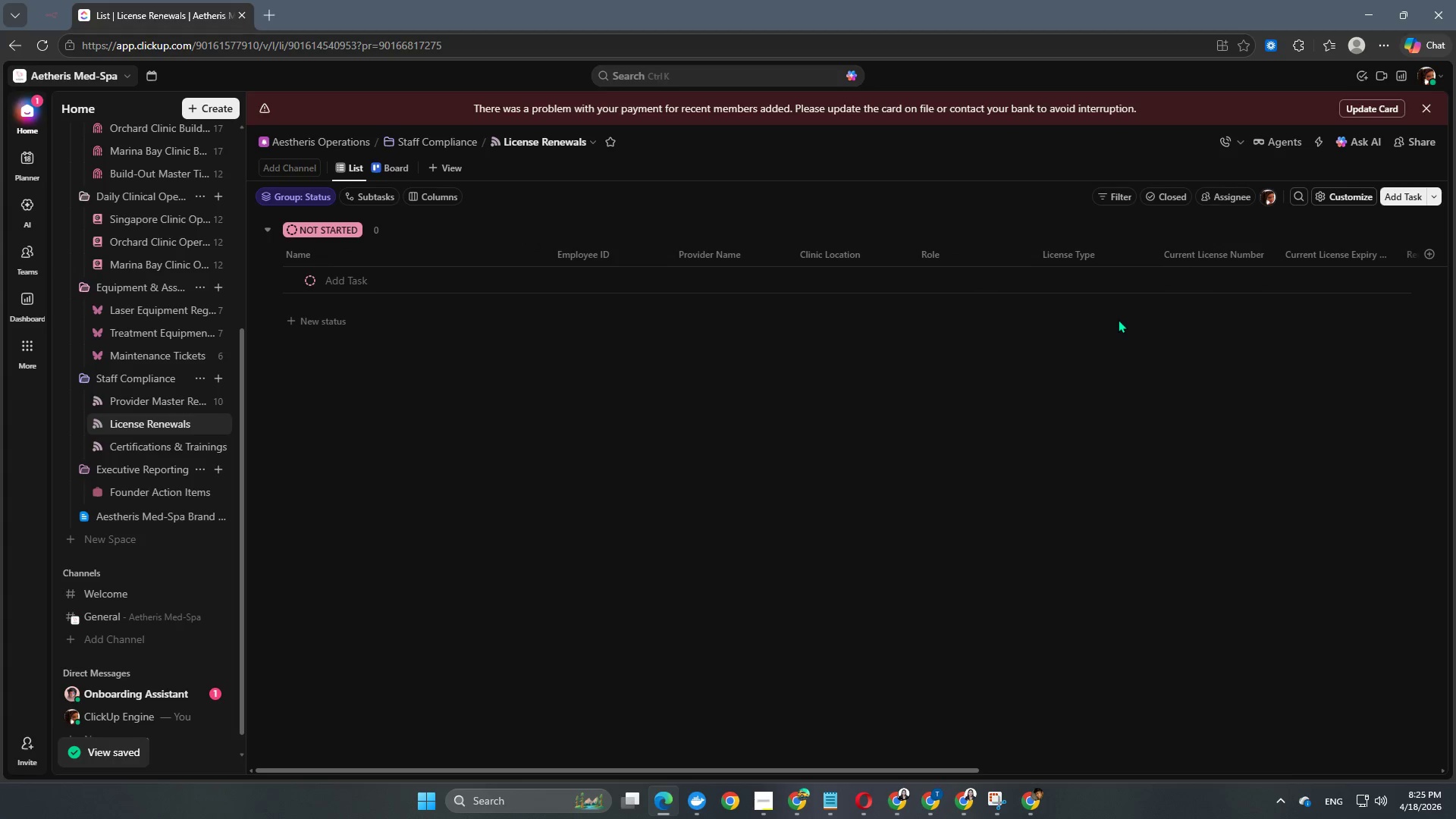 
left_click_drag(start_coordinate=[937, 771], to_coordinate=[1367, 801])
 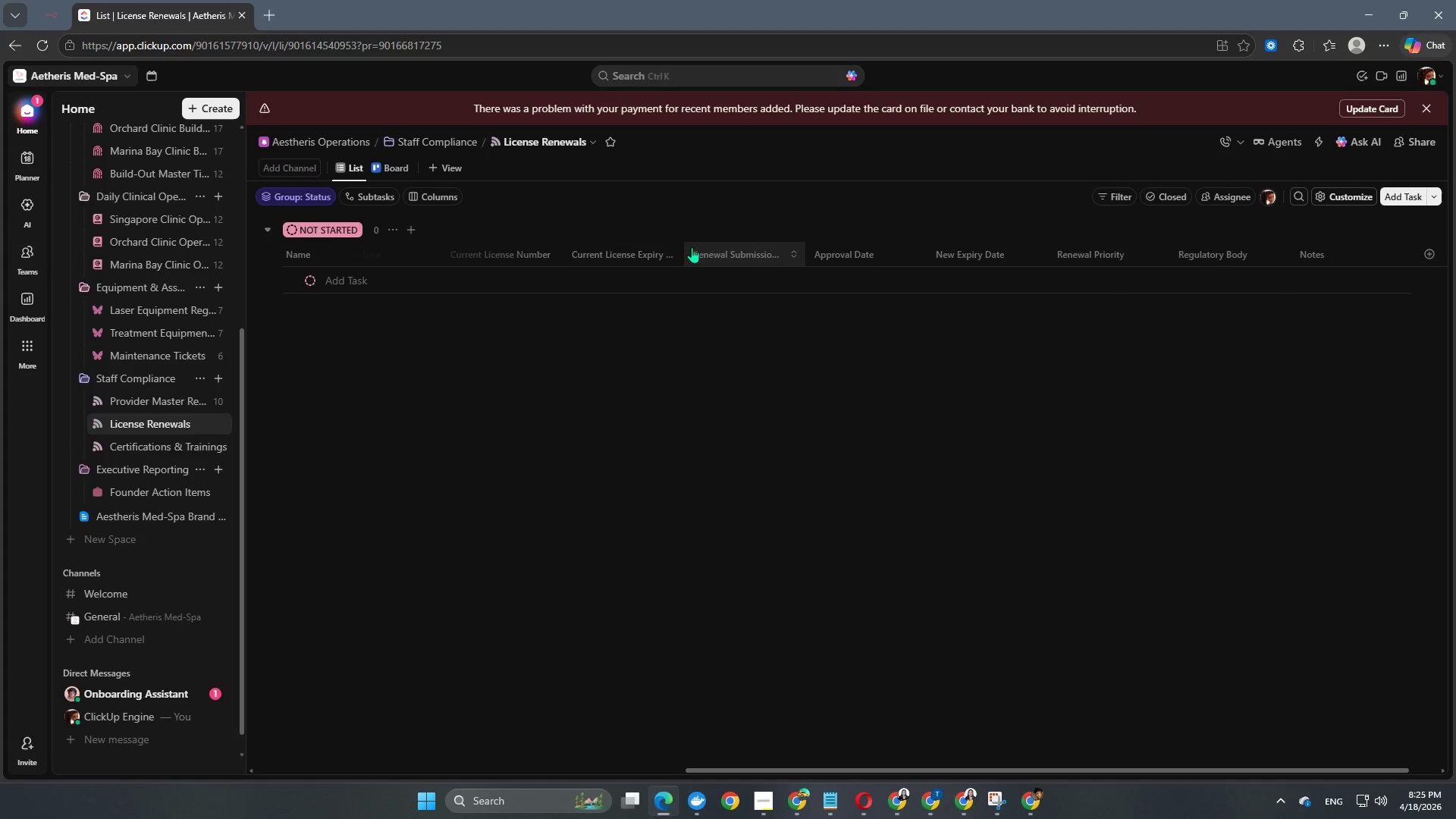 
mouse_move([728, 257])
 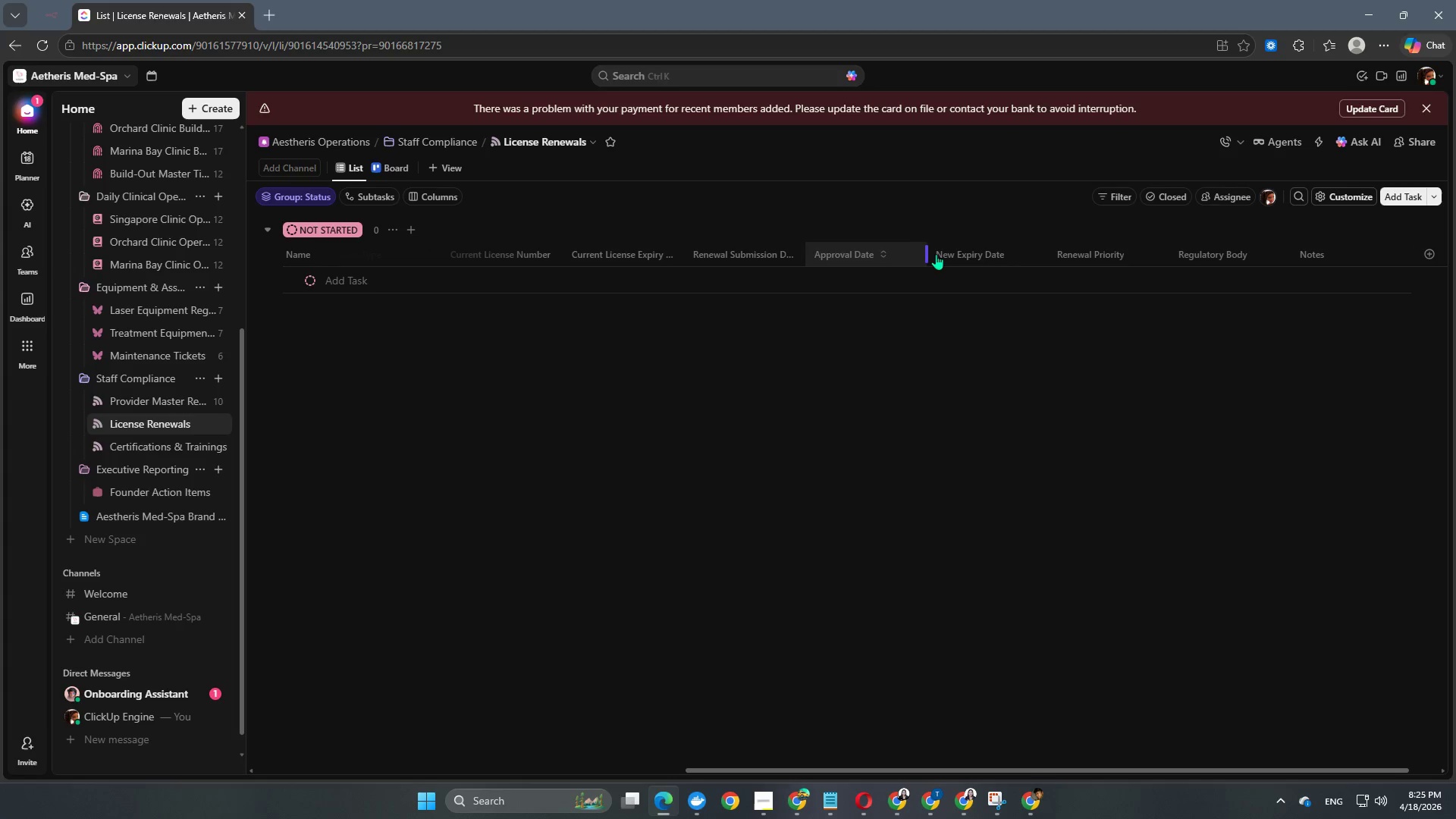 
mouse_move([969, 246])
 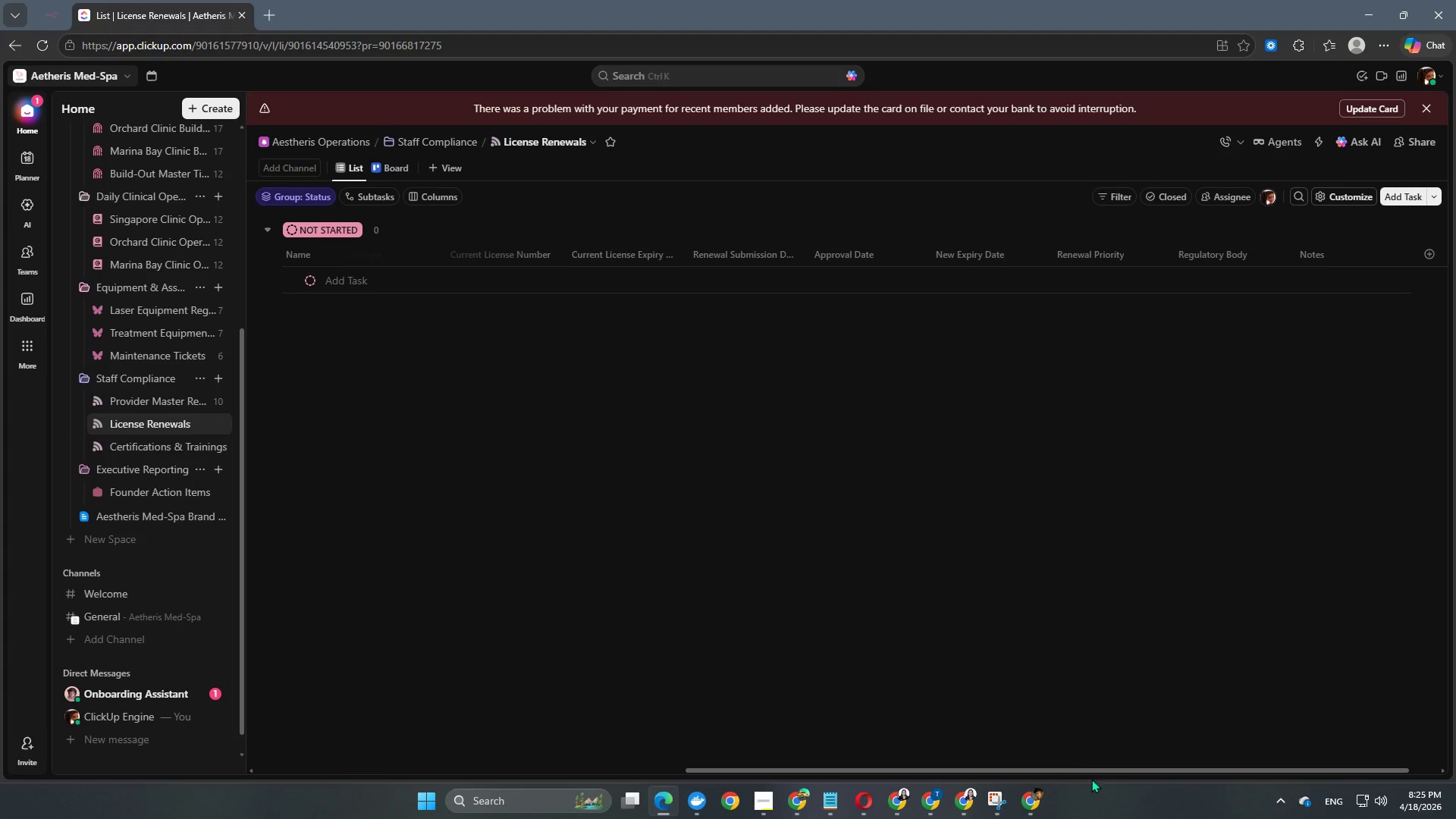 
left_click_drag(start_coordinate=[1103, 774], to_coordinate=[378, 764])
 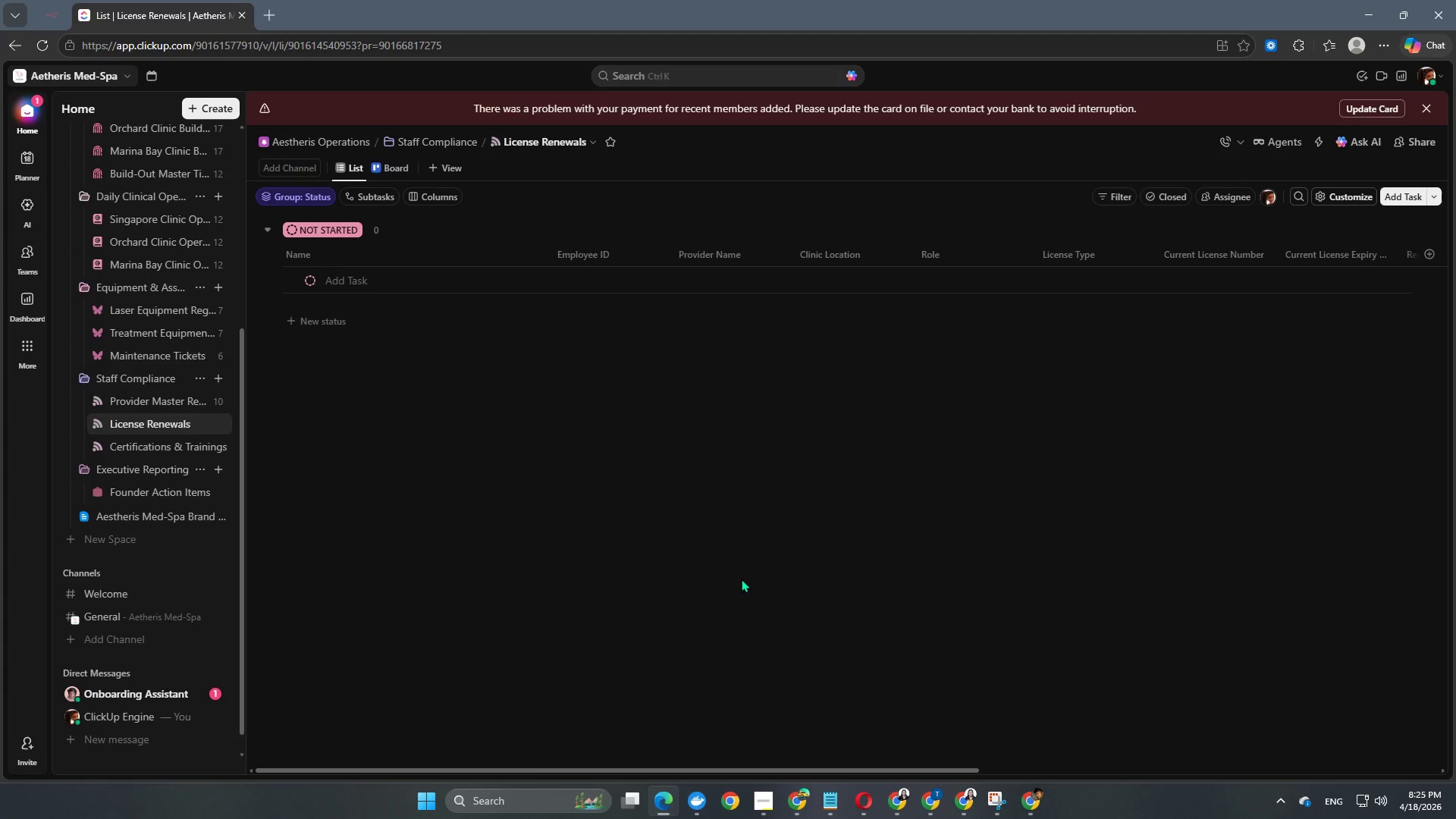 
wait(9.36)
 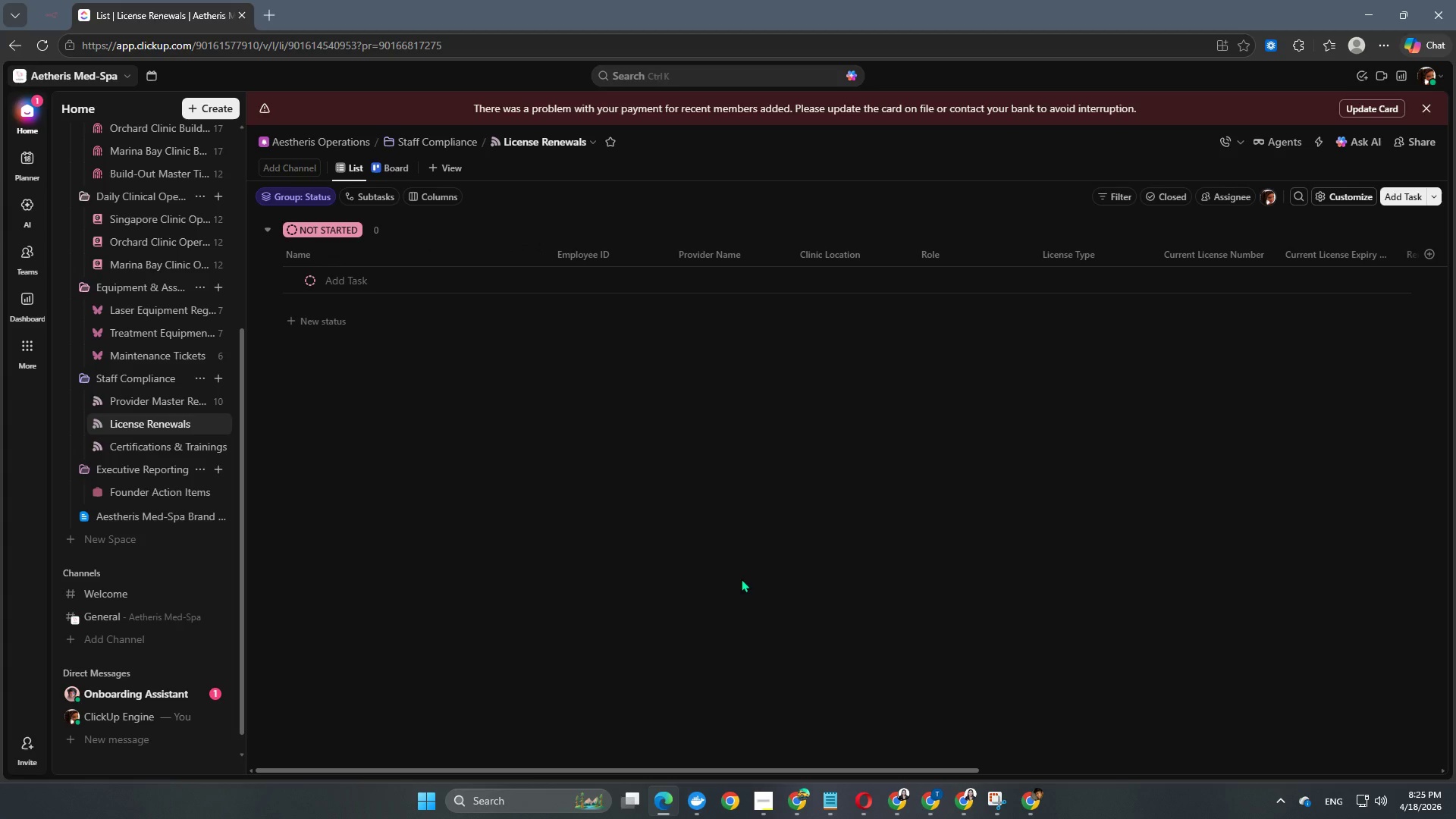 
left_click([355, 278])
 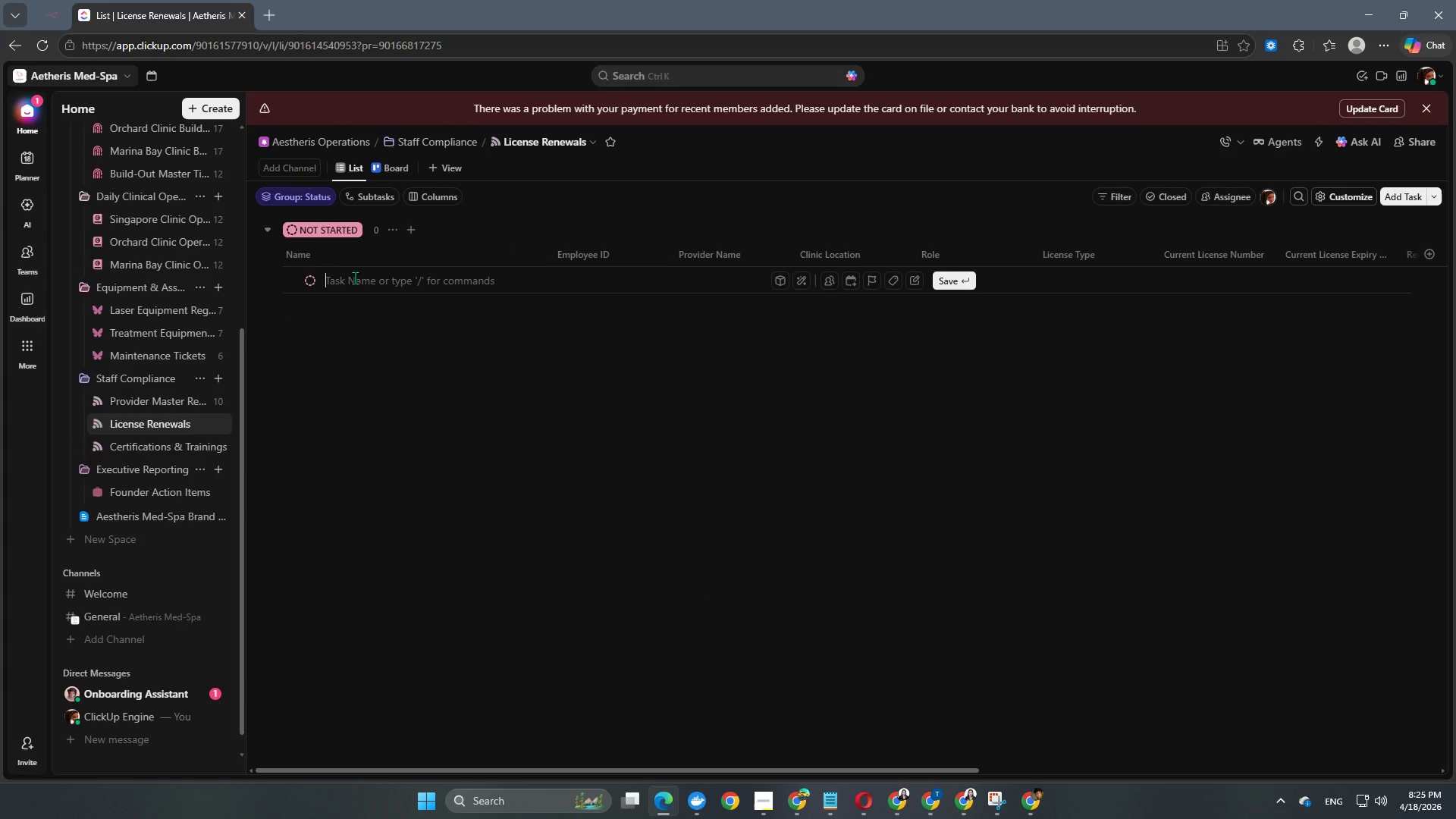 
type(Renewal)
key(Backspace)
key(Backspace)
 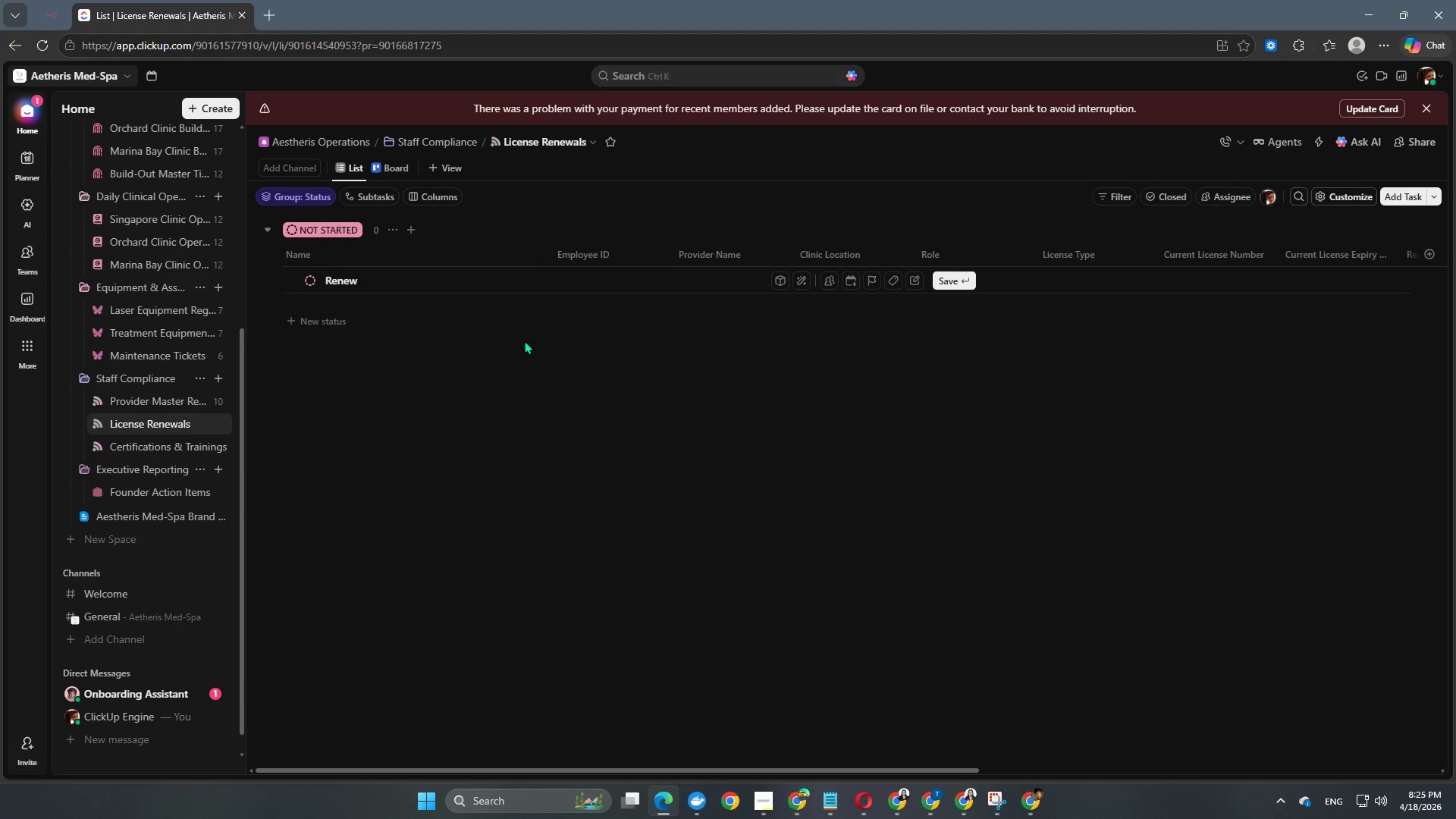 
type( Licenc)
key(Backspace)
type(se - Rachel Onbg)
key(Backspace)
key(Backspace)
type(g)
key(NumpadEnter)
 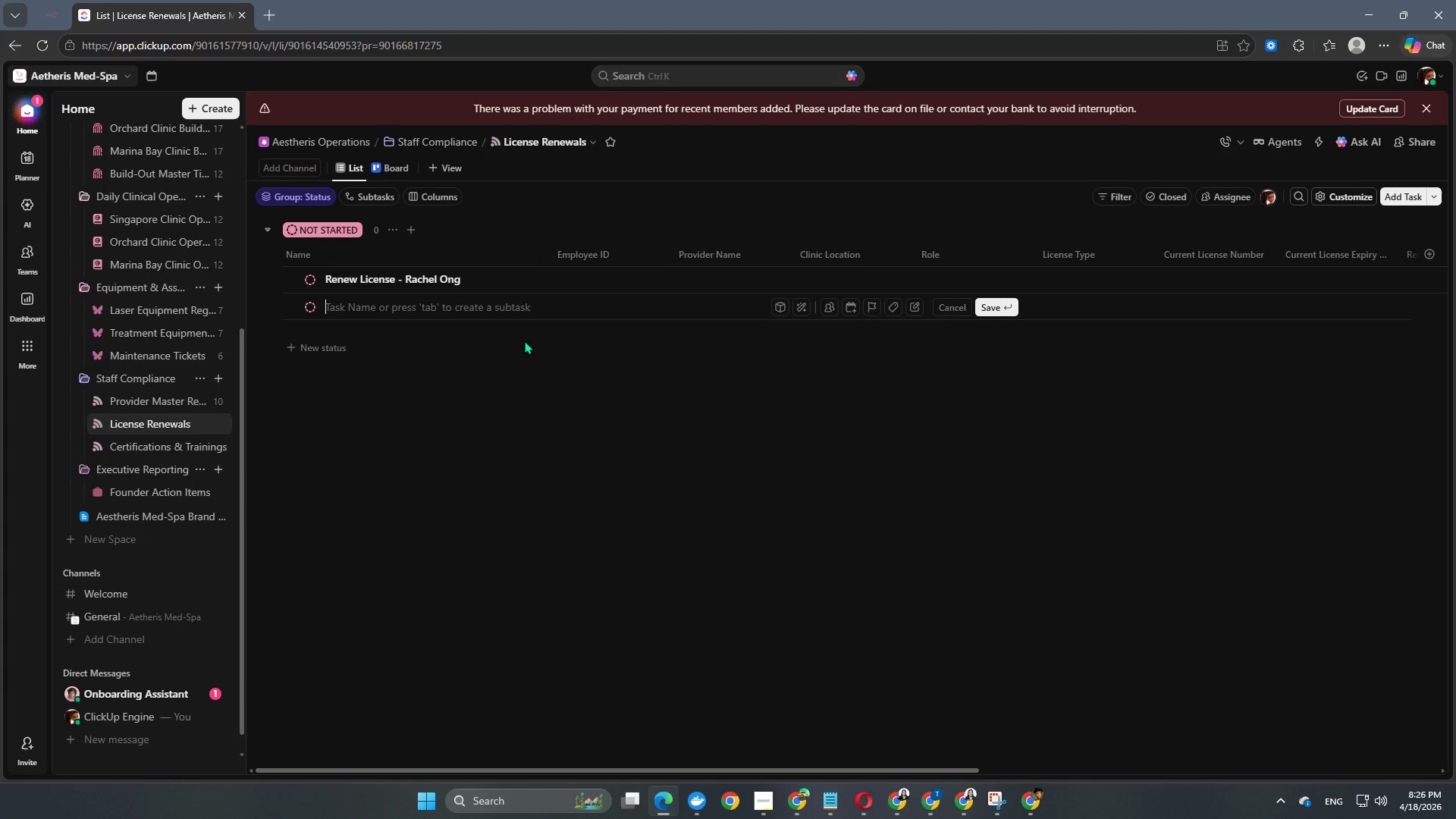 
wait(12.88)
 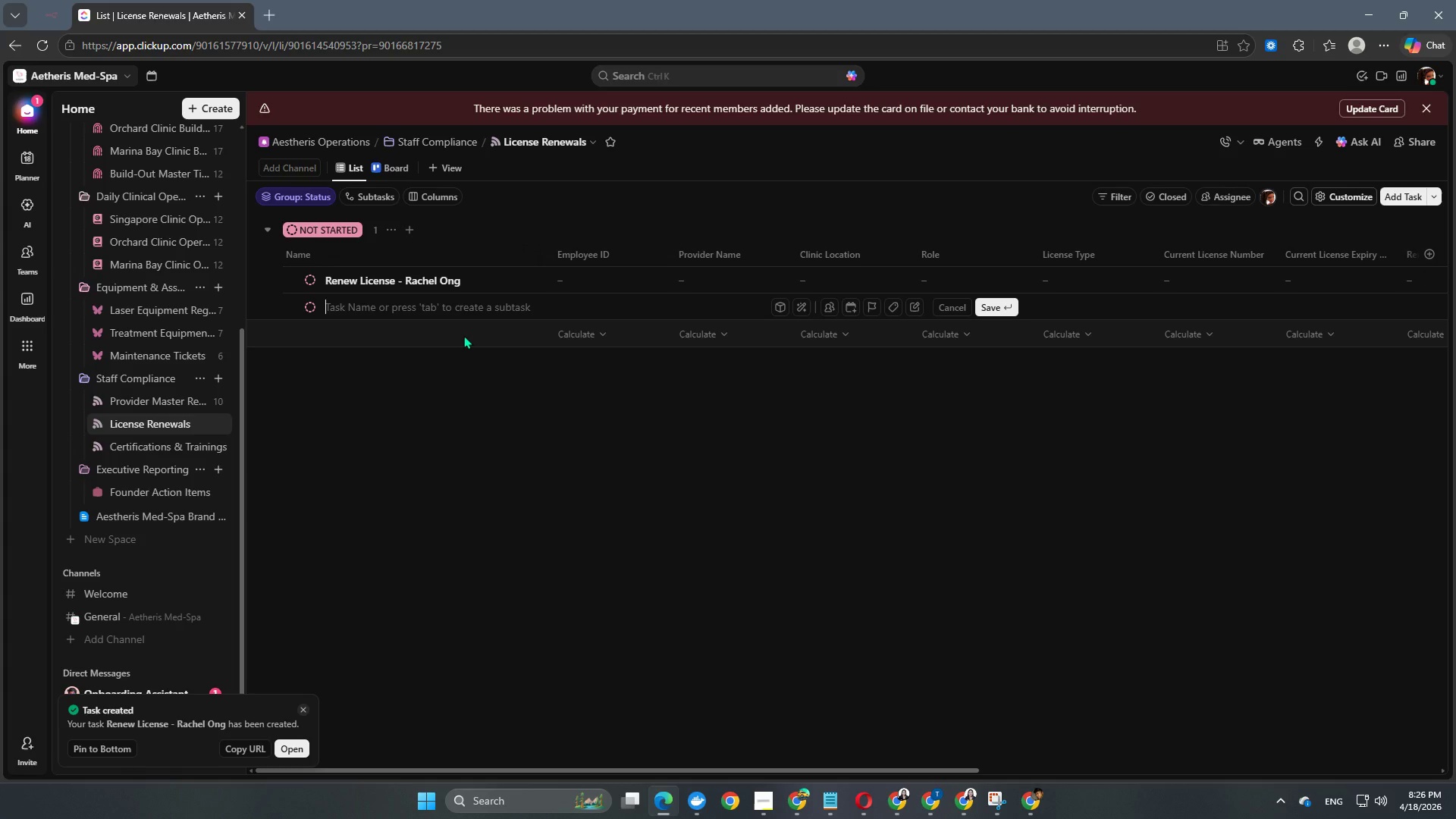 
left_click_drag(start_coordinate=[824, 770], to_coordinate=[679, 775])
 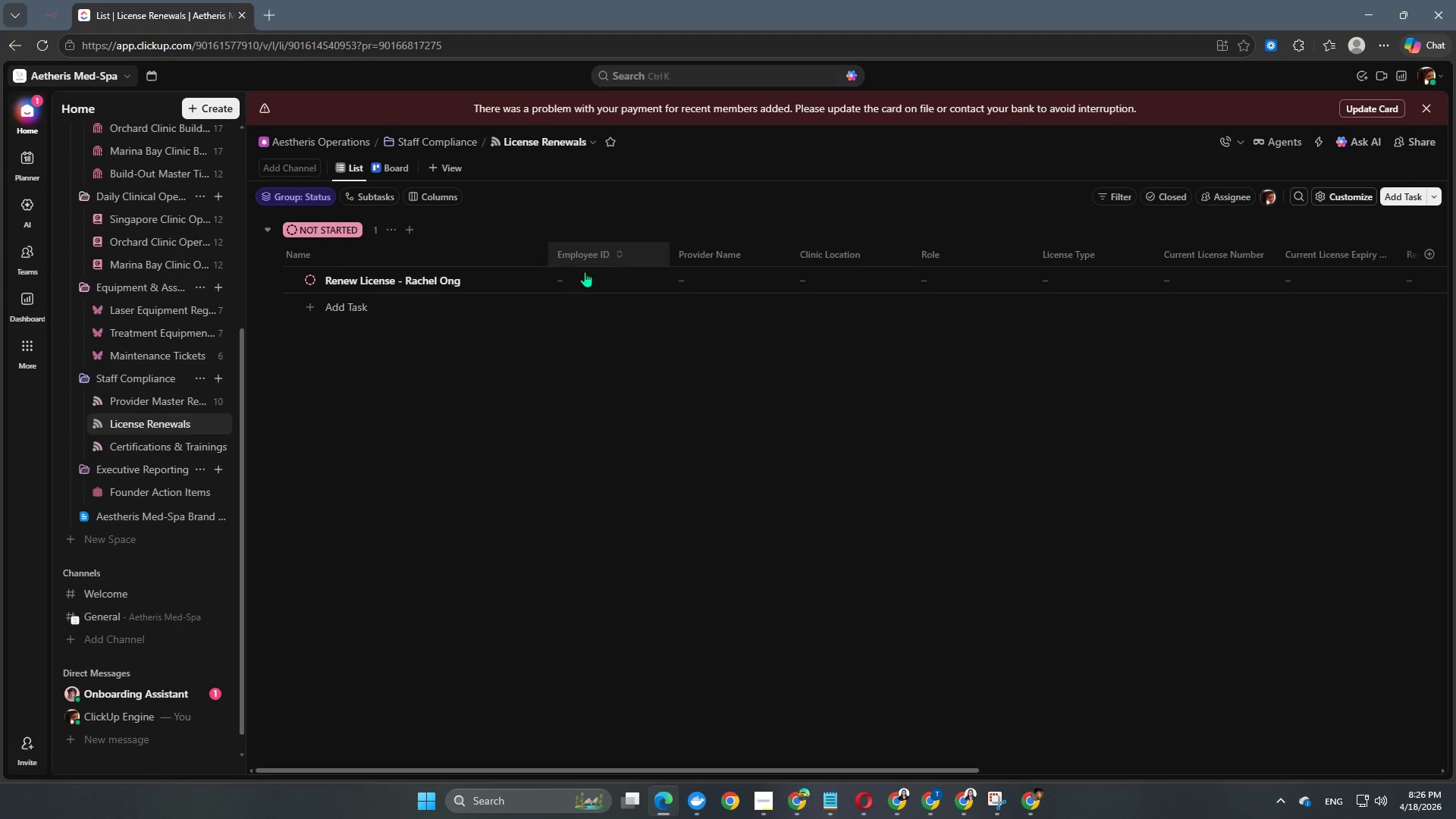 
left_click([587, 275])
 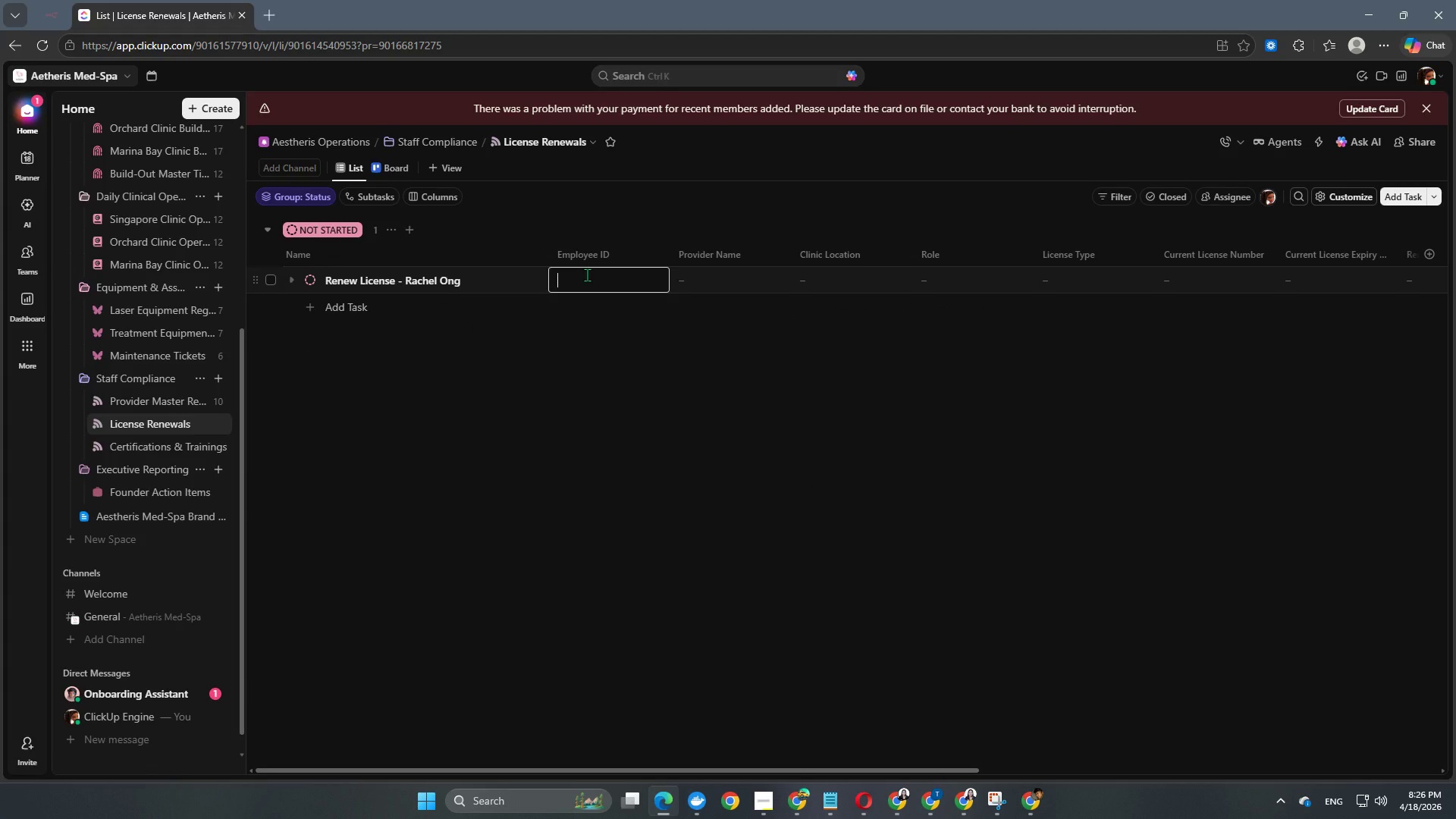 
type(EMP-003)
key(NumpadEnter)
 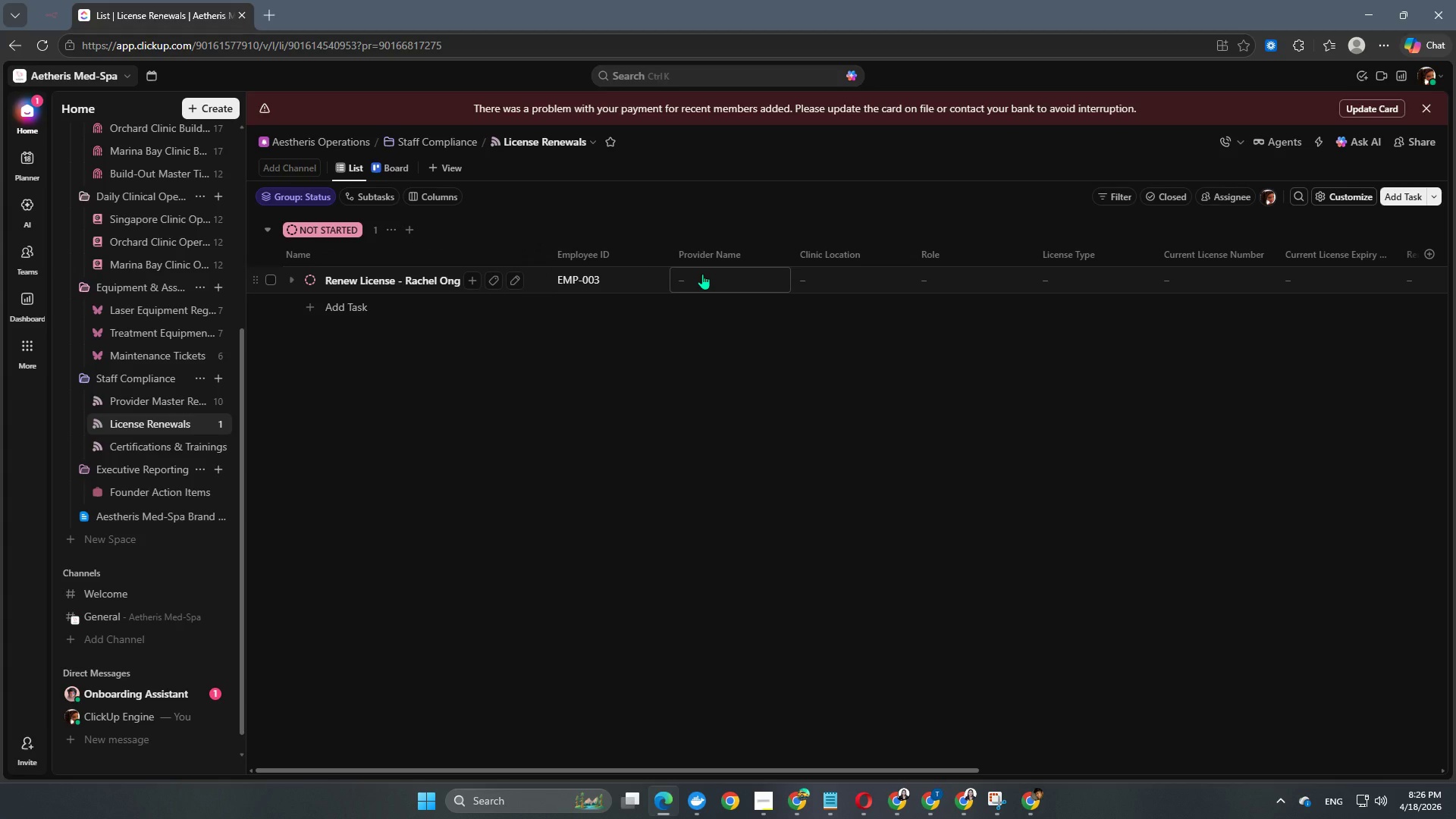 
left_click([702, 274])
 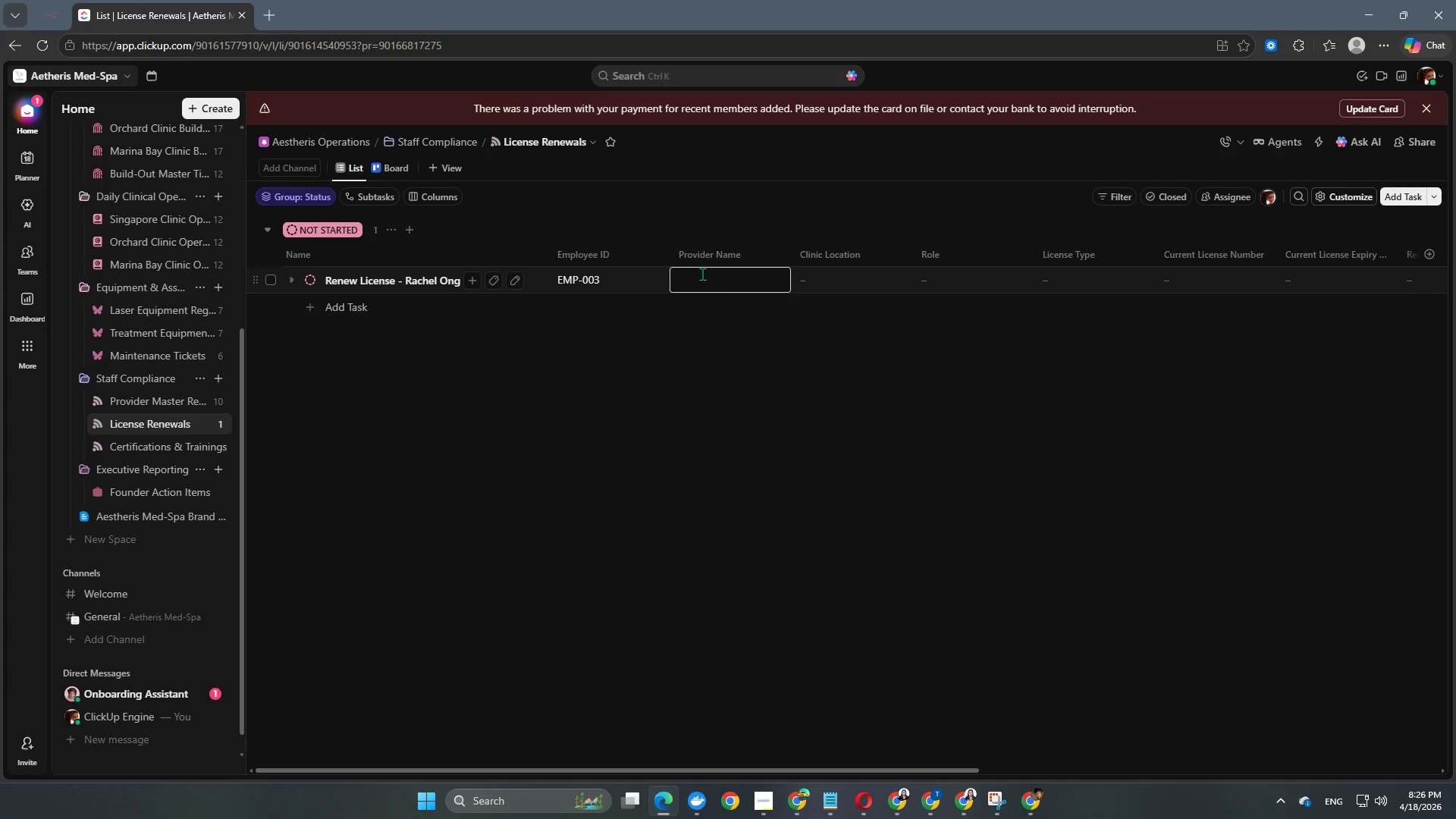 
type(RAchel O)
key(Backspace)
key(Backspace)
key(Backspace)
key(Backspace)
key(Backspace)
key(Backspace)
key(Backspace)
type(achel Ong)
 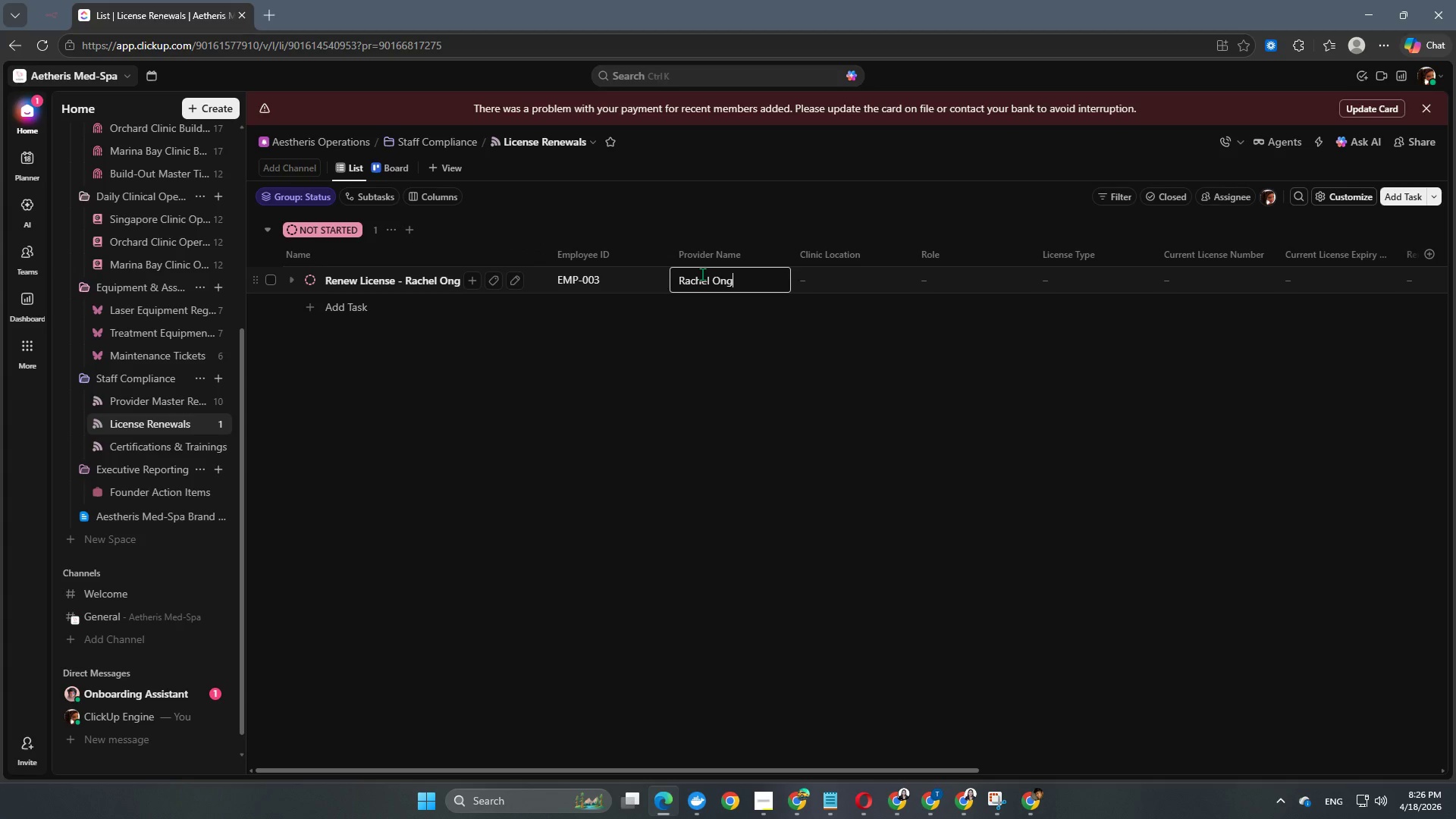 
key(Enter)
 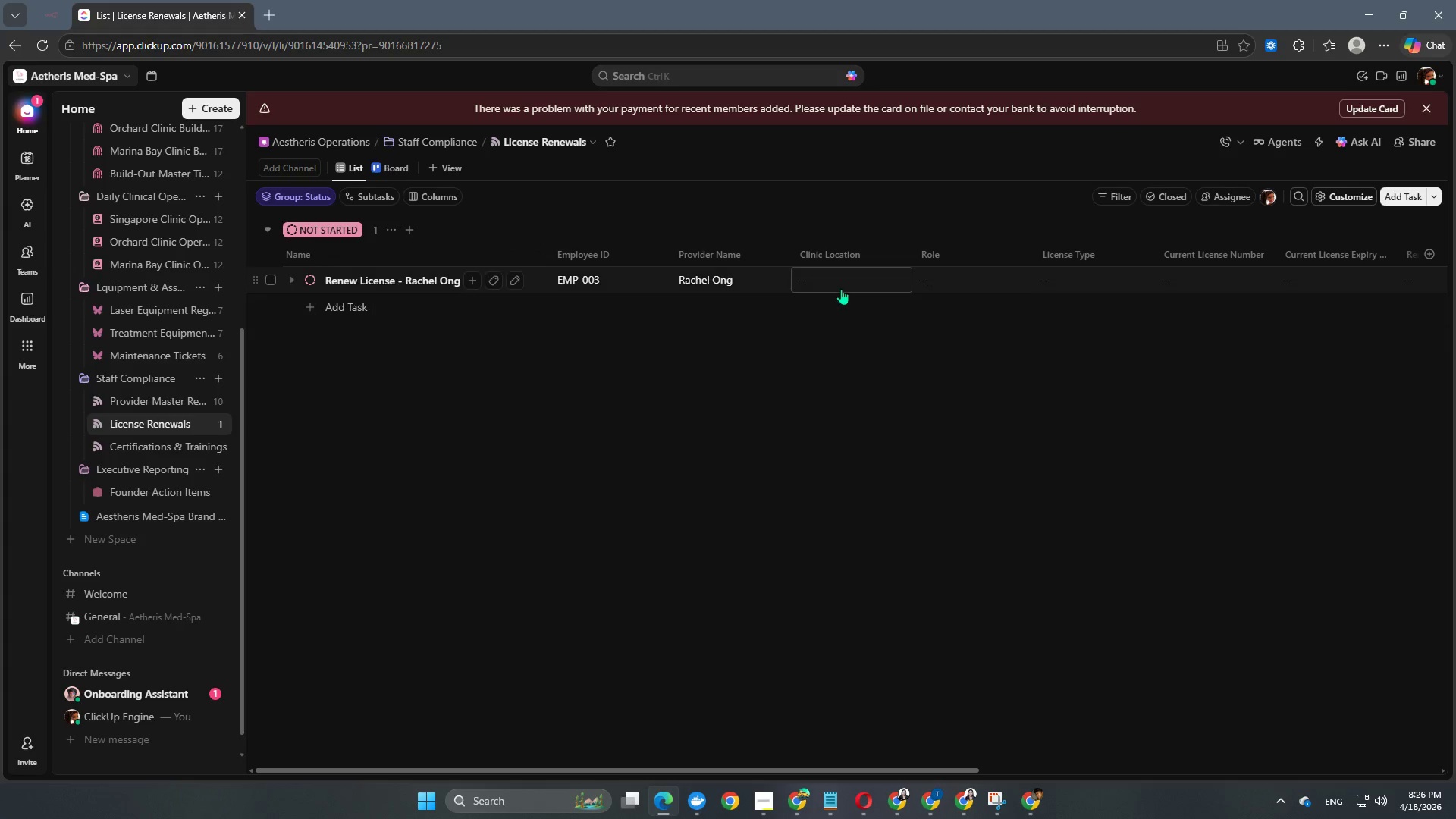 
left_click([841, 289])
 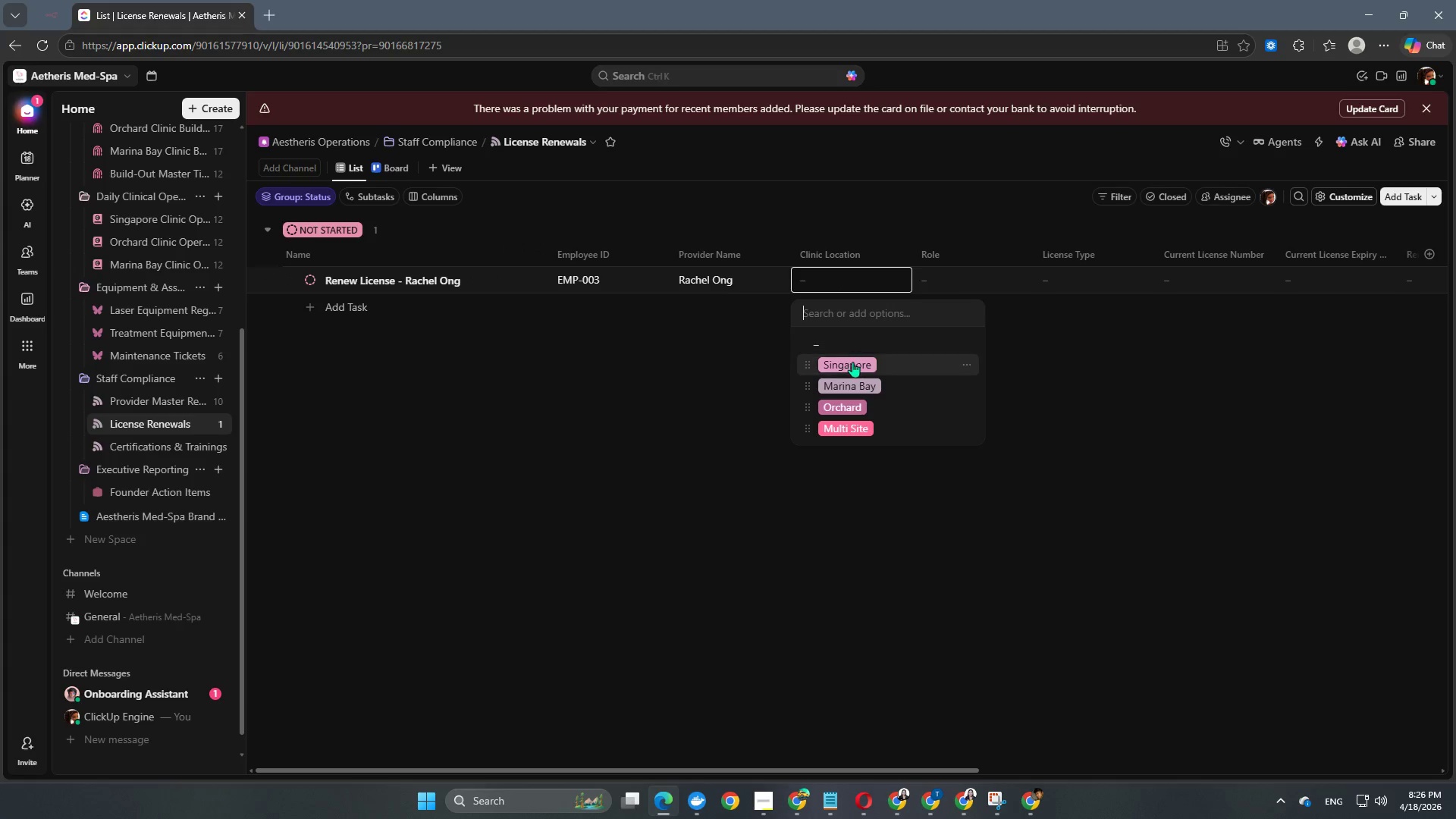 
left_click([862, 360])
 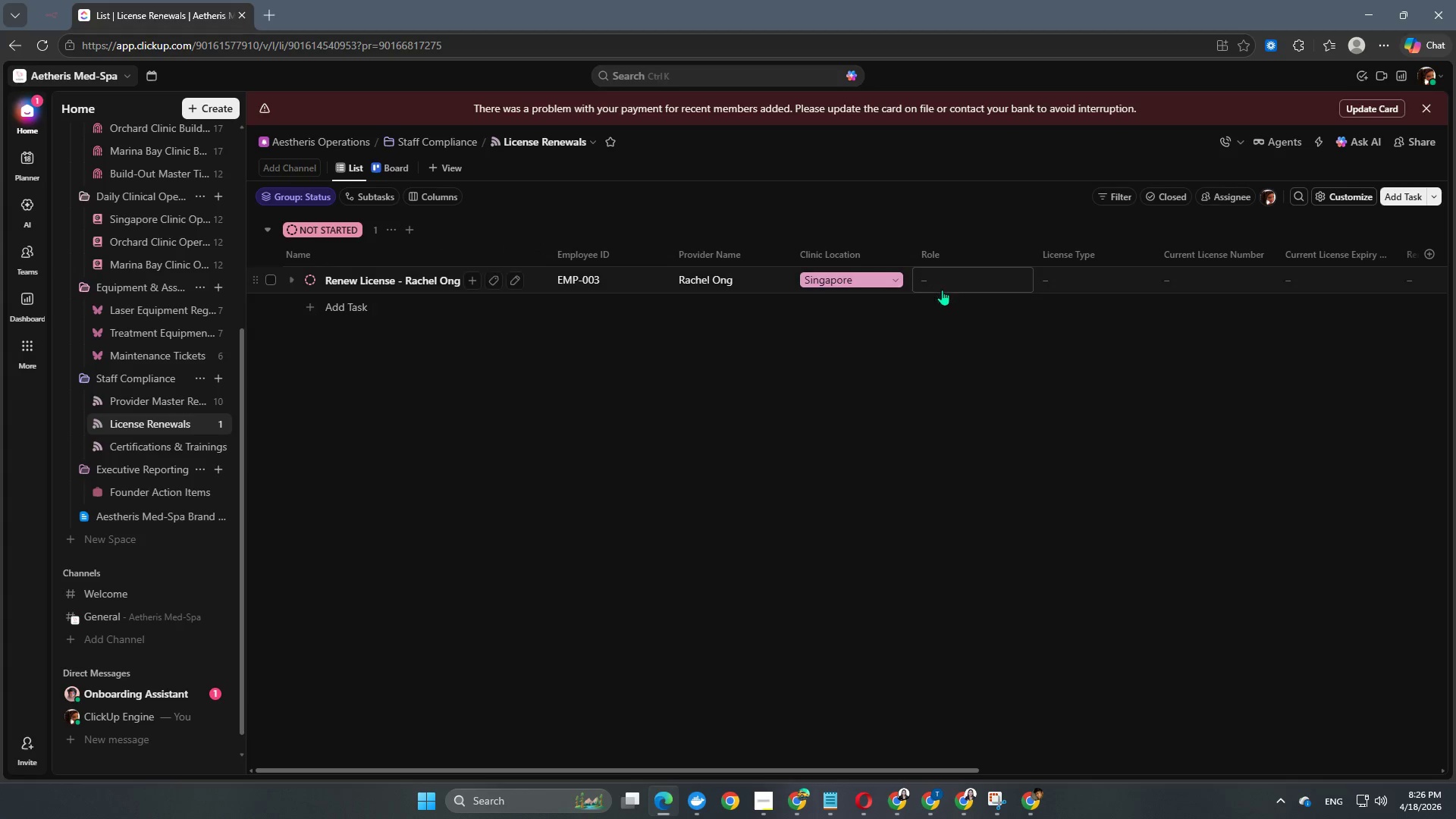 
left_click([943, 287])
 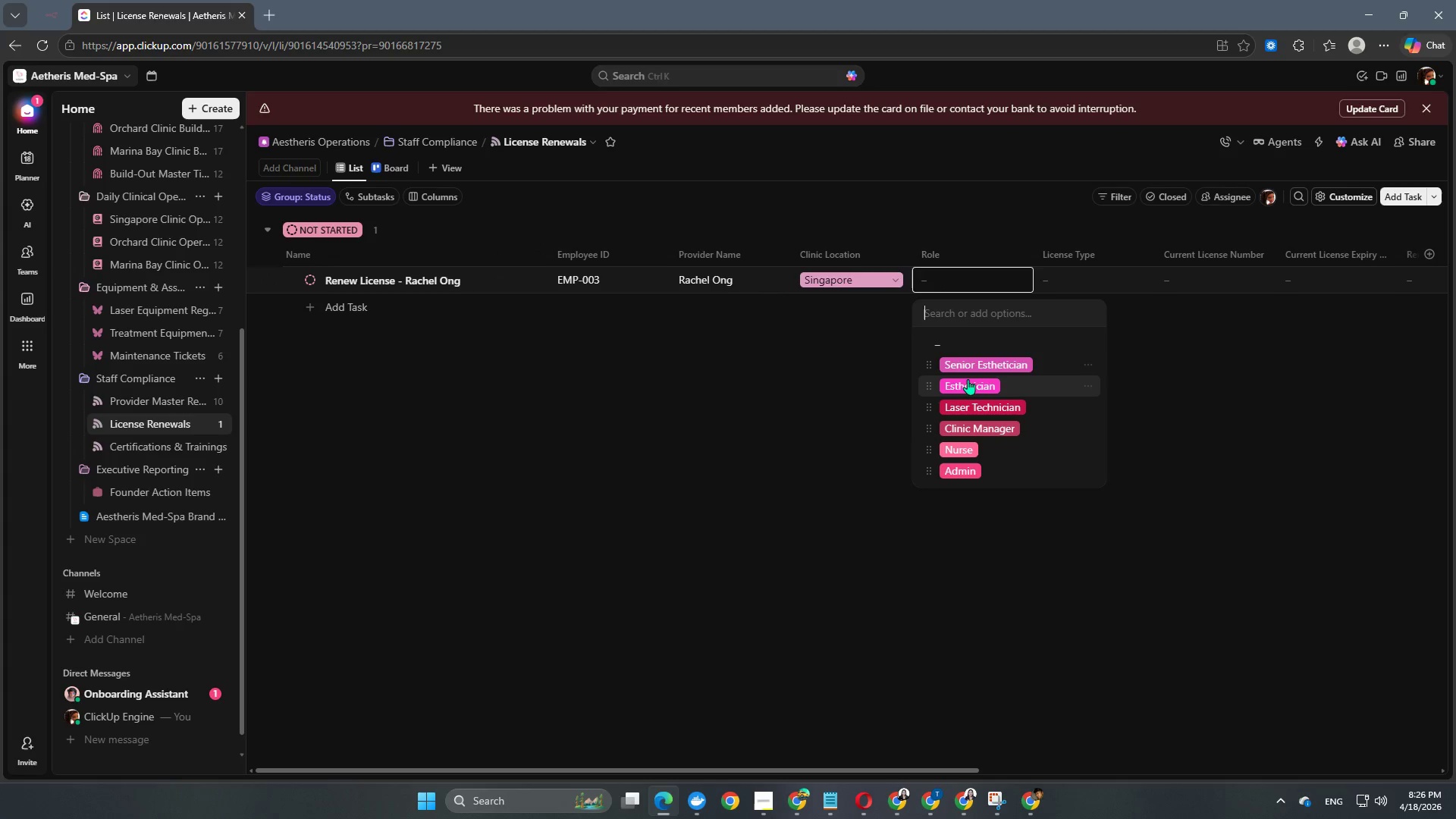 
left_click([990, 406])
 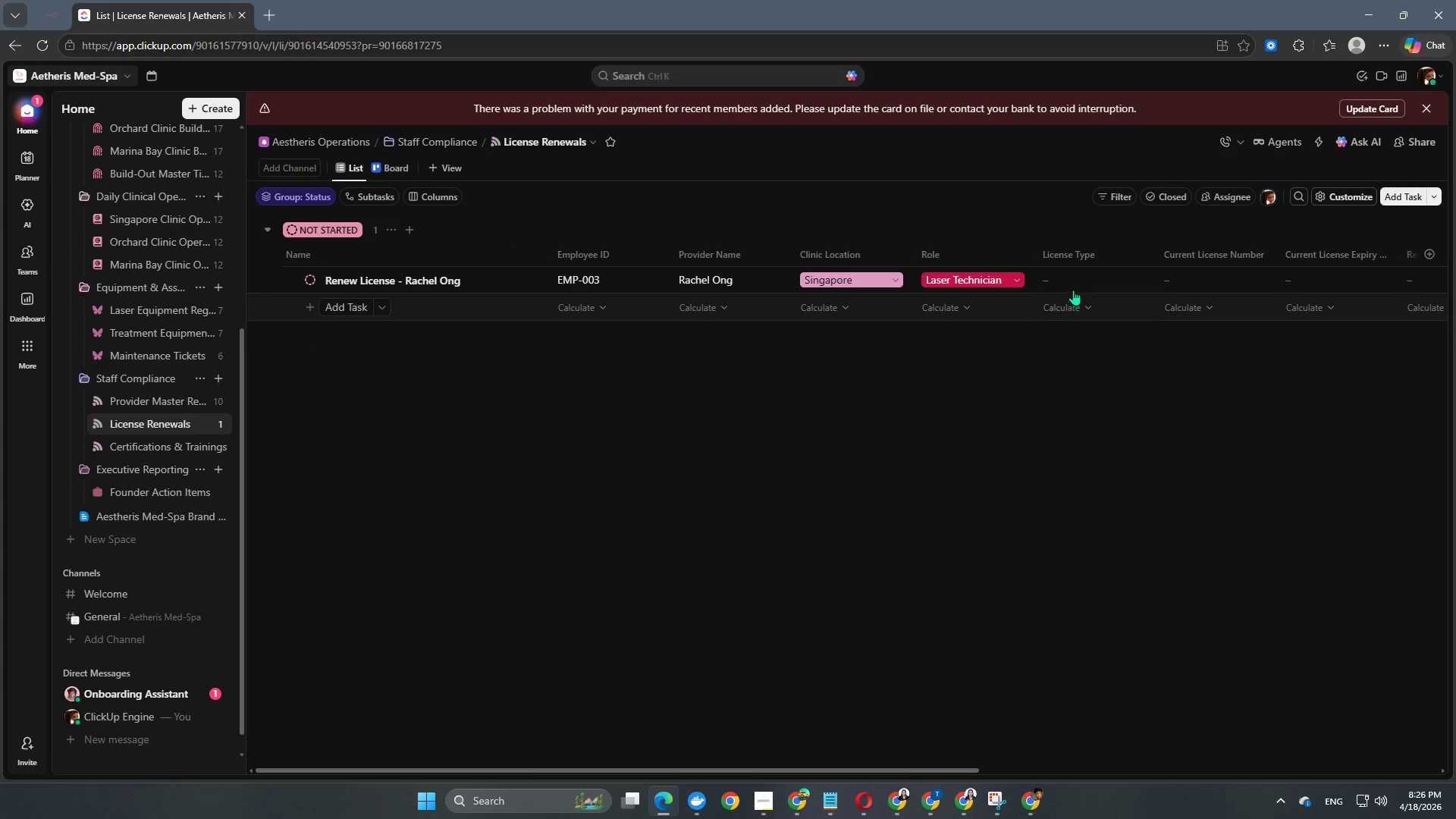 
left_click([1079, 282])
 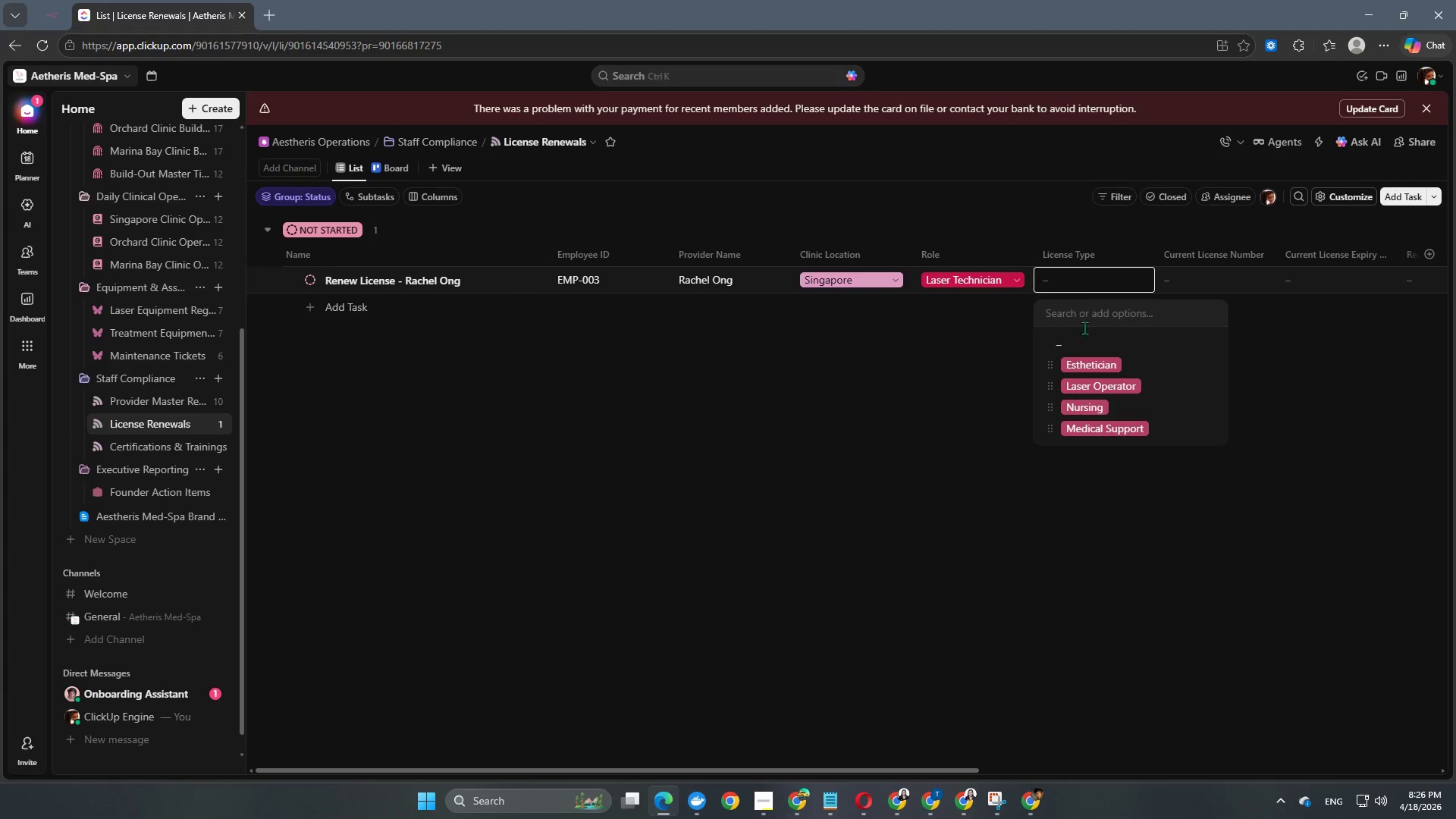 
left_click([1105, 384])
 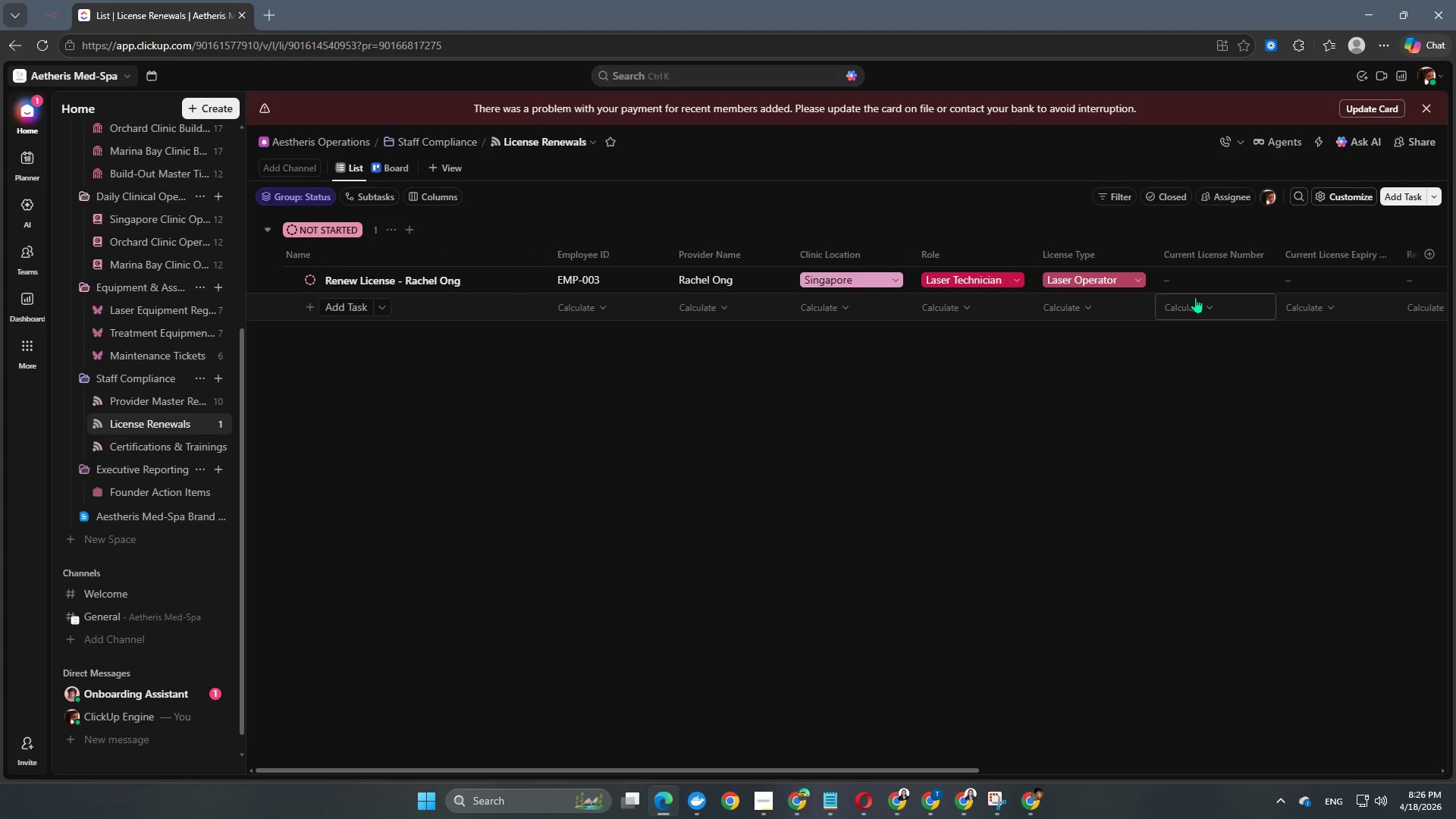 
left_click([1203, 281])
 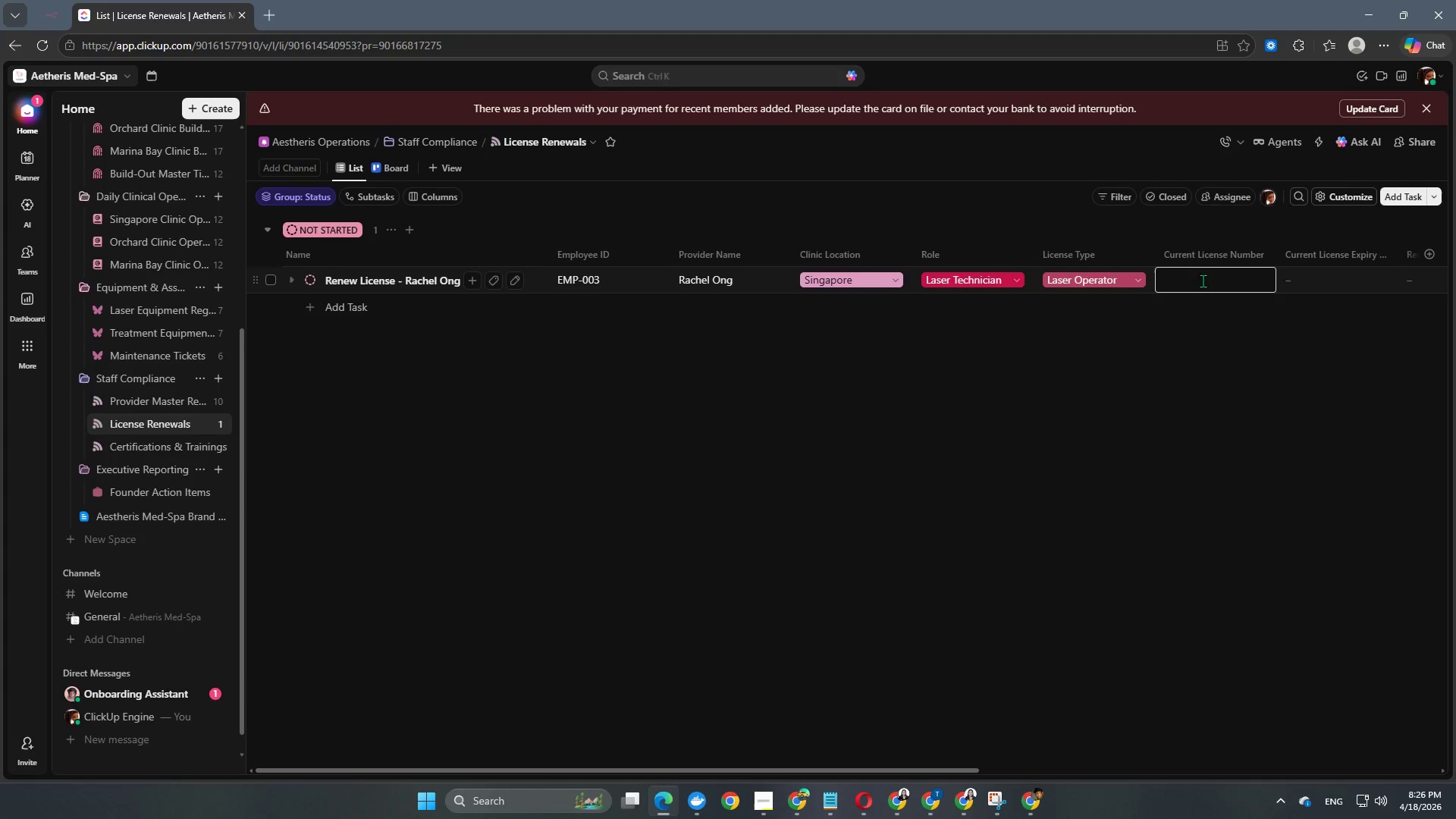 
type(LAS-SG-1148)
 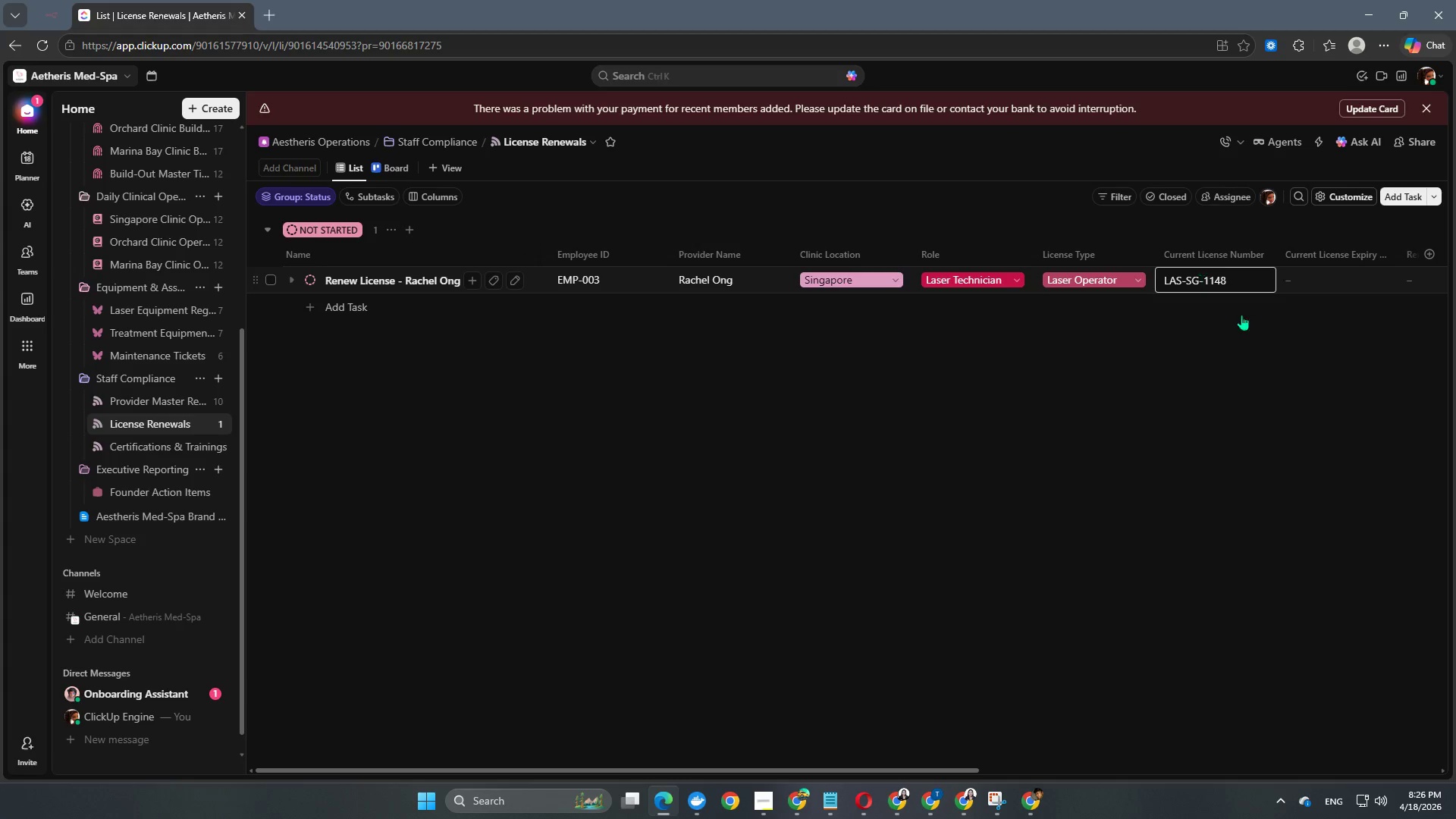 
left_click([1237, 413])
 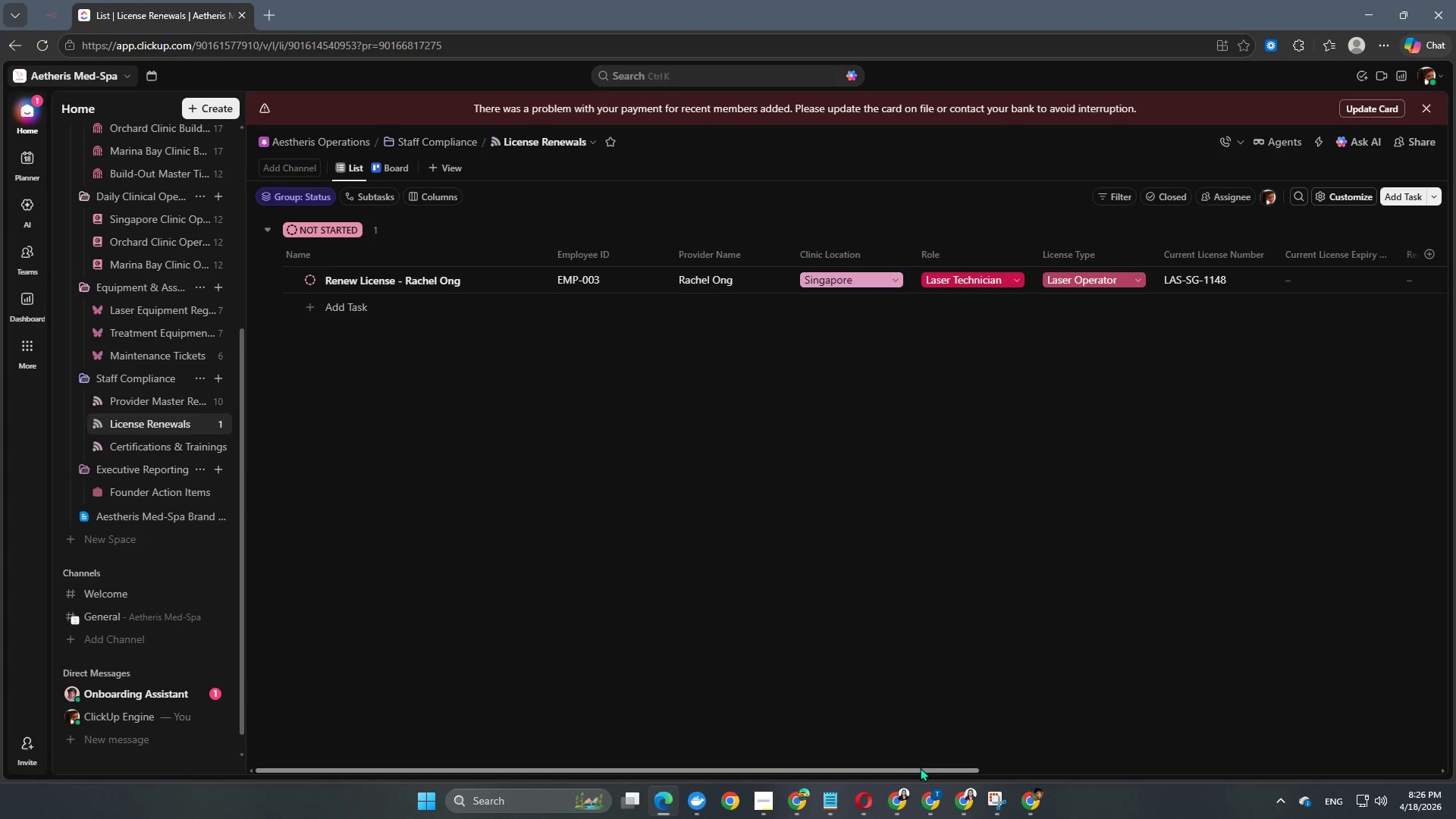 
left_click_drag(start_coordinate=[920, 769], to_coordinate=[1304, 792])
 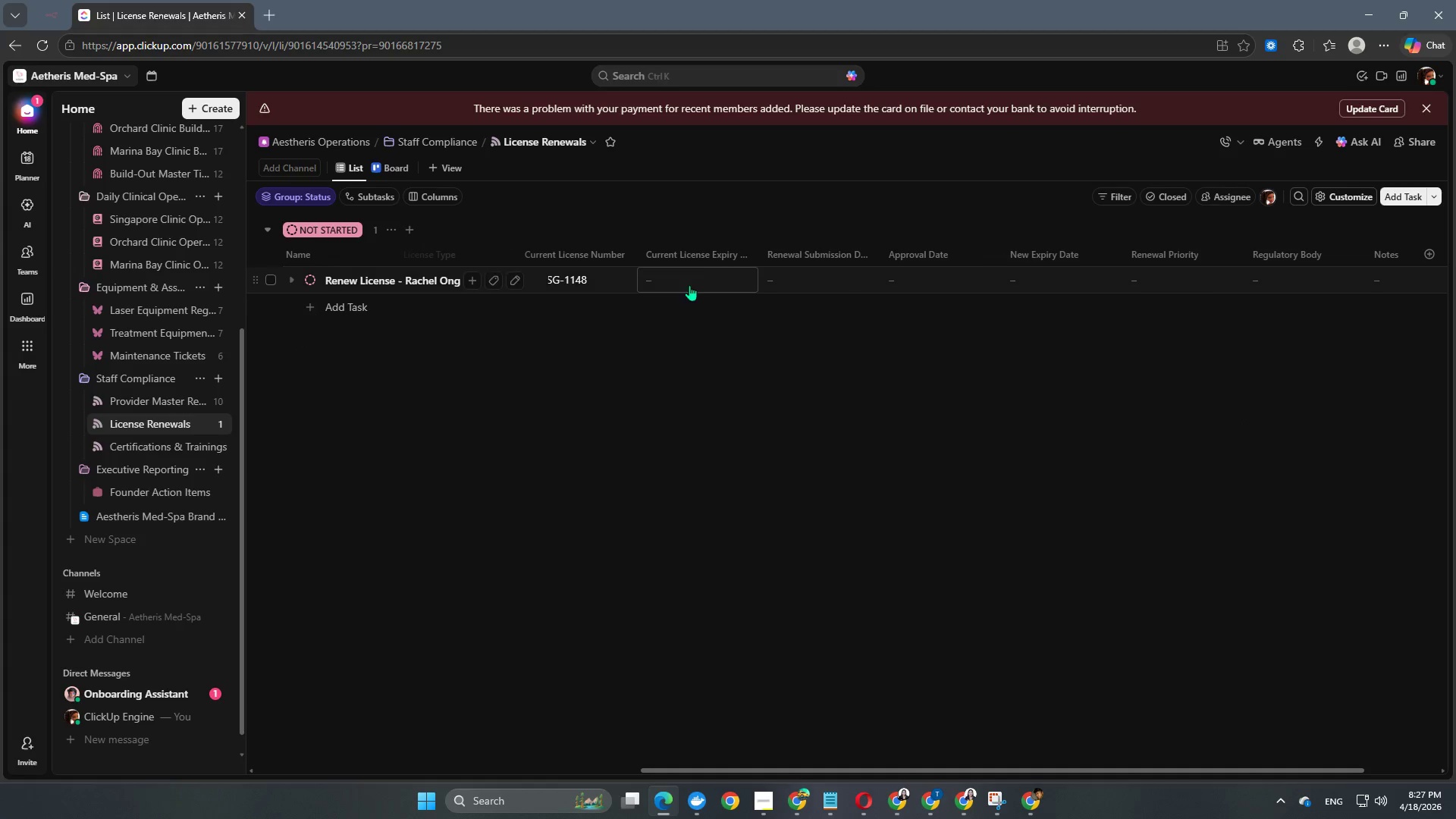 
left_click([694, 275])
 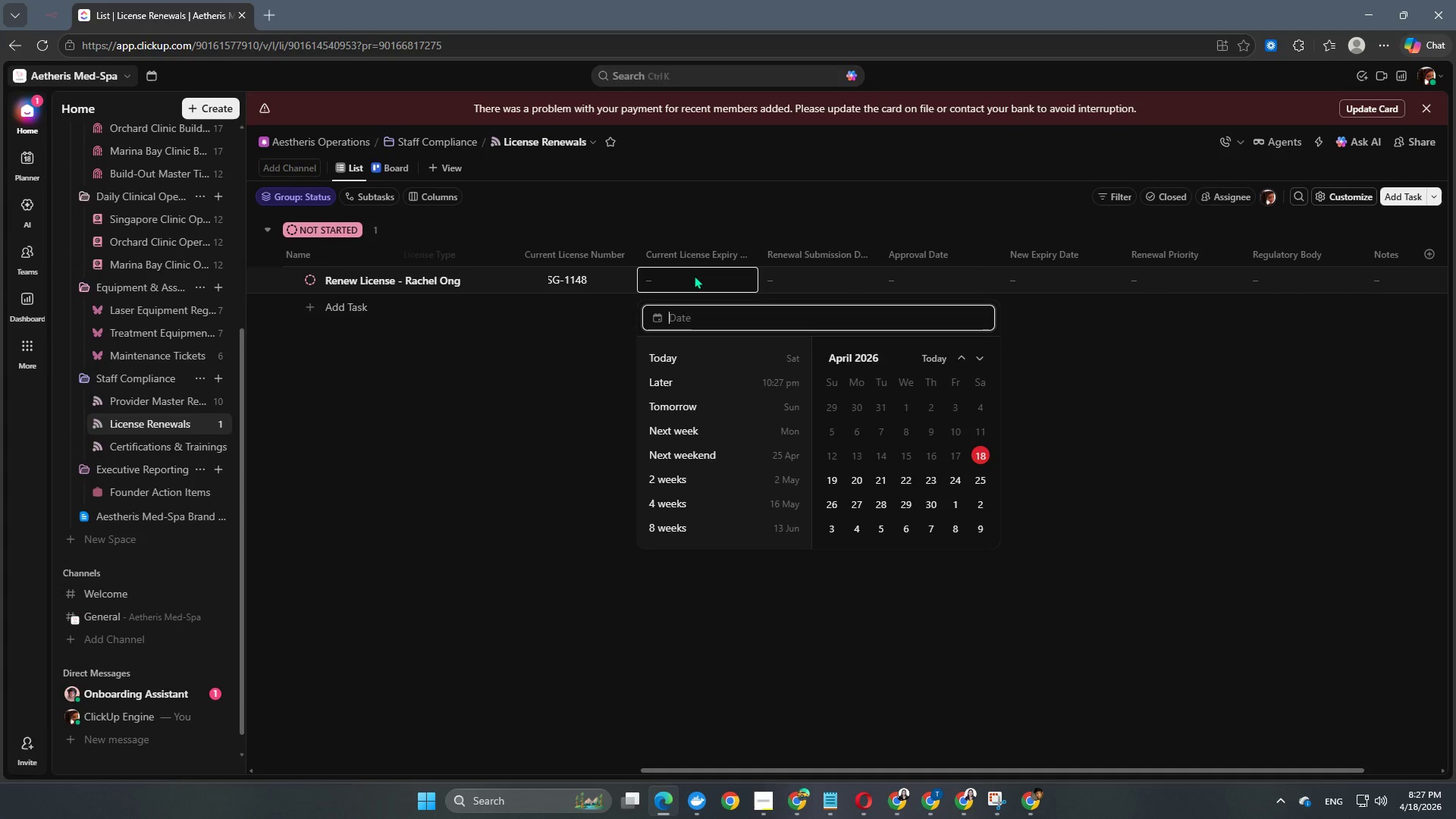 
key(Numpad2)
 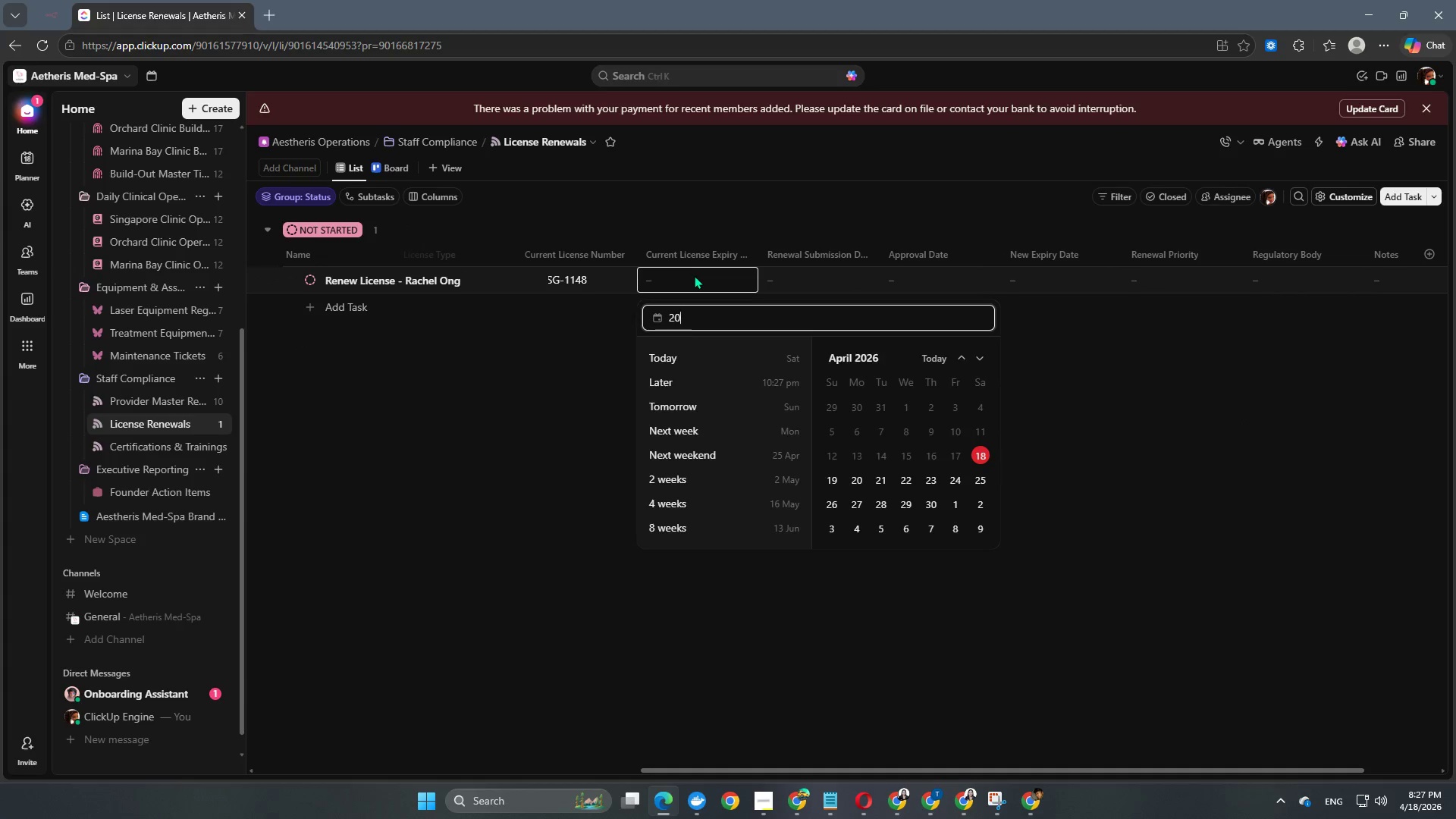 
key(Numpad0)
 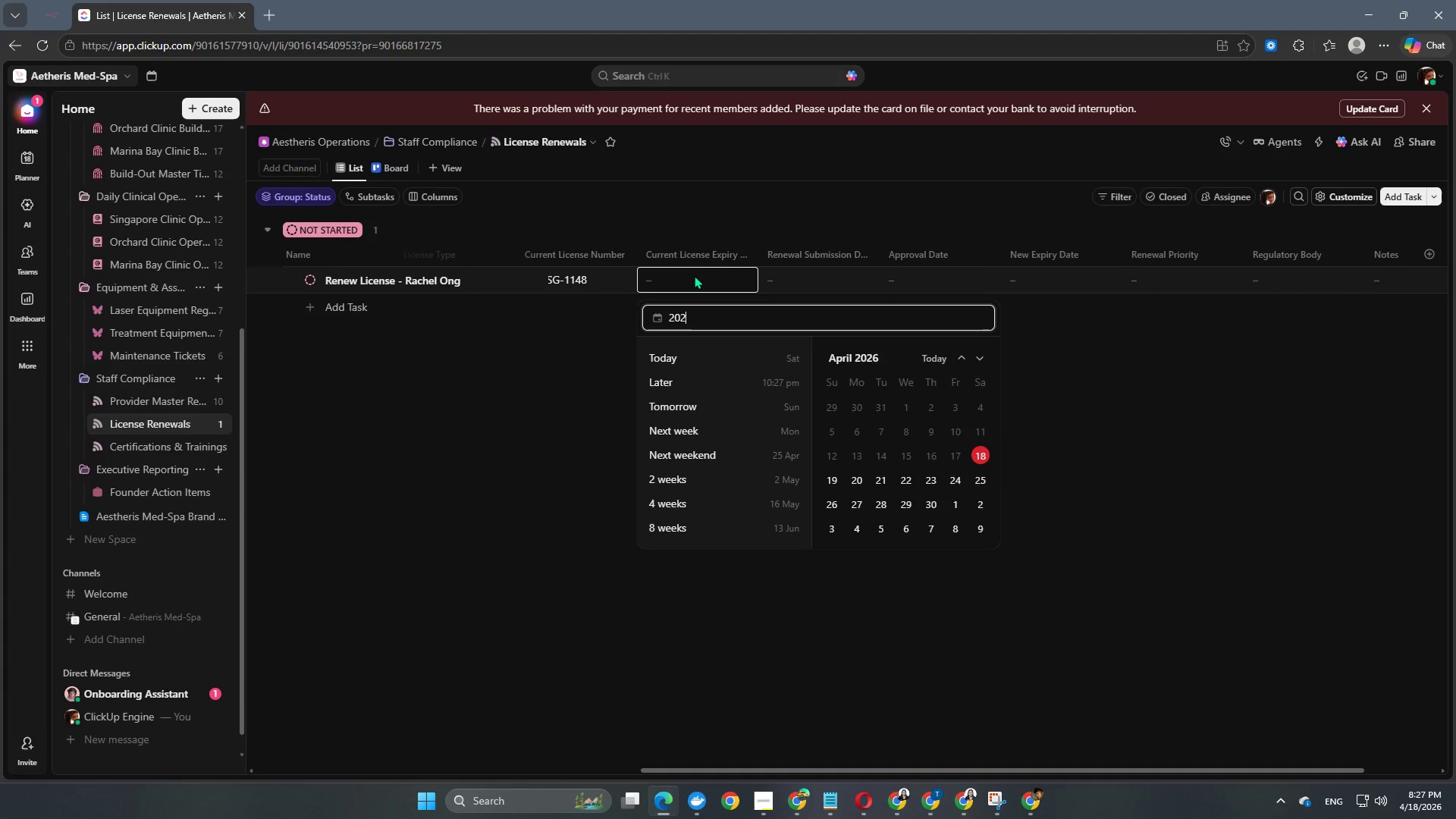 
key(Numpad2)
 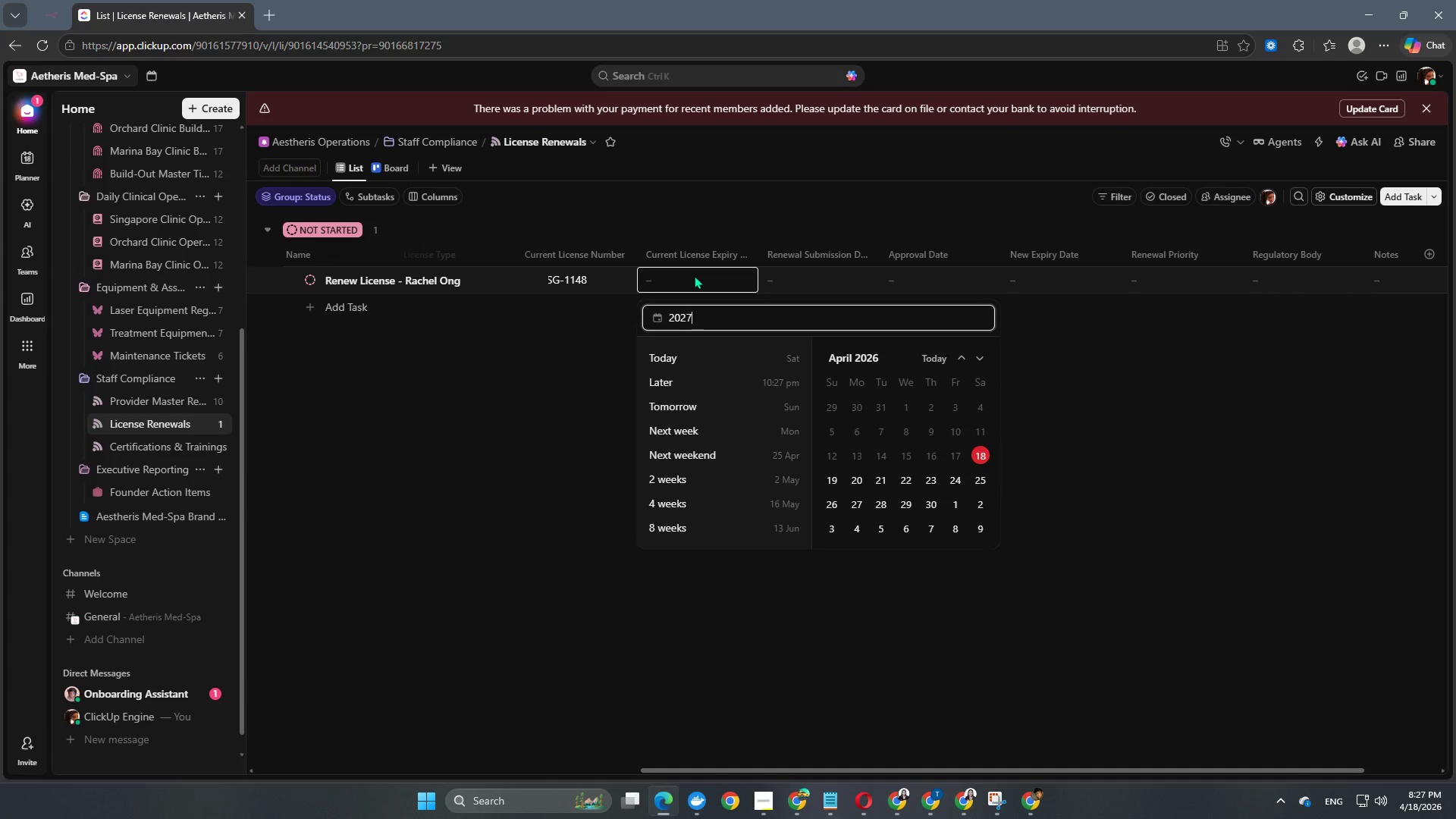 
key(Numpad7)
 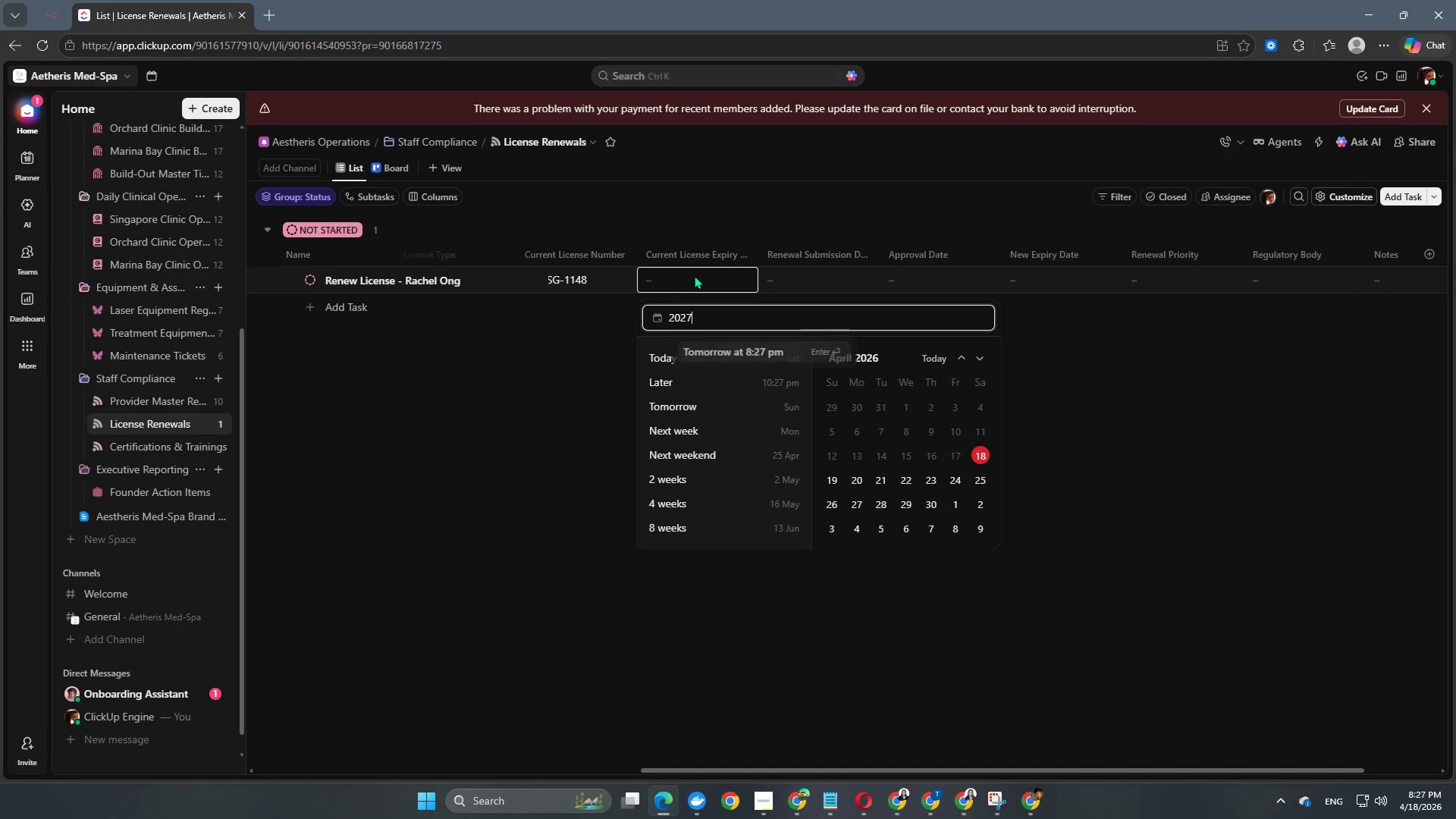 
key(NumpadSubtract)
 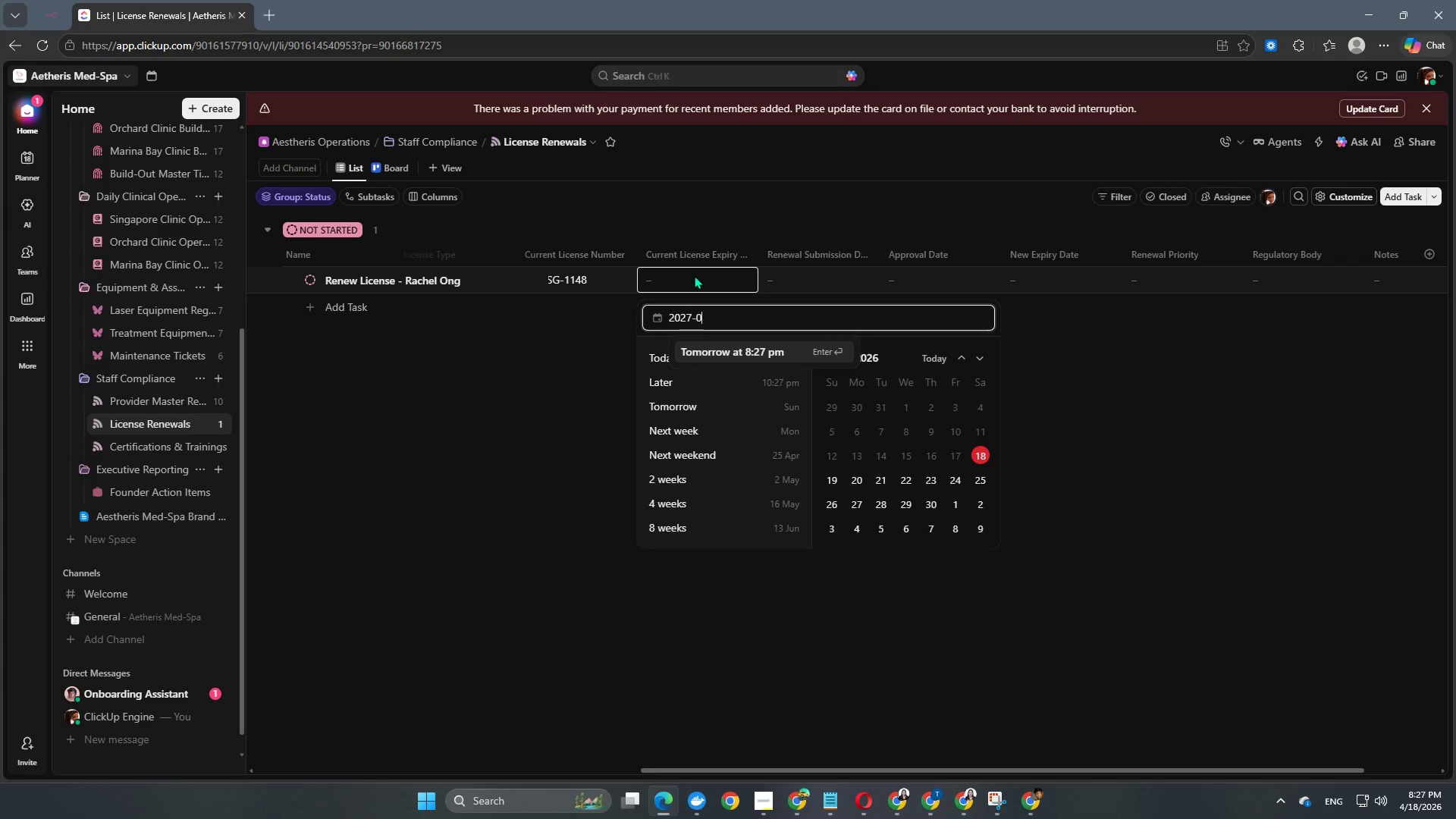 
key(Numpad0)
 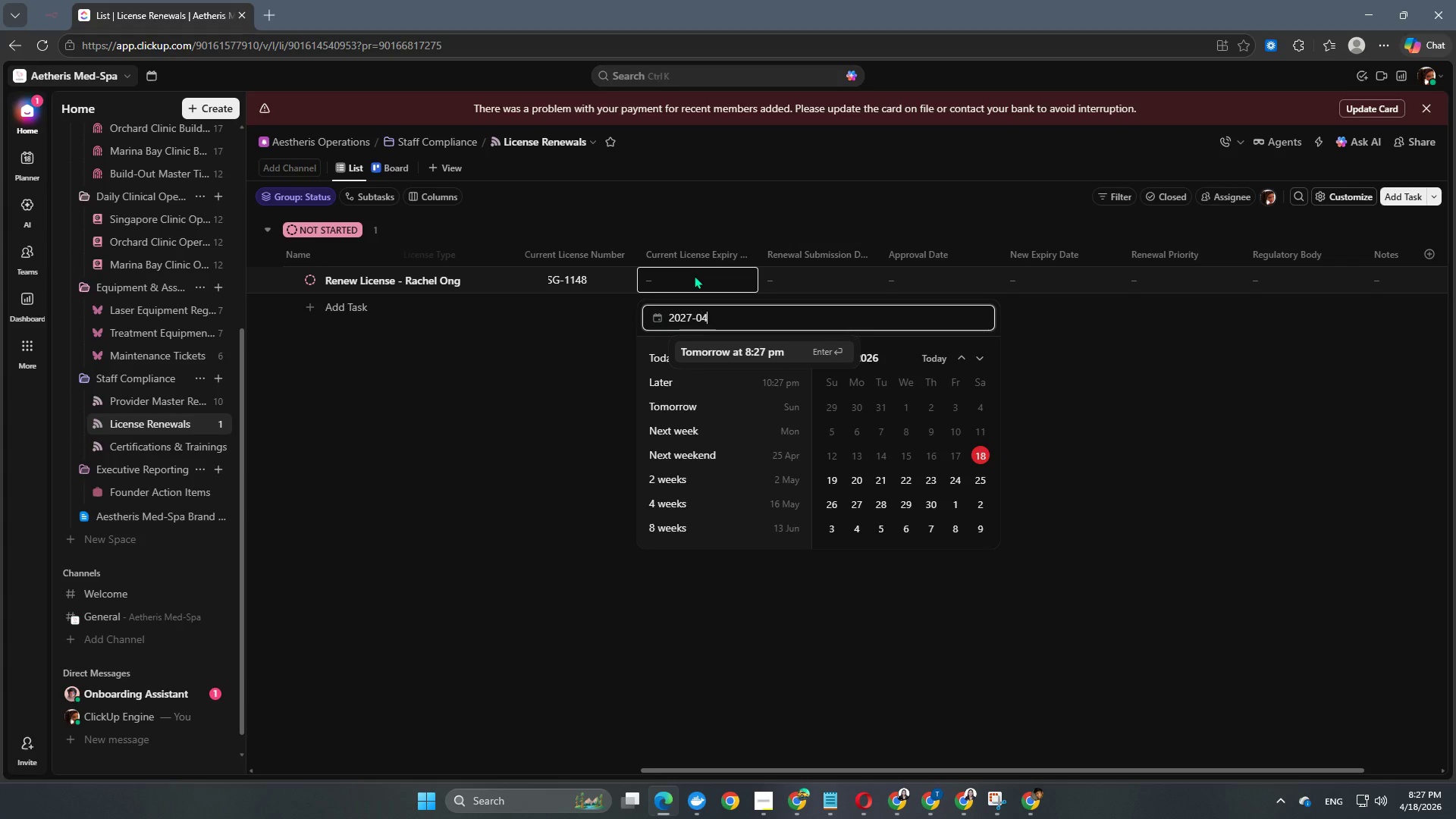 
key(Numpad4)
 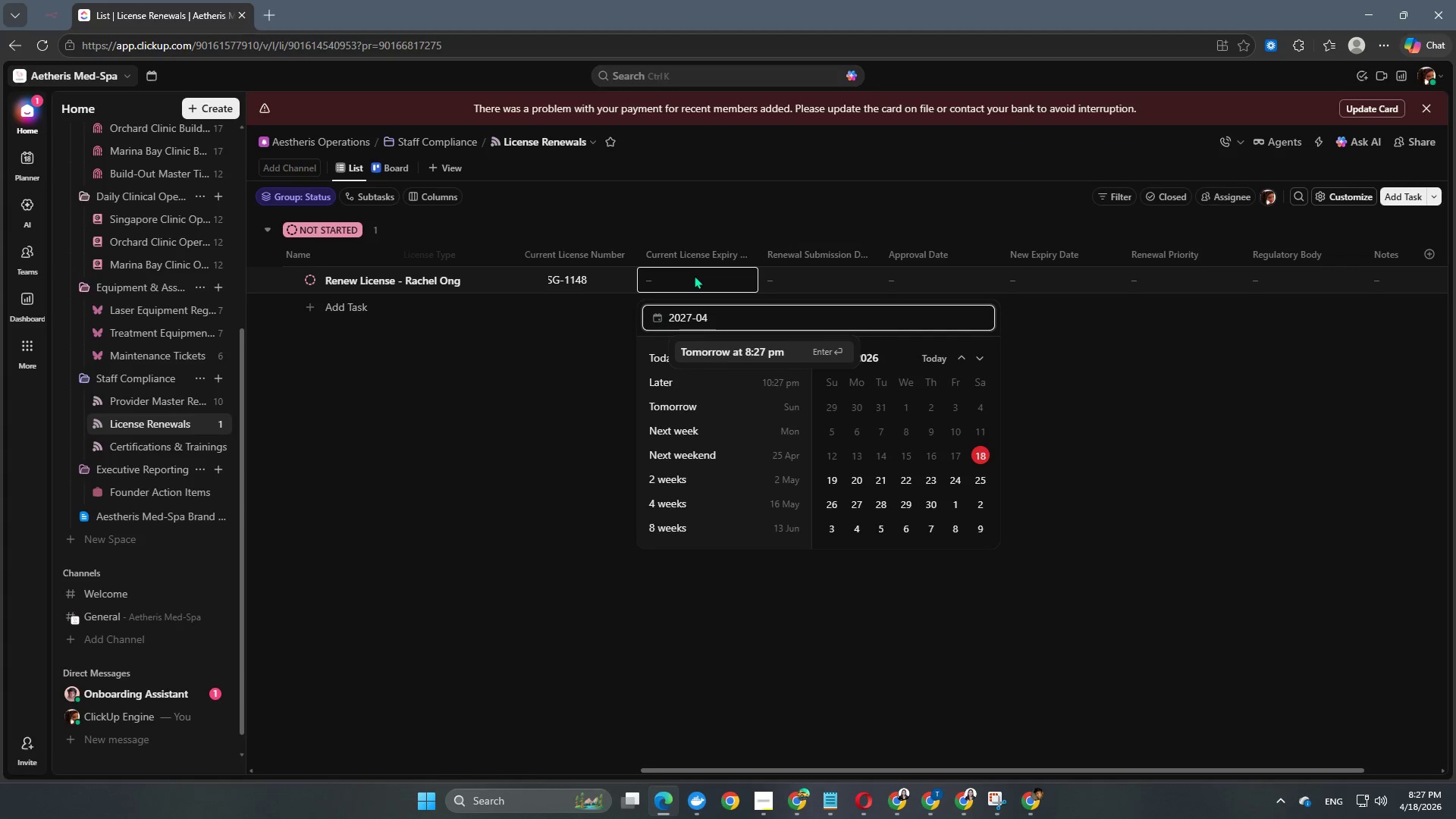 
key(NumpadSubtract)
 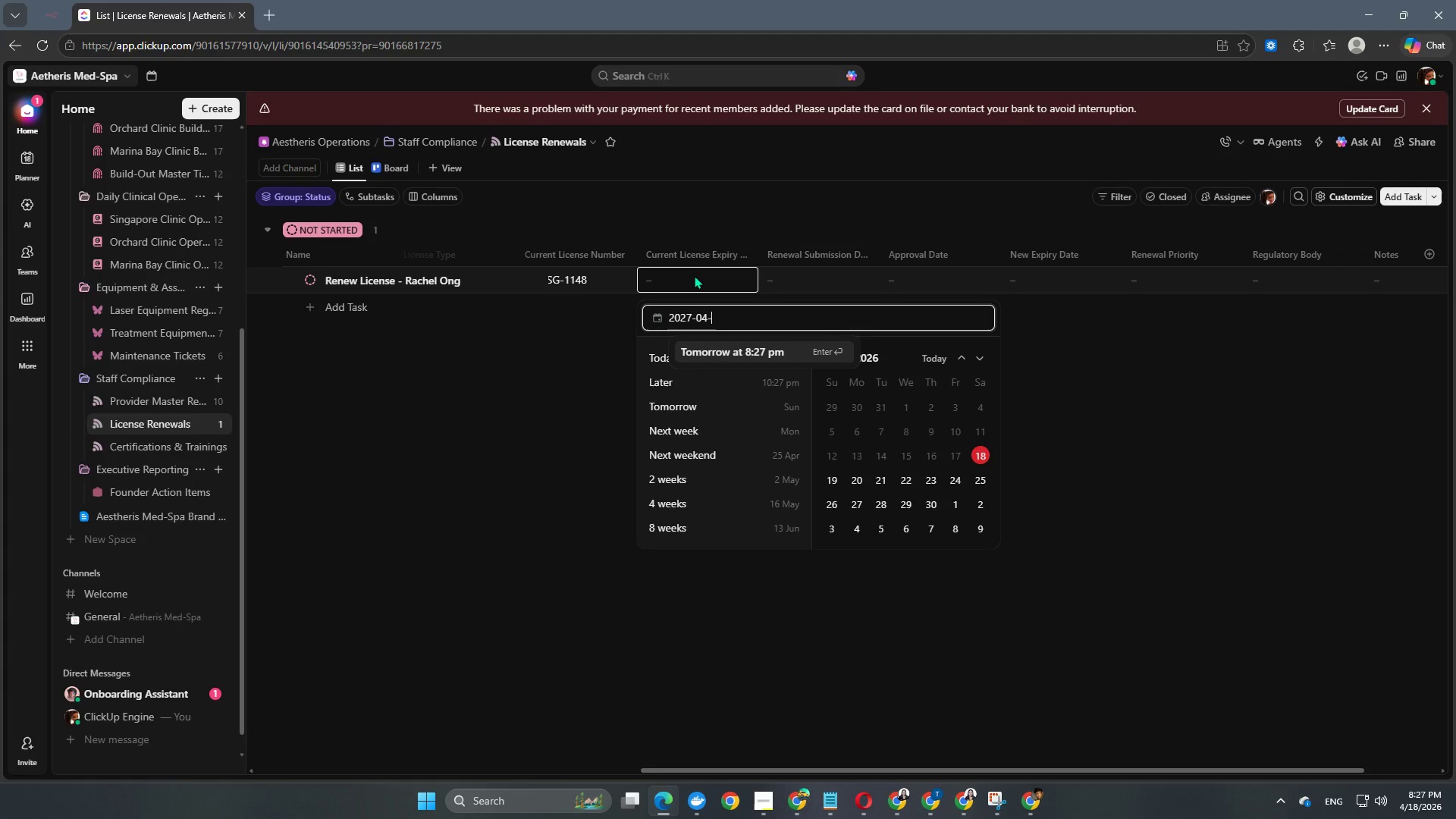 
key(Numpad1)
 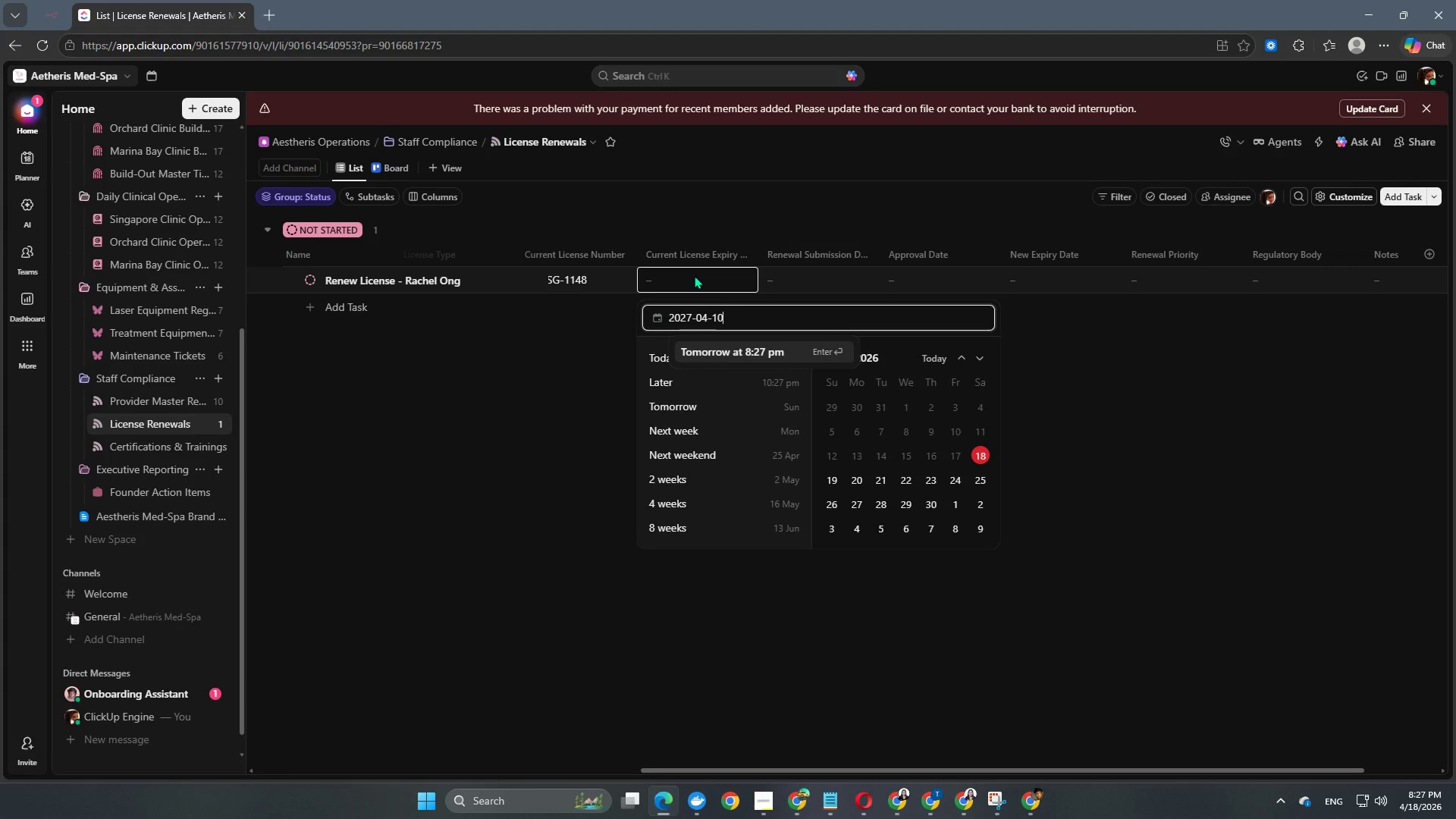 
key(Numpad0)
 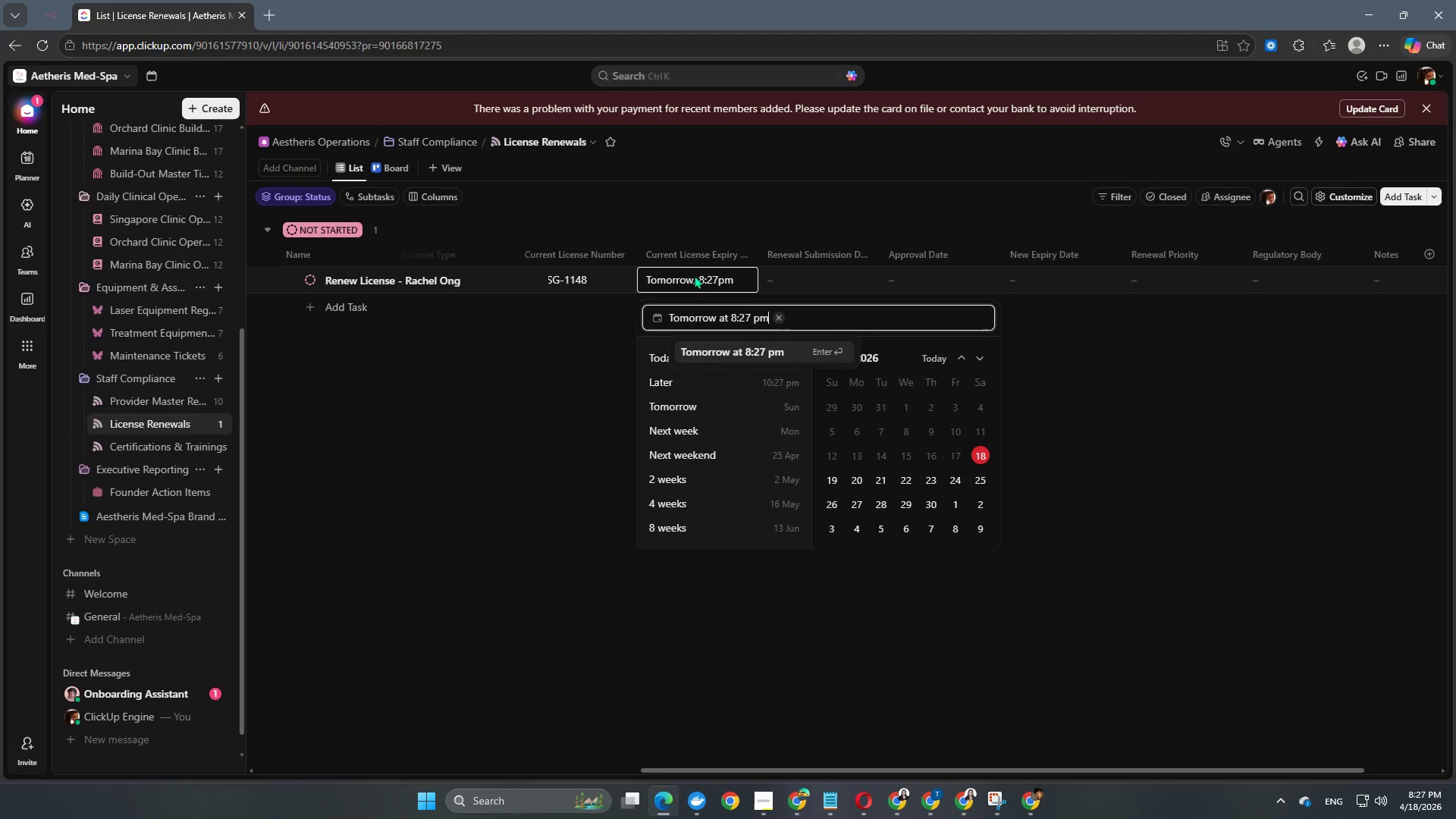 
key(NumpadEnter)
 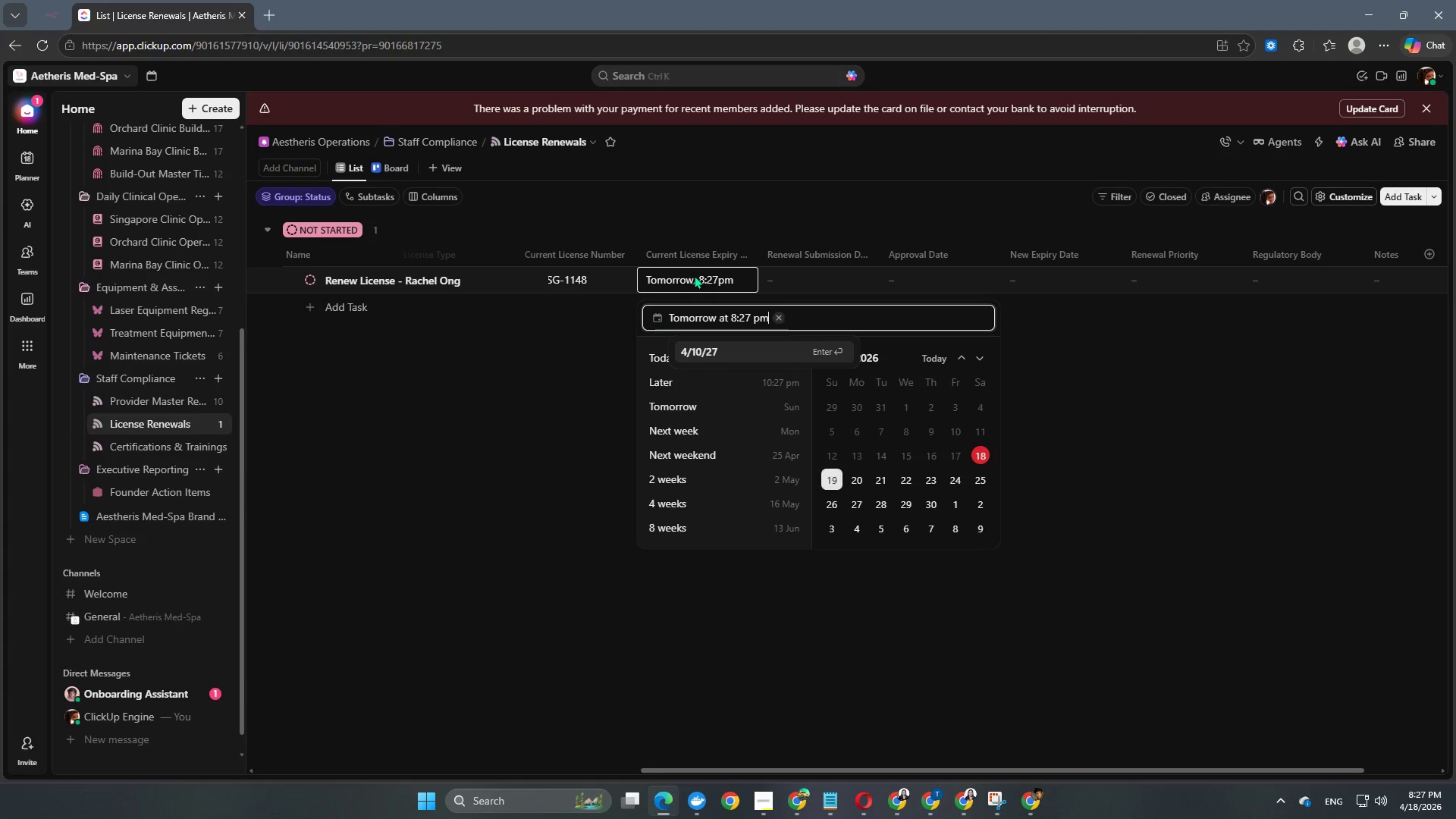 
key(NumpadEnter)
 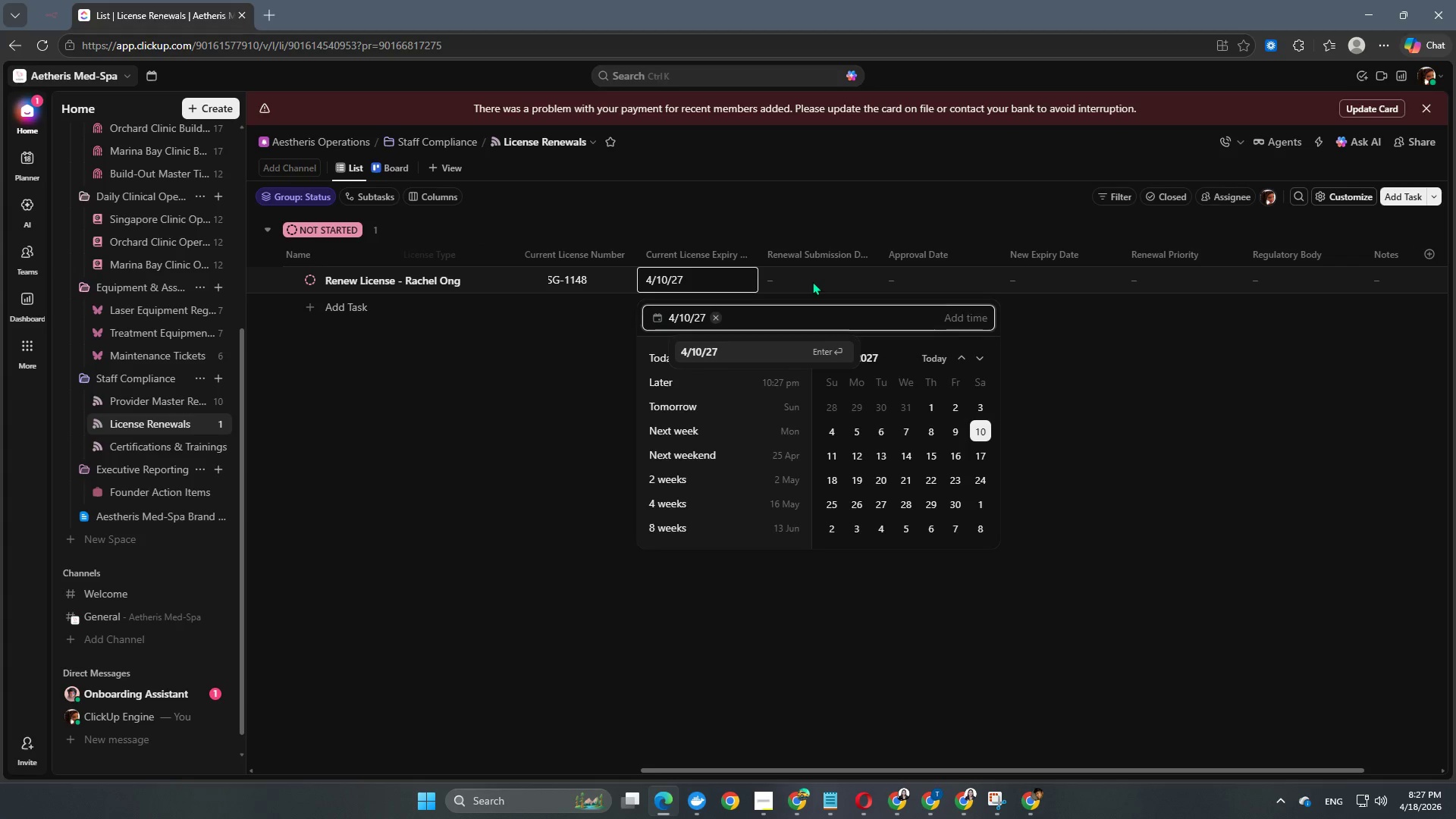 
double_click([812, 281])
 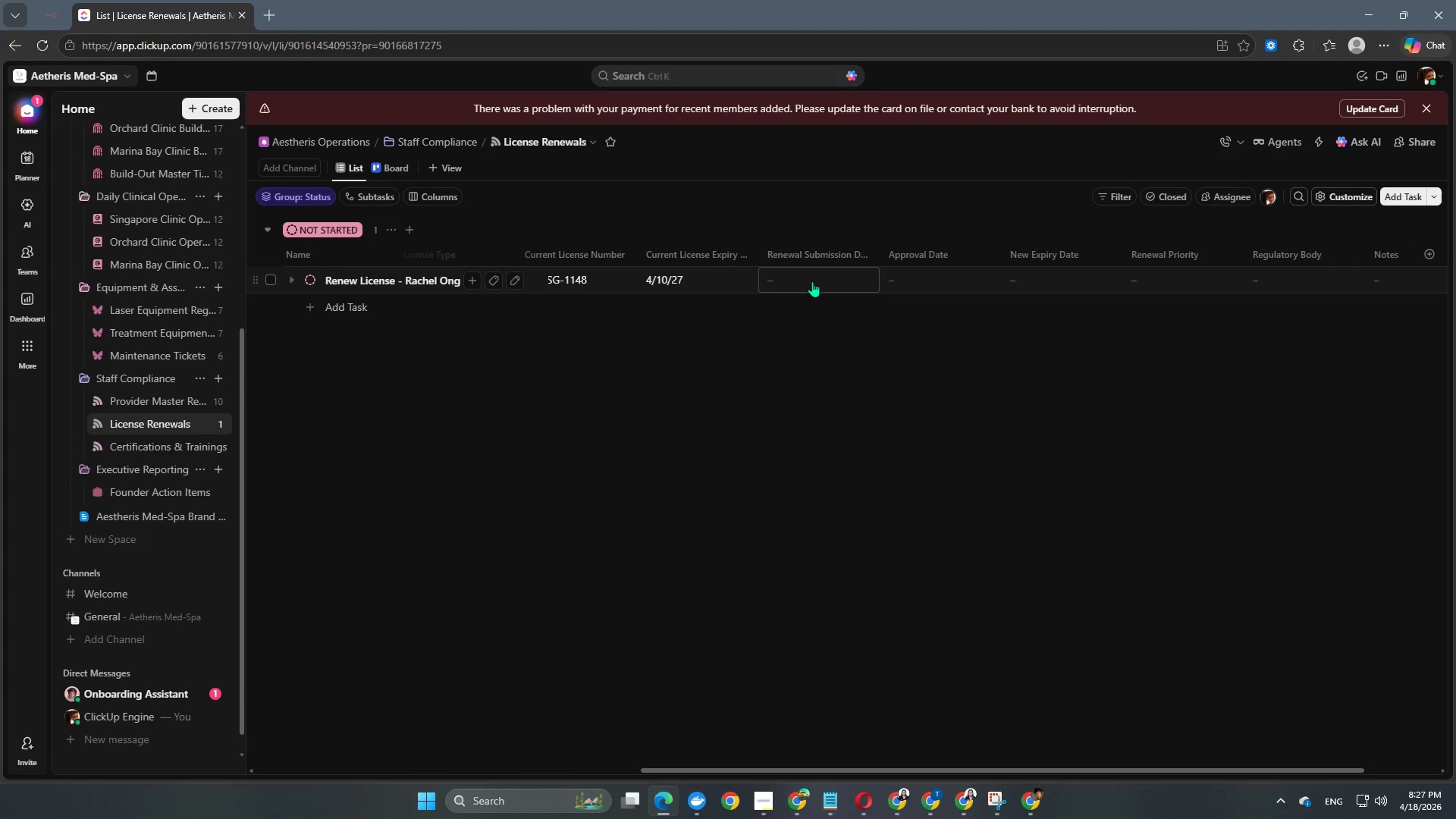 
left_click([812, 281])
 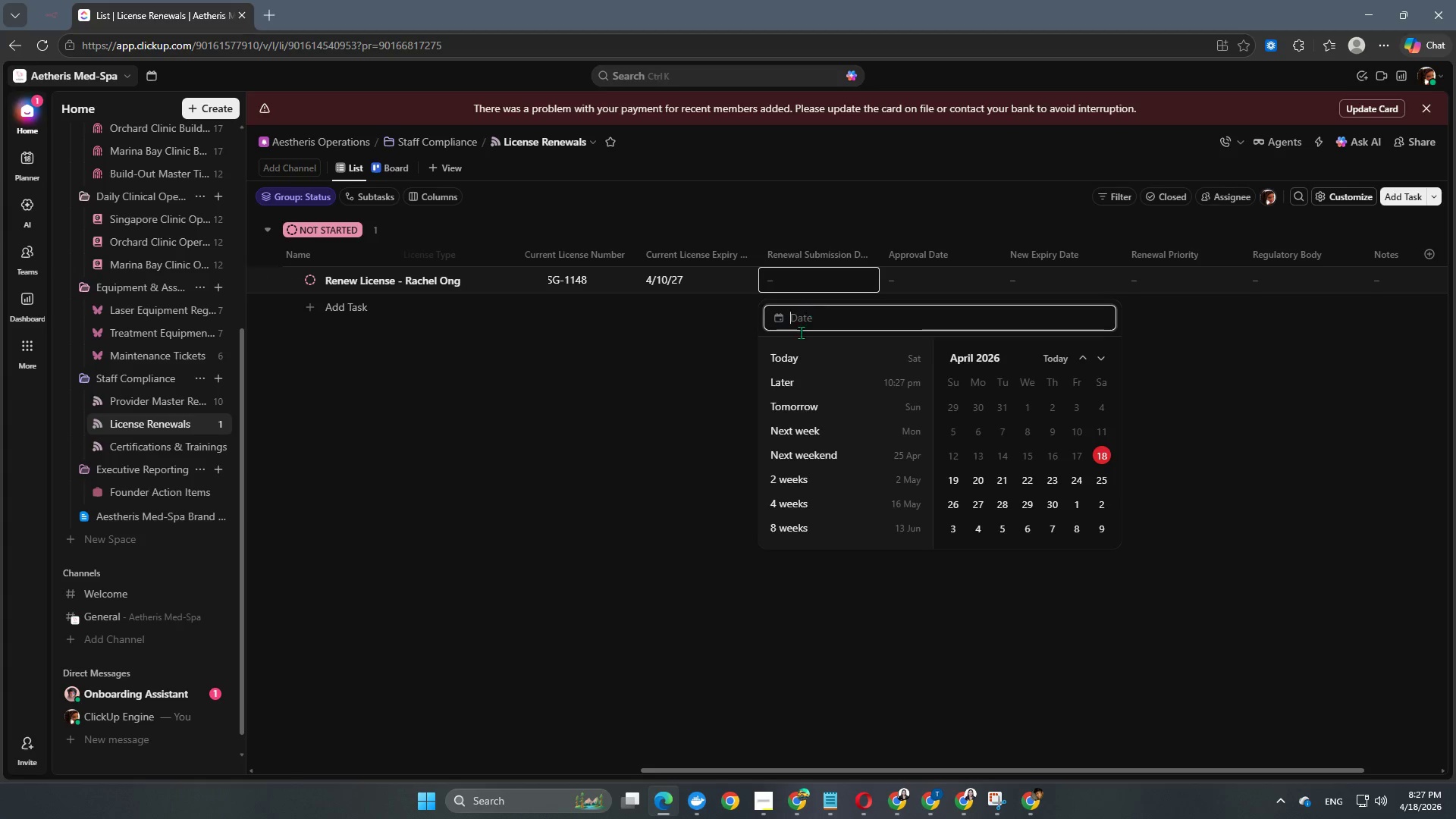 
left_click([865, 604])
 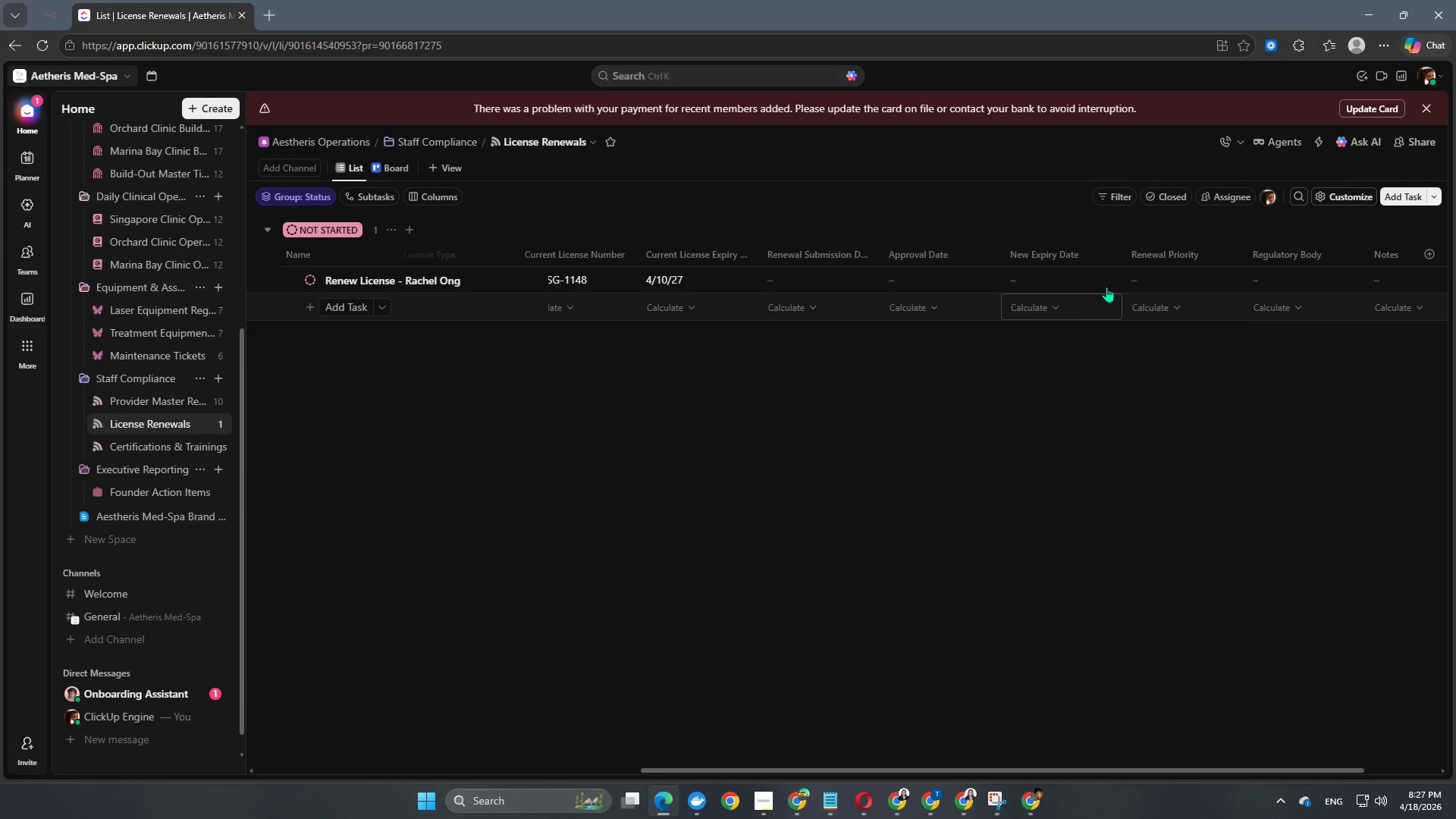 
wait(6.47)
 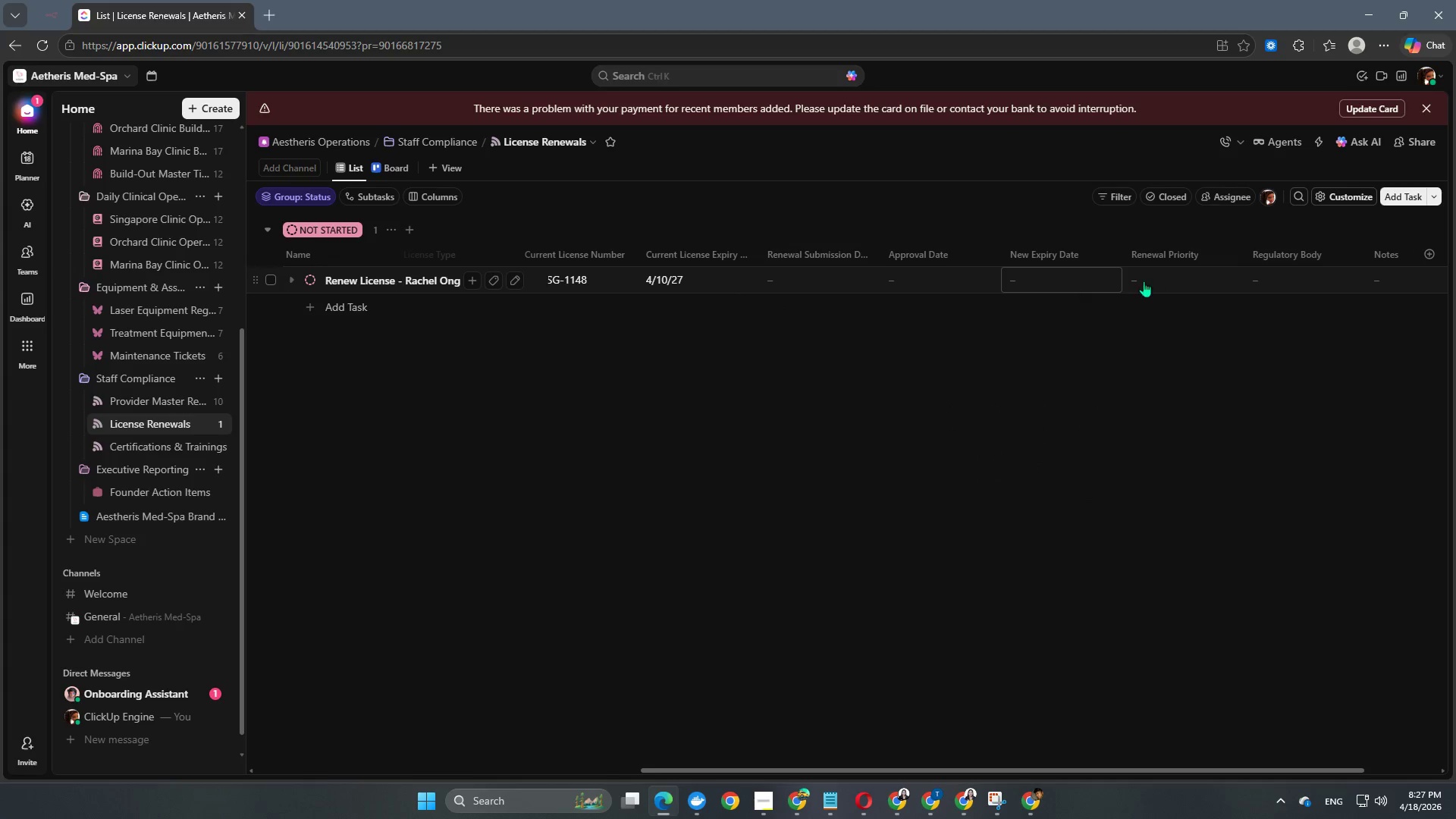 
left_click([1182, 283])
 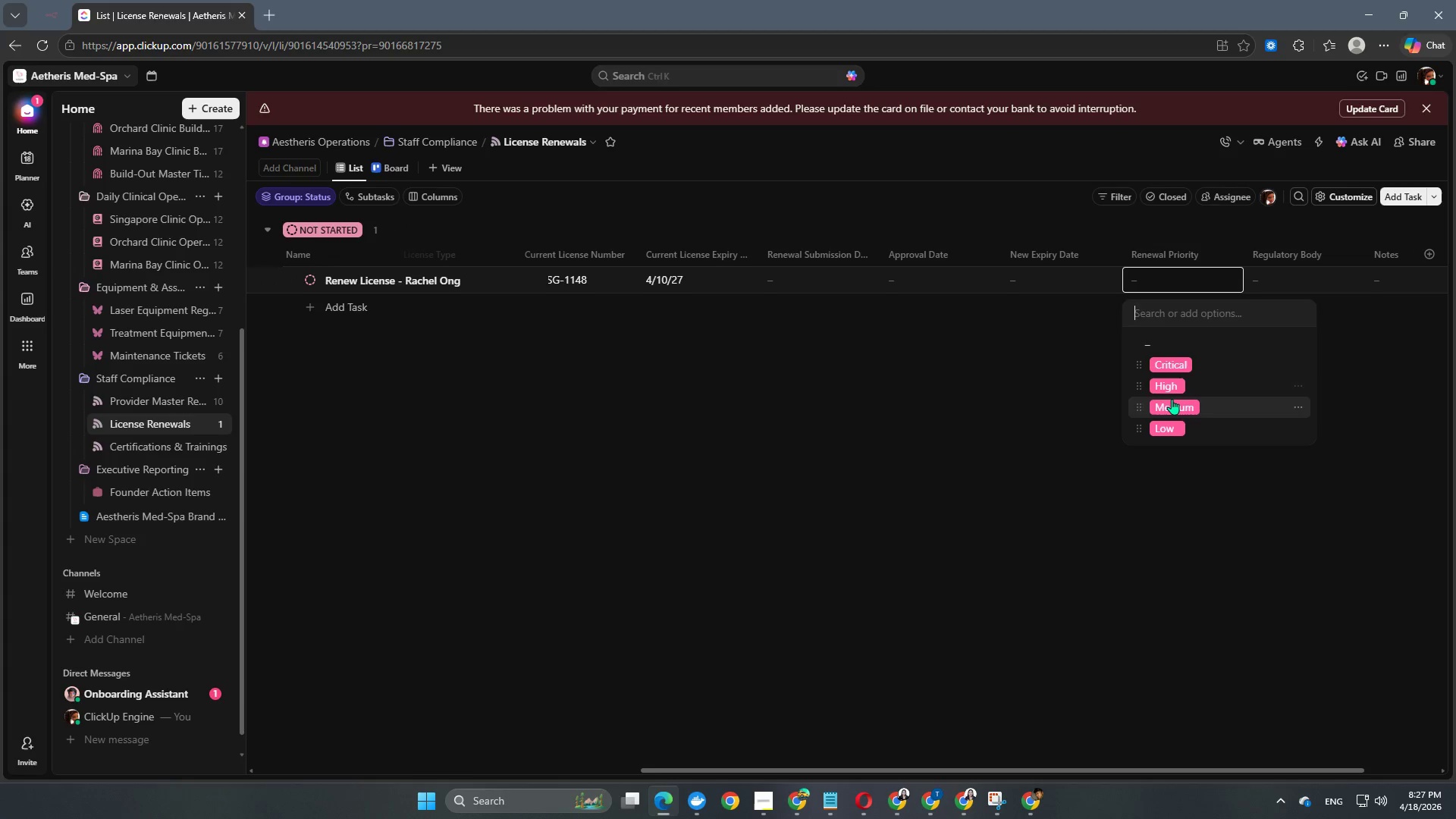 
left_click([1172, 391])
 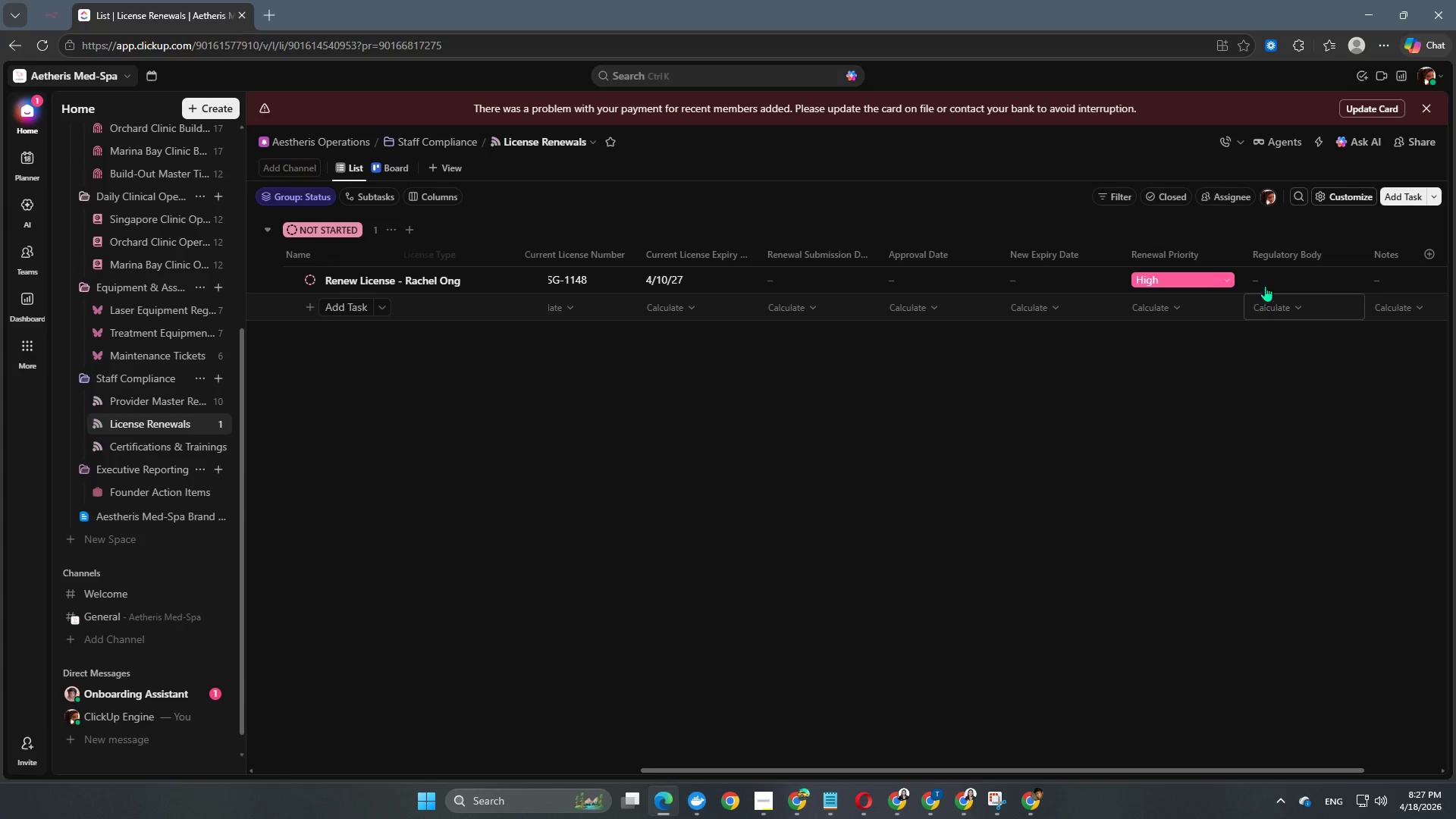 
left_click([1274, 280])
 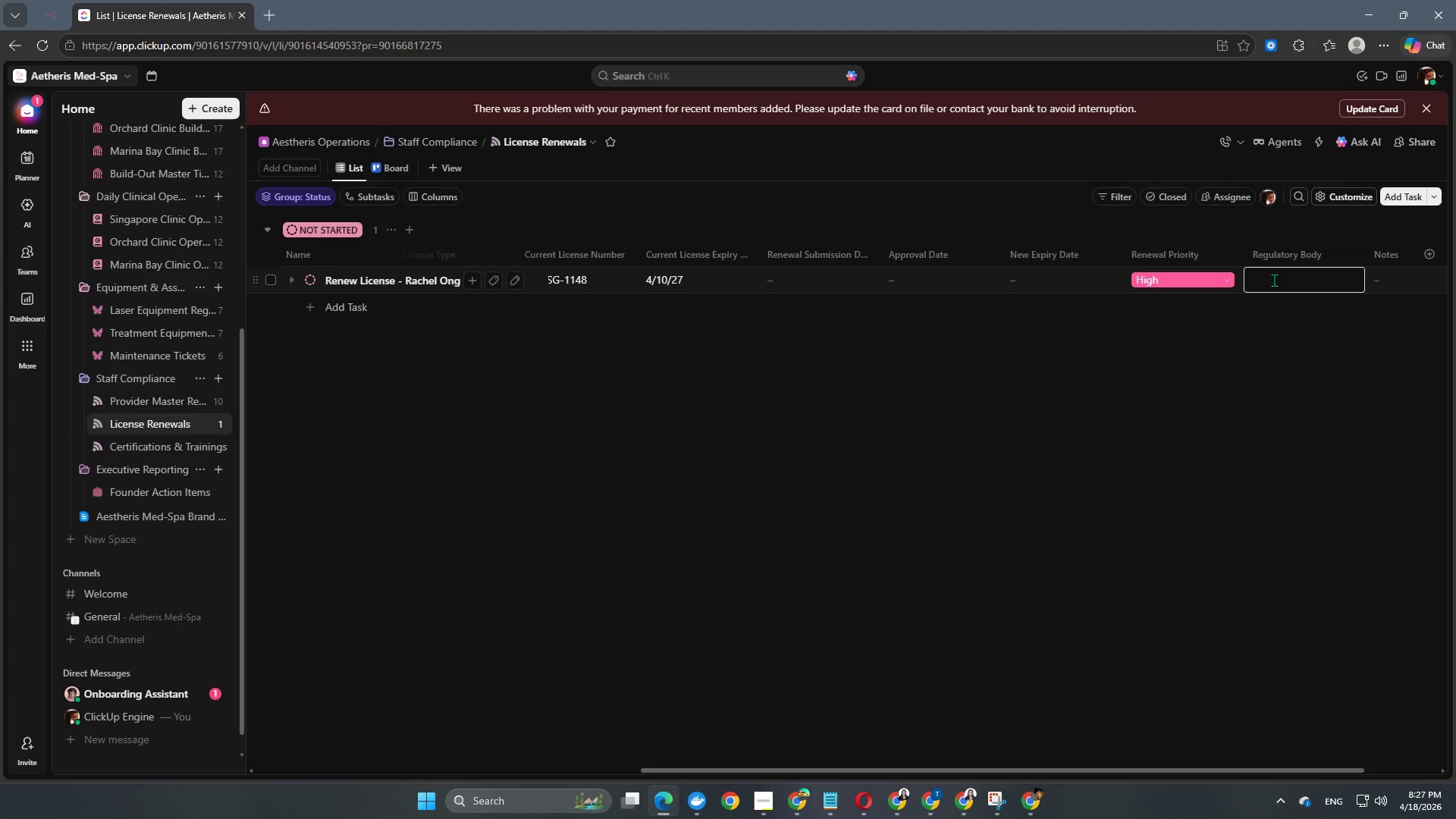 
type(Singapore Aesthetic LIcesing )
key(Backspace)
key(Backspace)
key(Backspace)
key(Backspace)
key(Backspace)
key(Backspace)
key(Backspace)
type(icensing Board)
 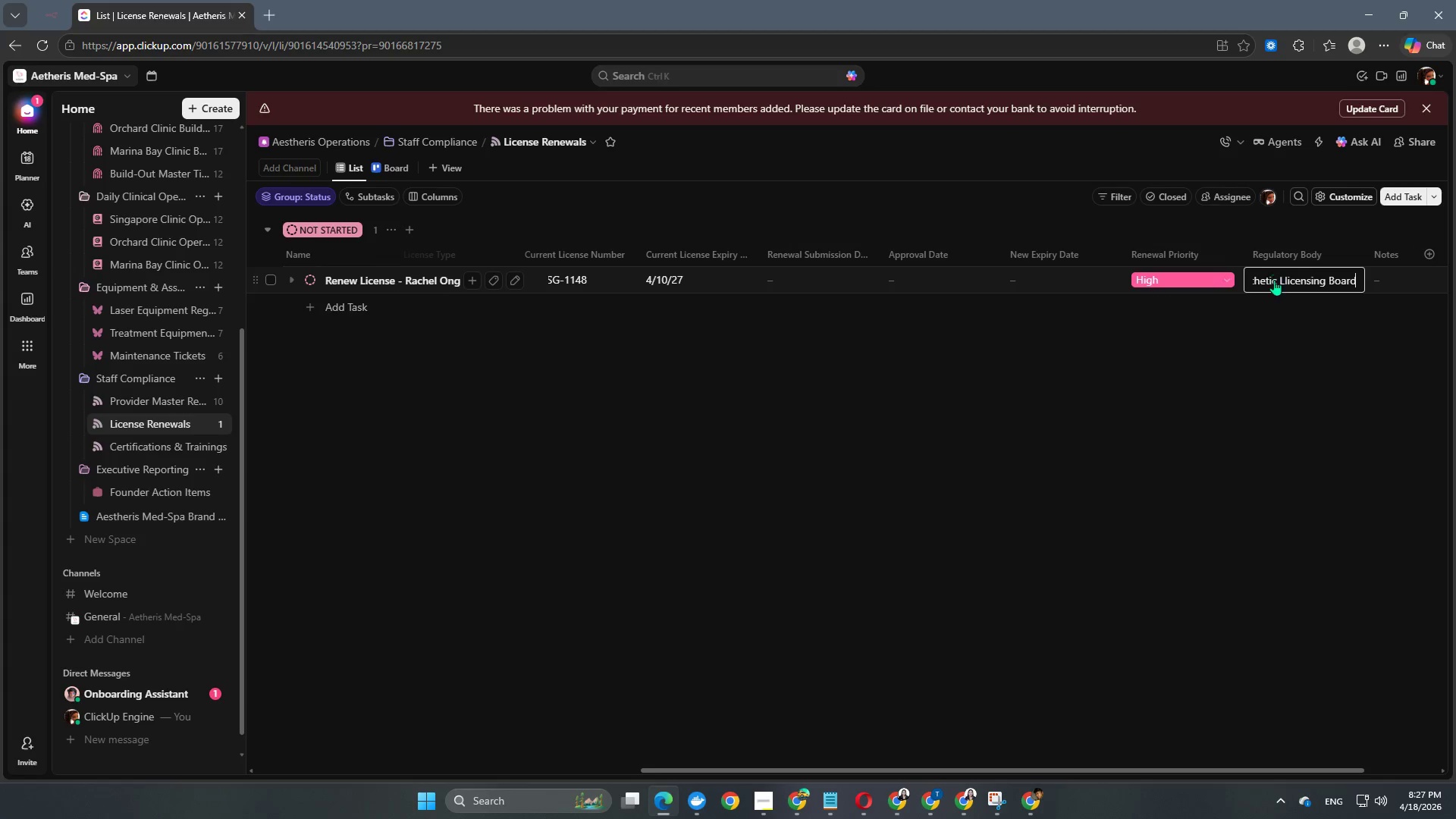 
 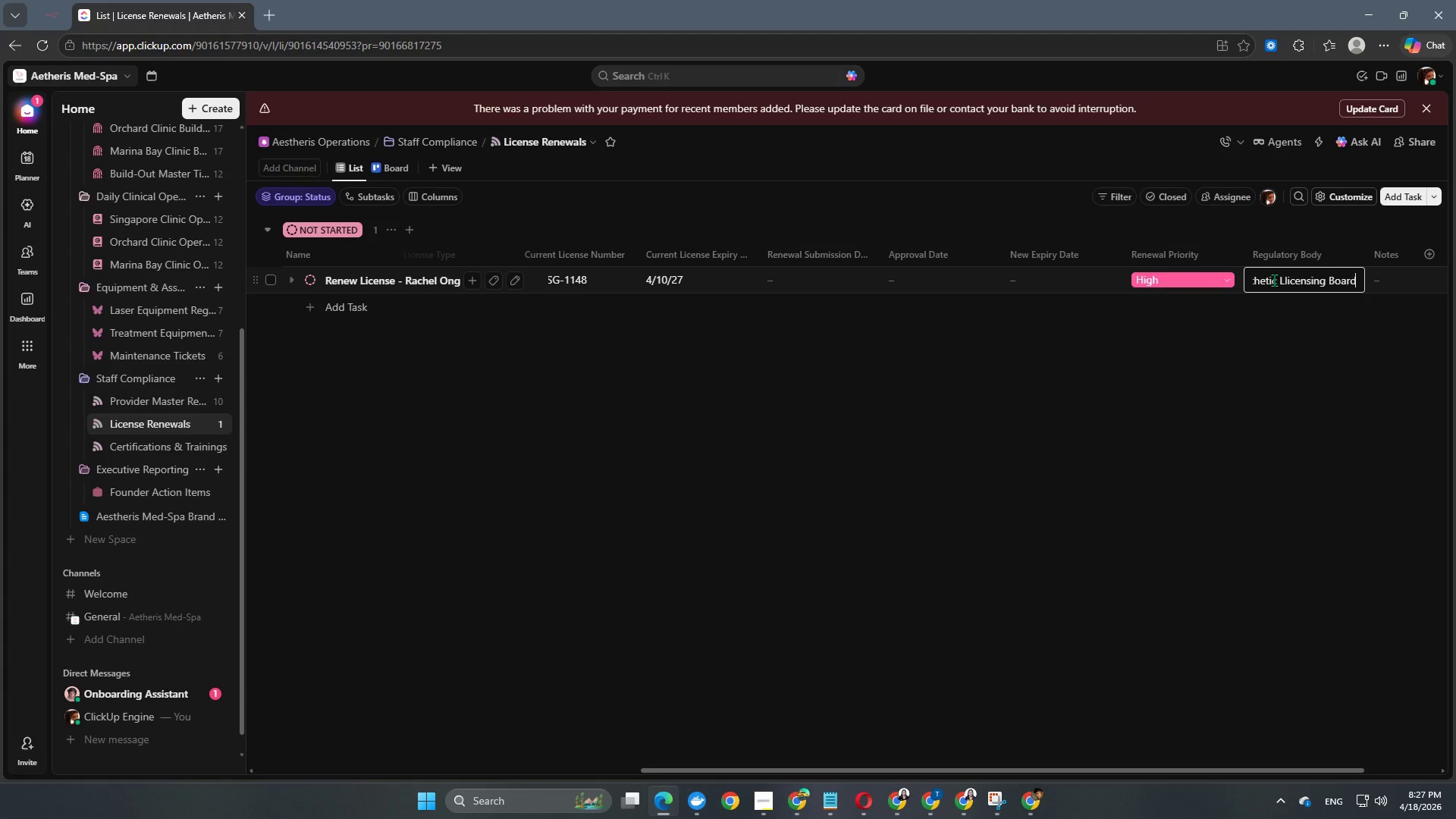 
key(Enter)
 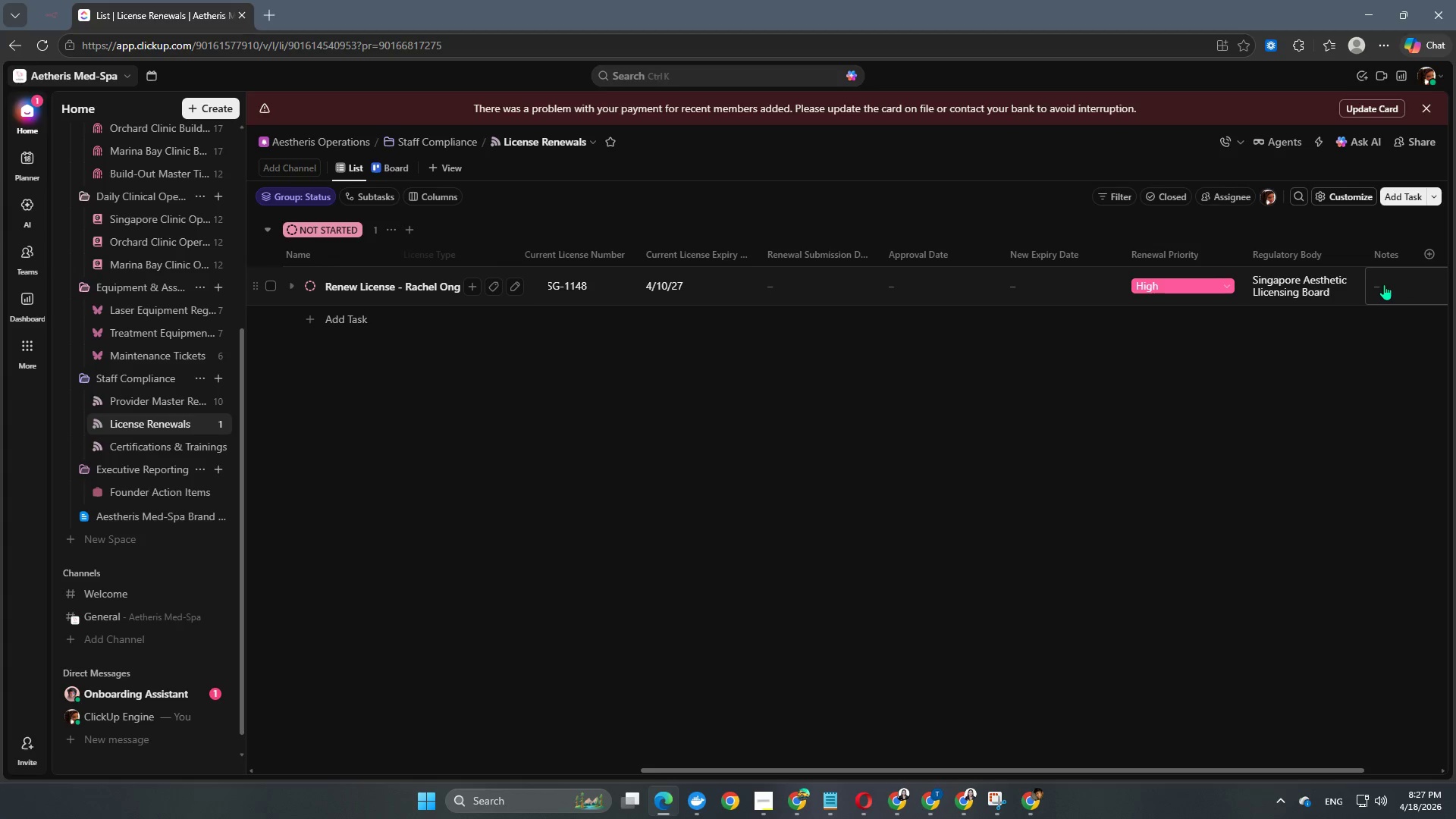 
left_click([1386, 285])
 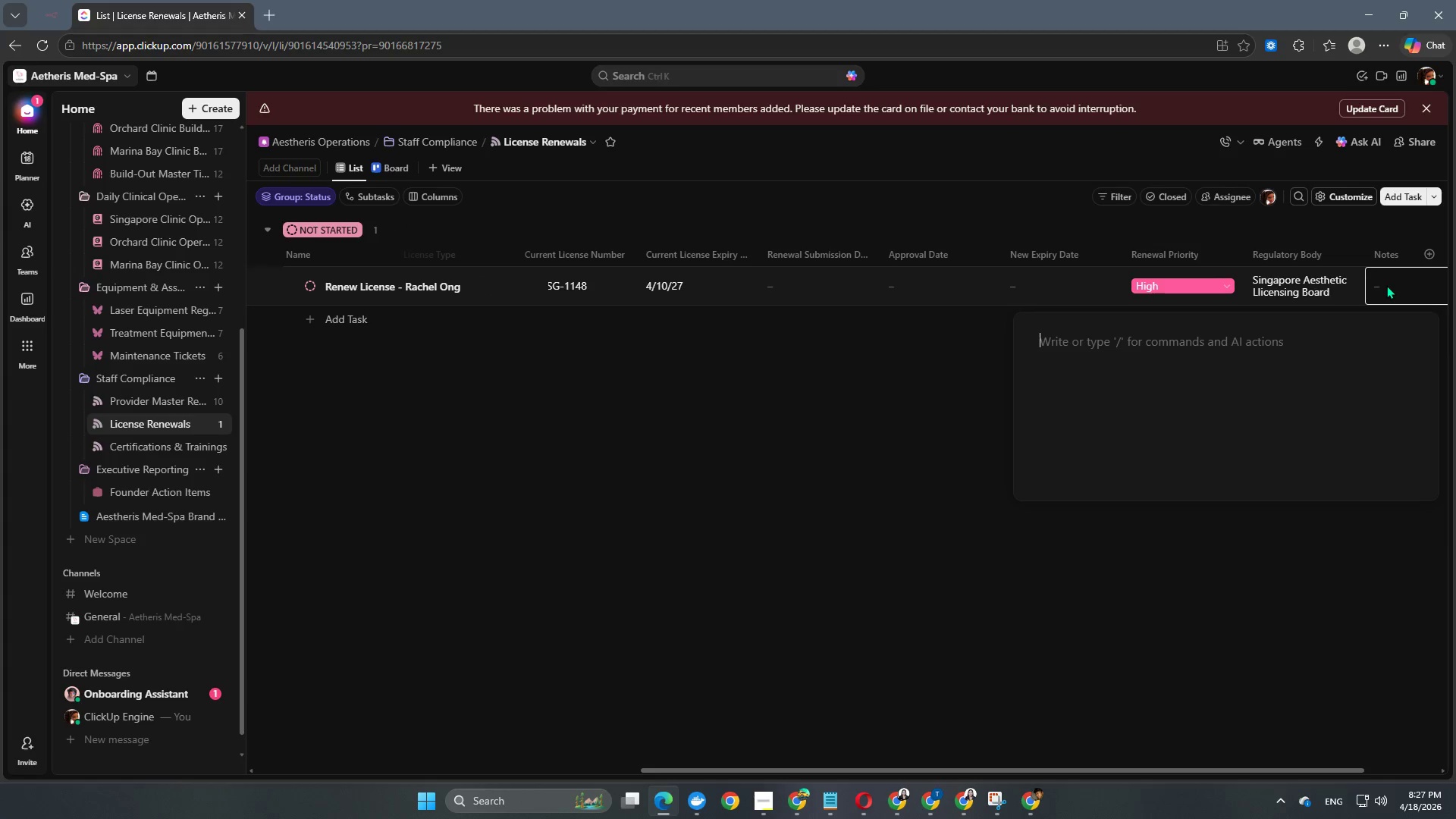 
type(Start renewal 60 days bfore )
key(Backspace)
key(Backspace)
key(Backspace)
key(Backspace)
type(e)
key(Backspace)
key(Backspace)
type(efore expiry)
key(NumpadEnter)
 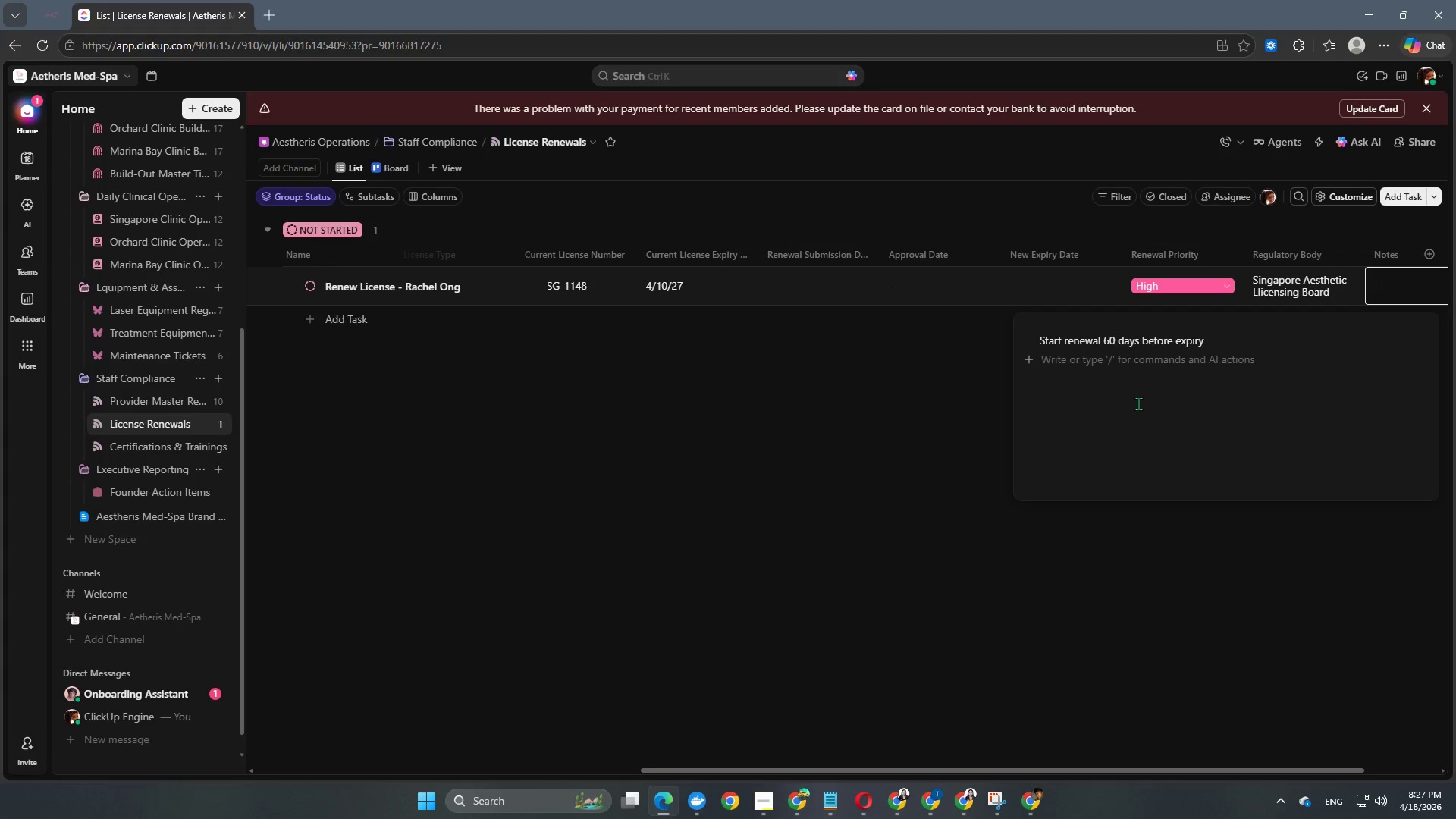 
left_click([746, 626])
 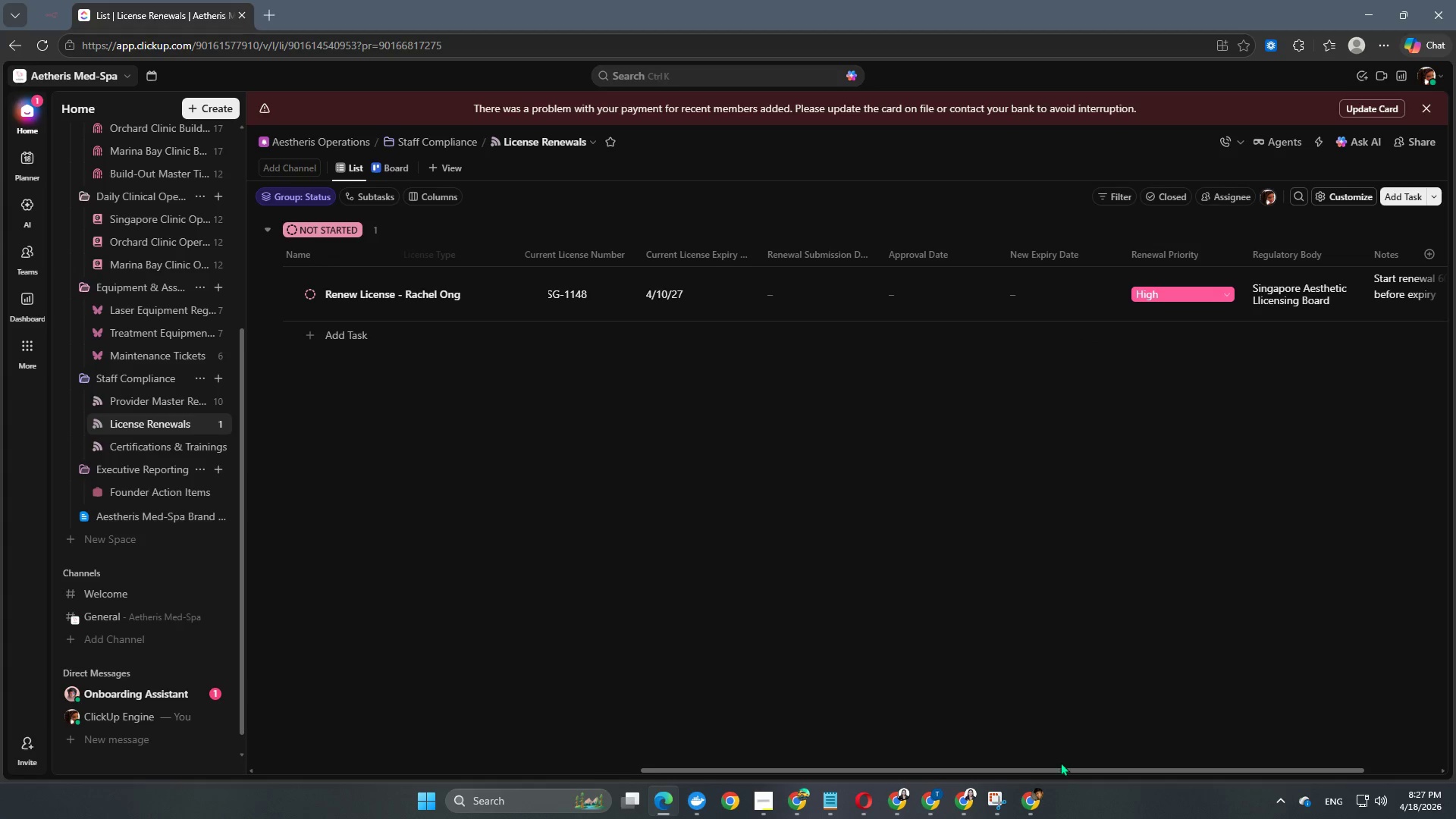 
left_click_drag(start_coordinate=[1056, 774], to_coordinate=[557, 750])
 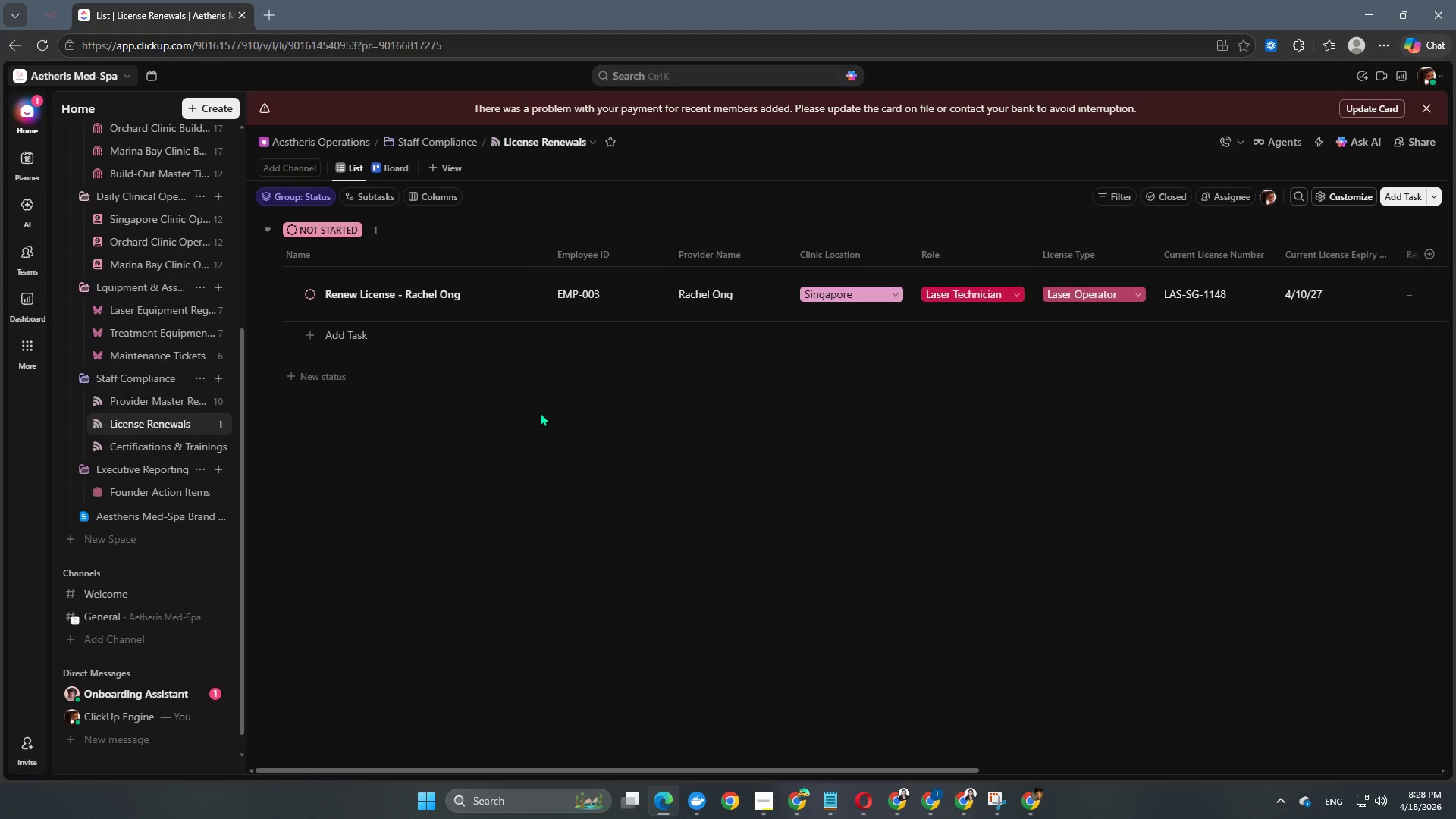 
wait(5.89)
 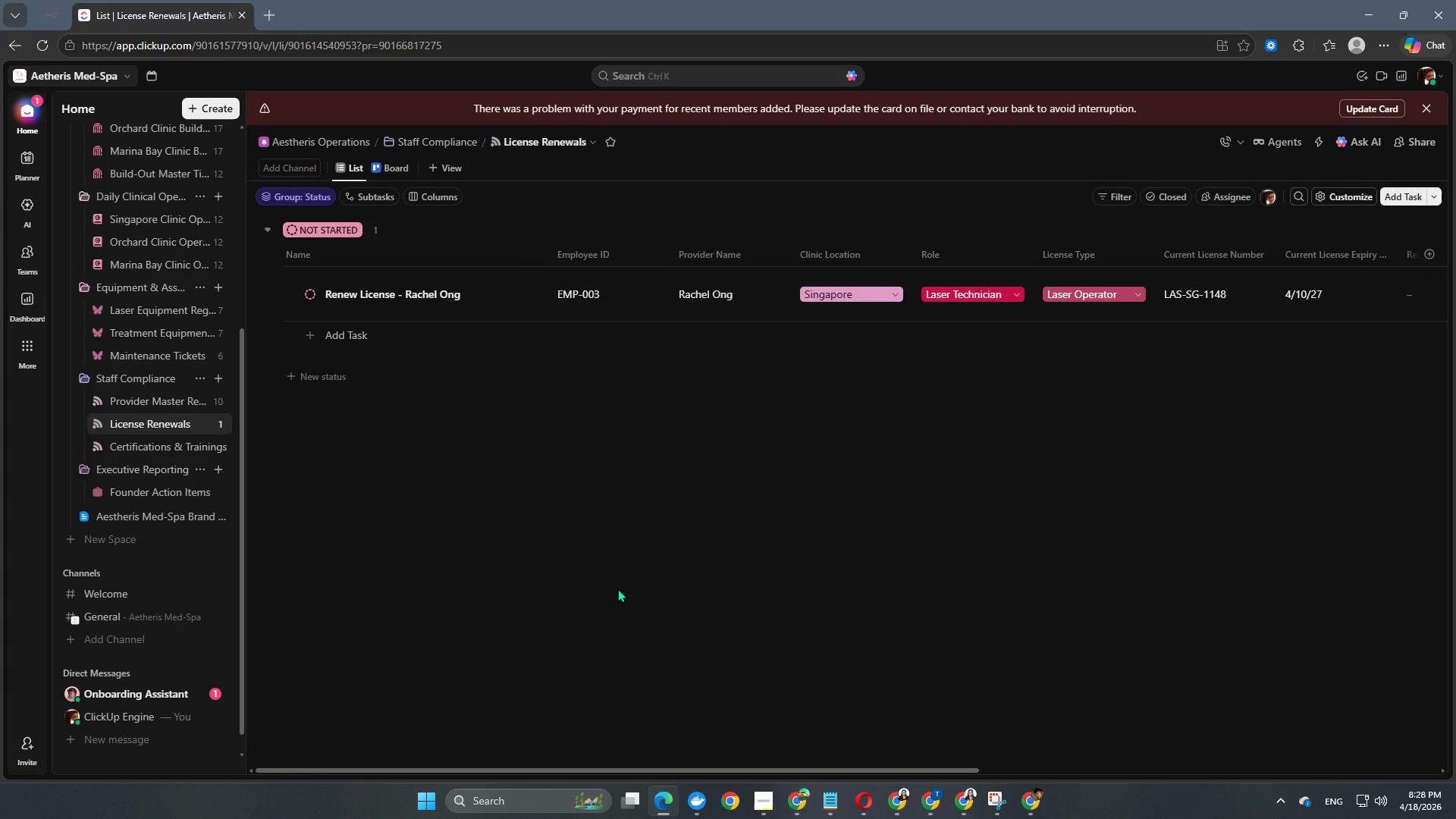 
left_click([337, 337])
 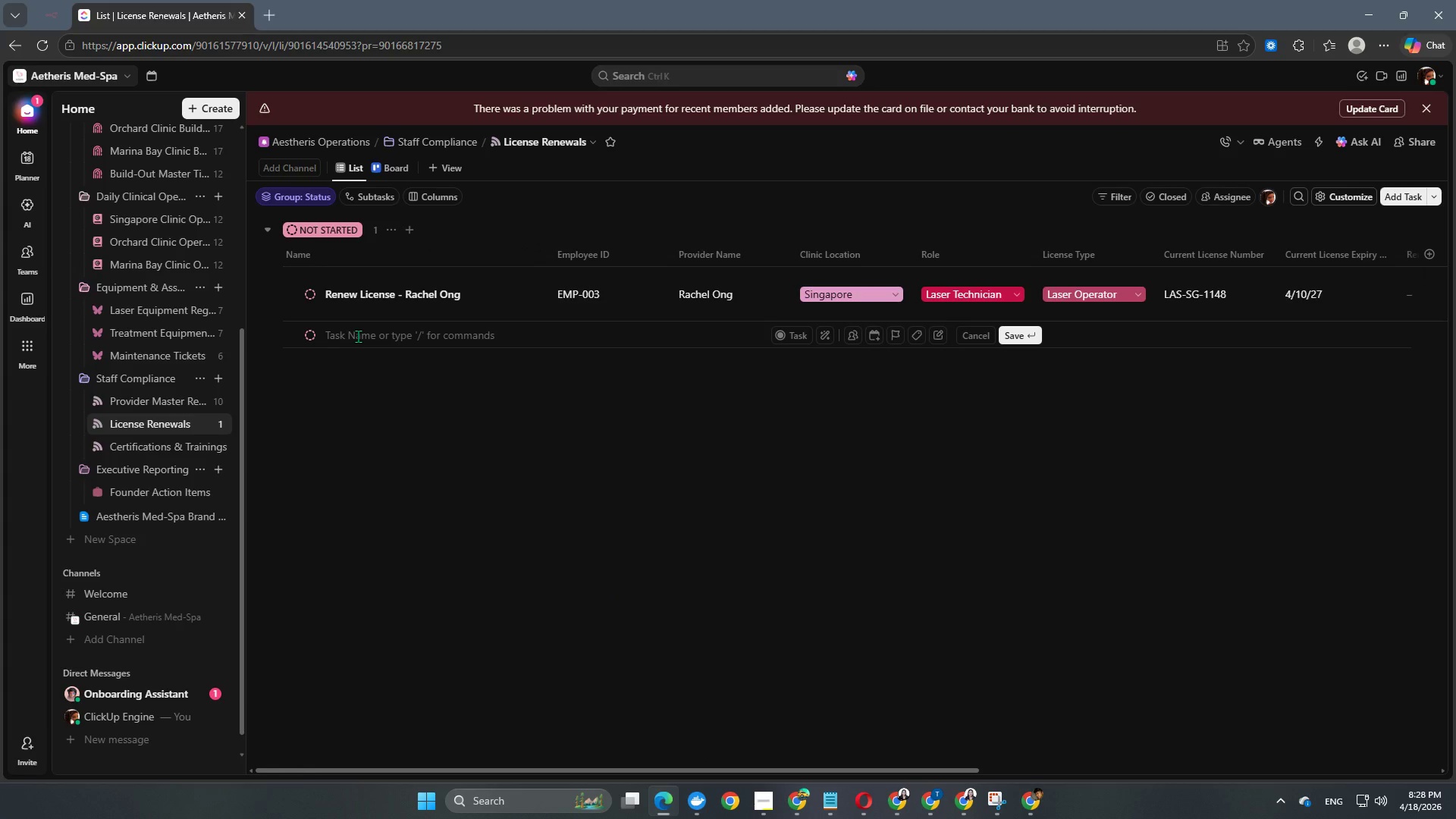 
type(Renew Li)
key(Backspace)
type(icense - Daniel Koh)
 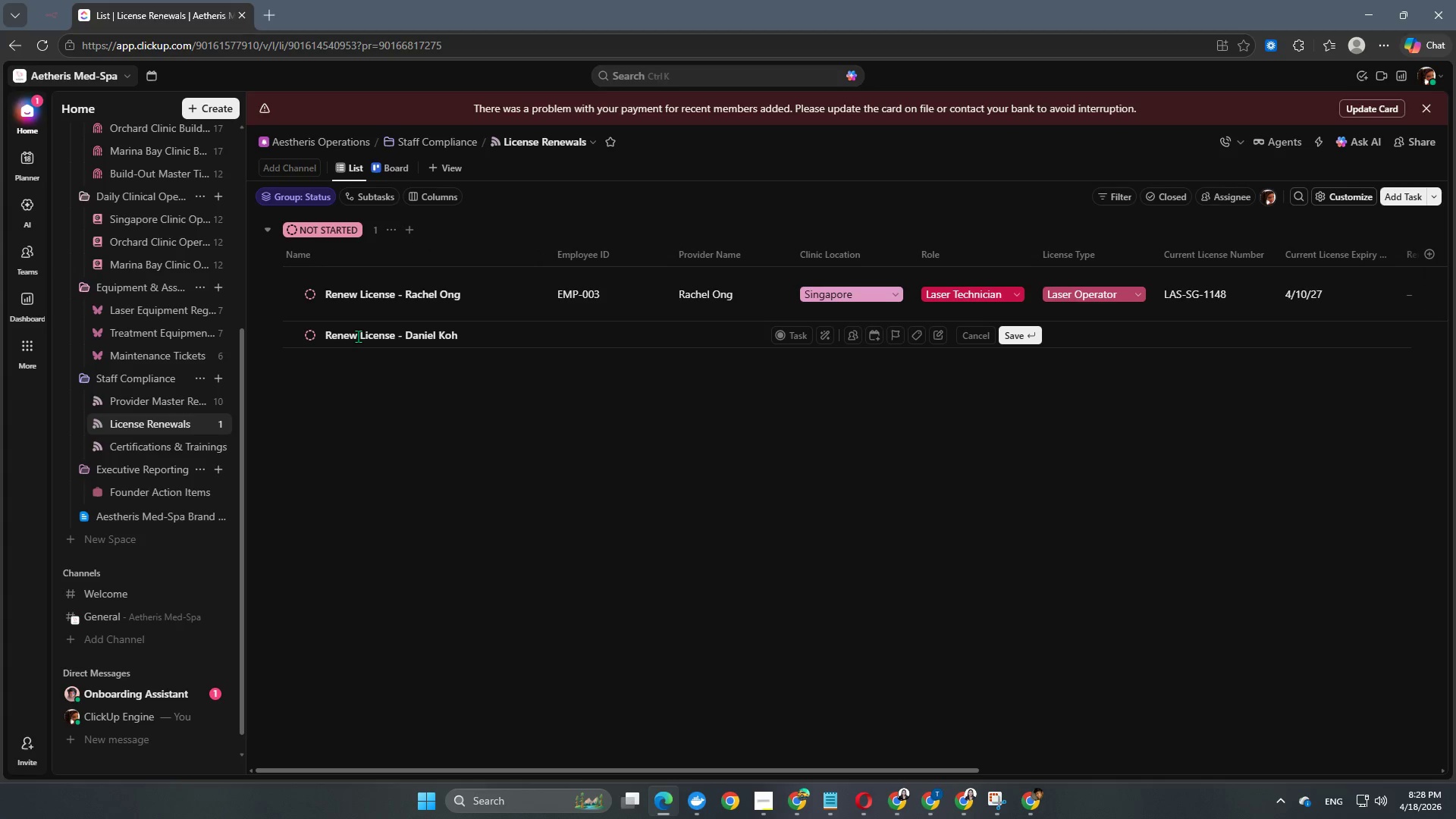 
key(Enter)
 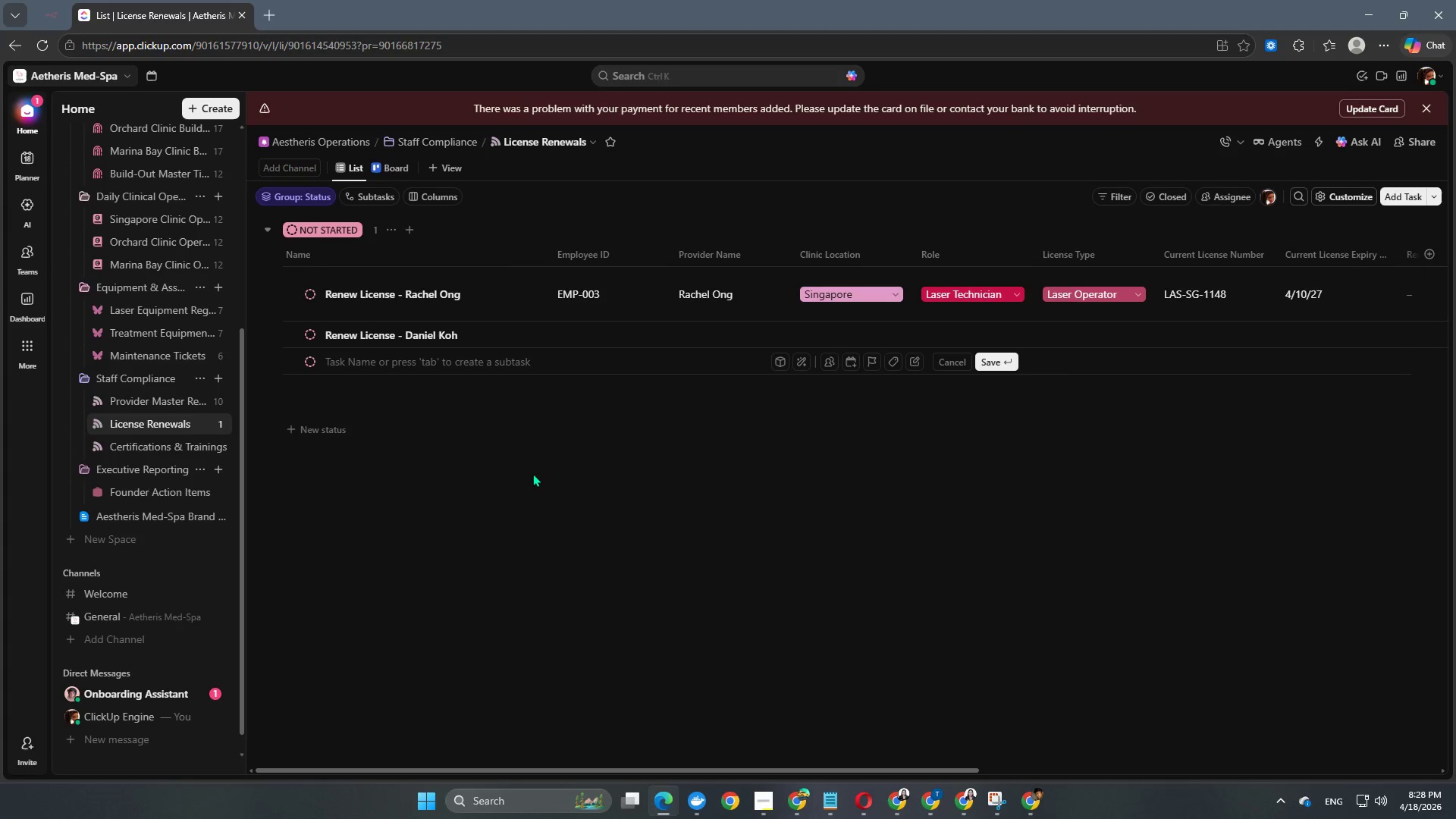 
left_click([533, 485])
 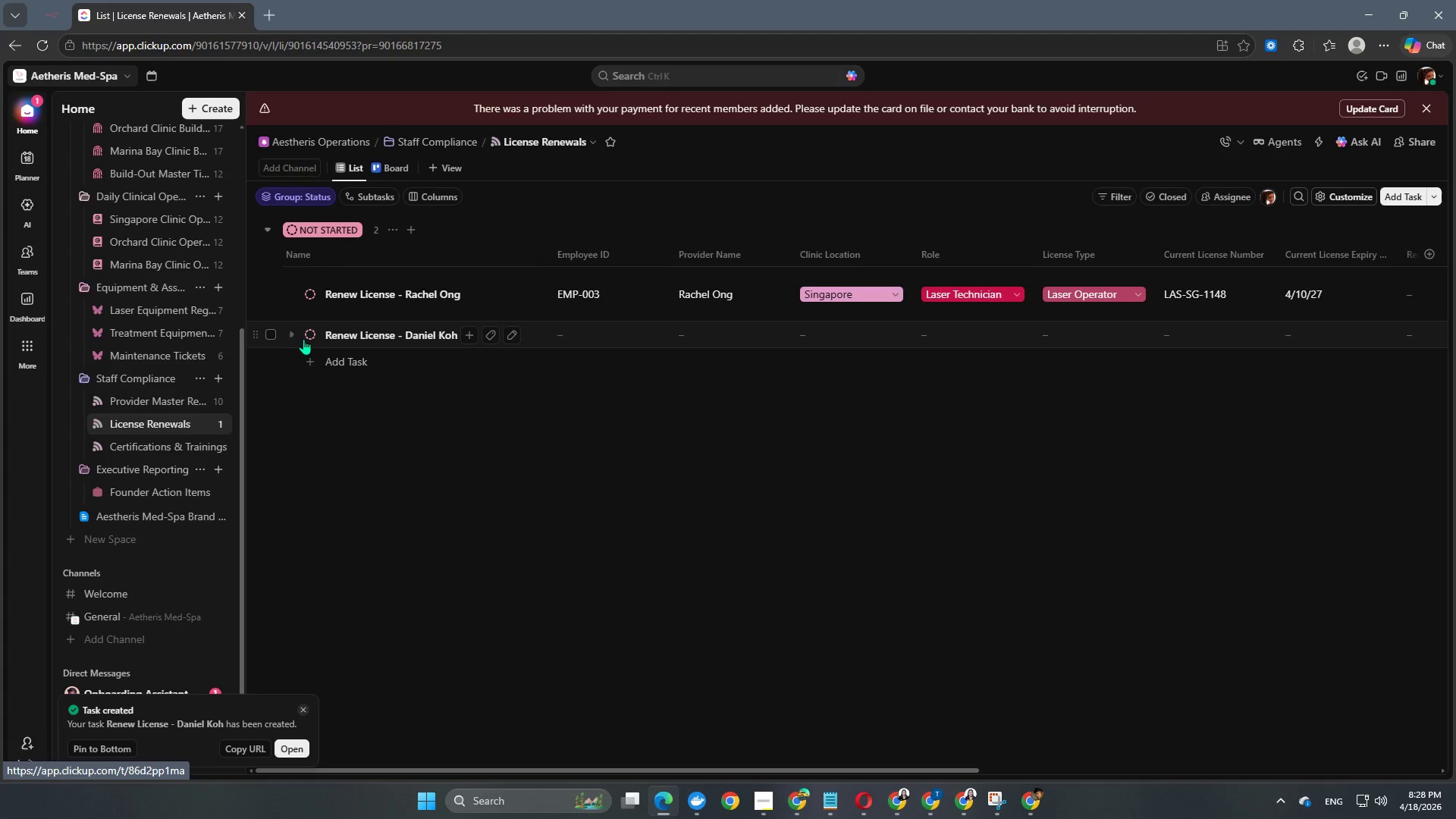 
left_click([310, 334])
 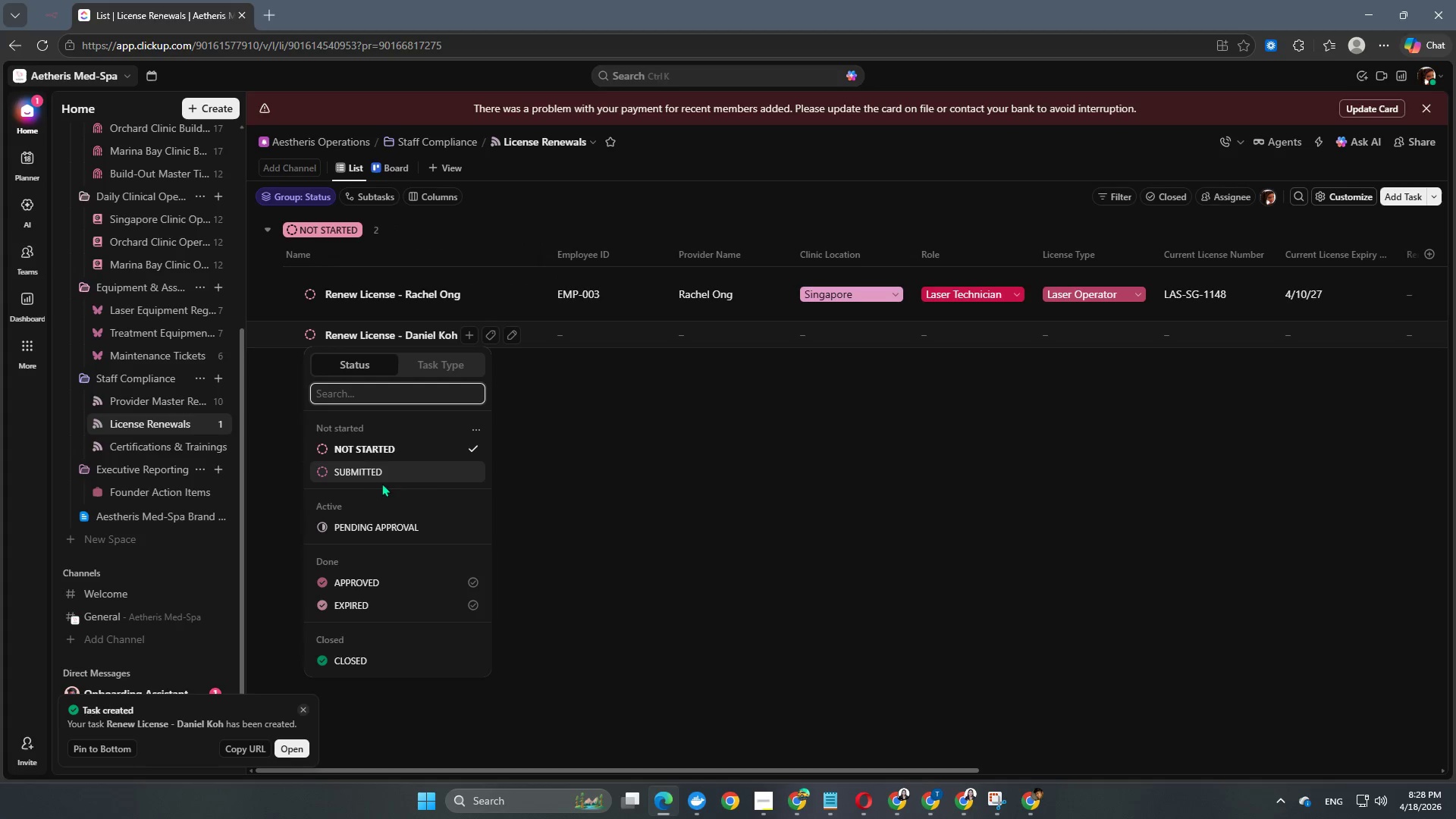 
left_click([385, 477])
 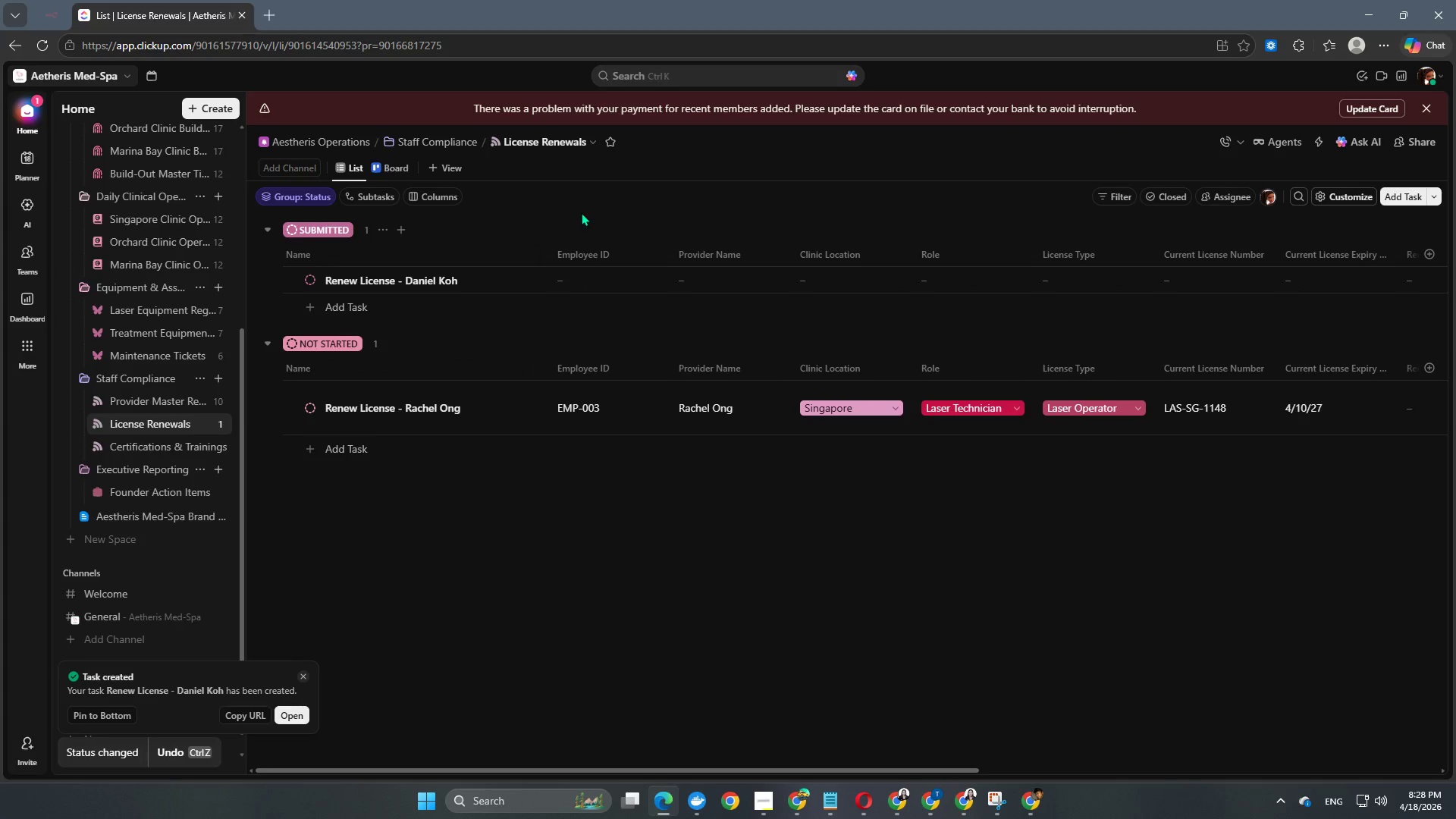 
left_click([592, 283])
 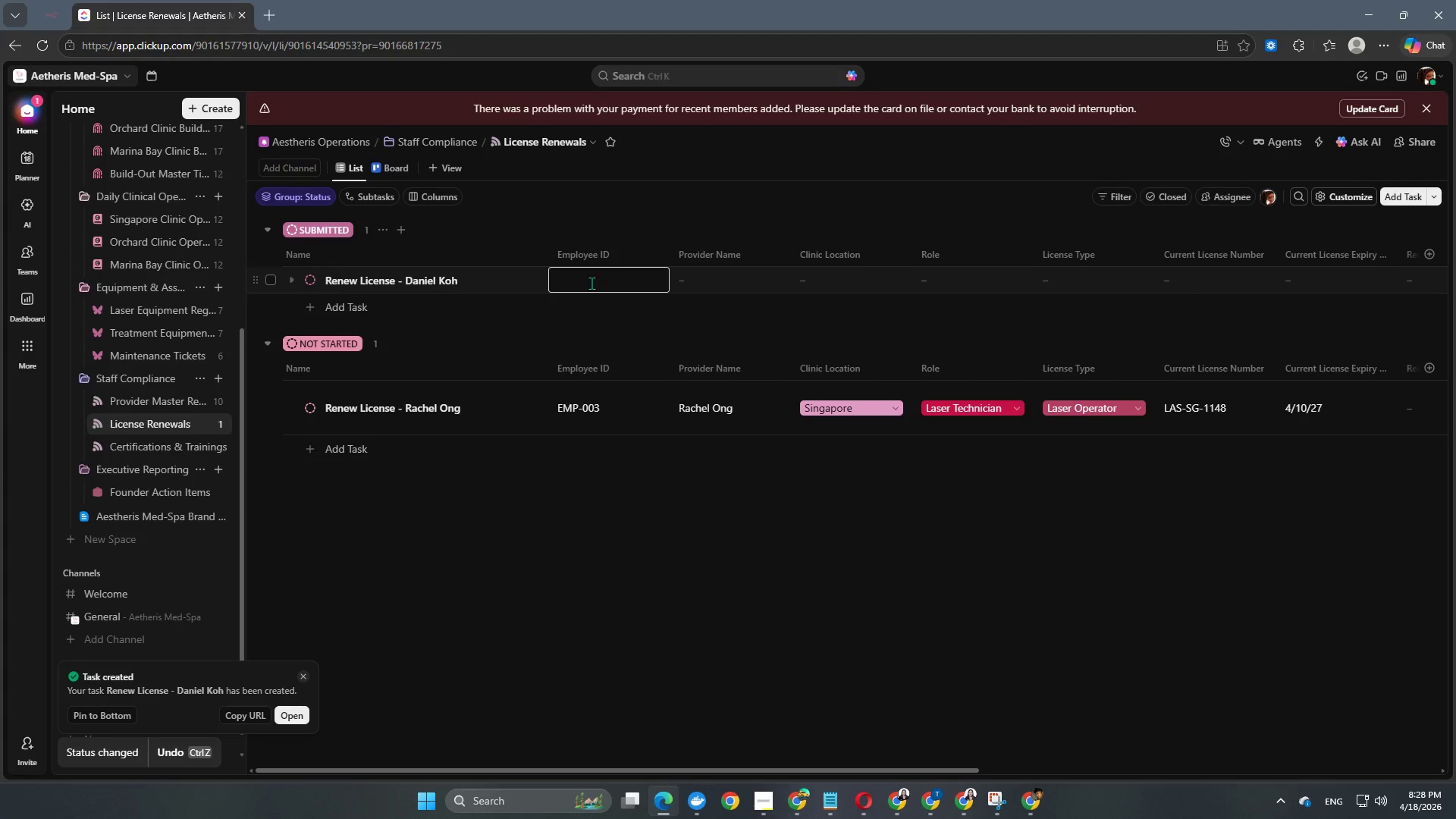 
type(EMP-006)
key(NumpadEnter)
 